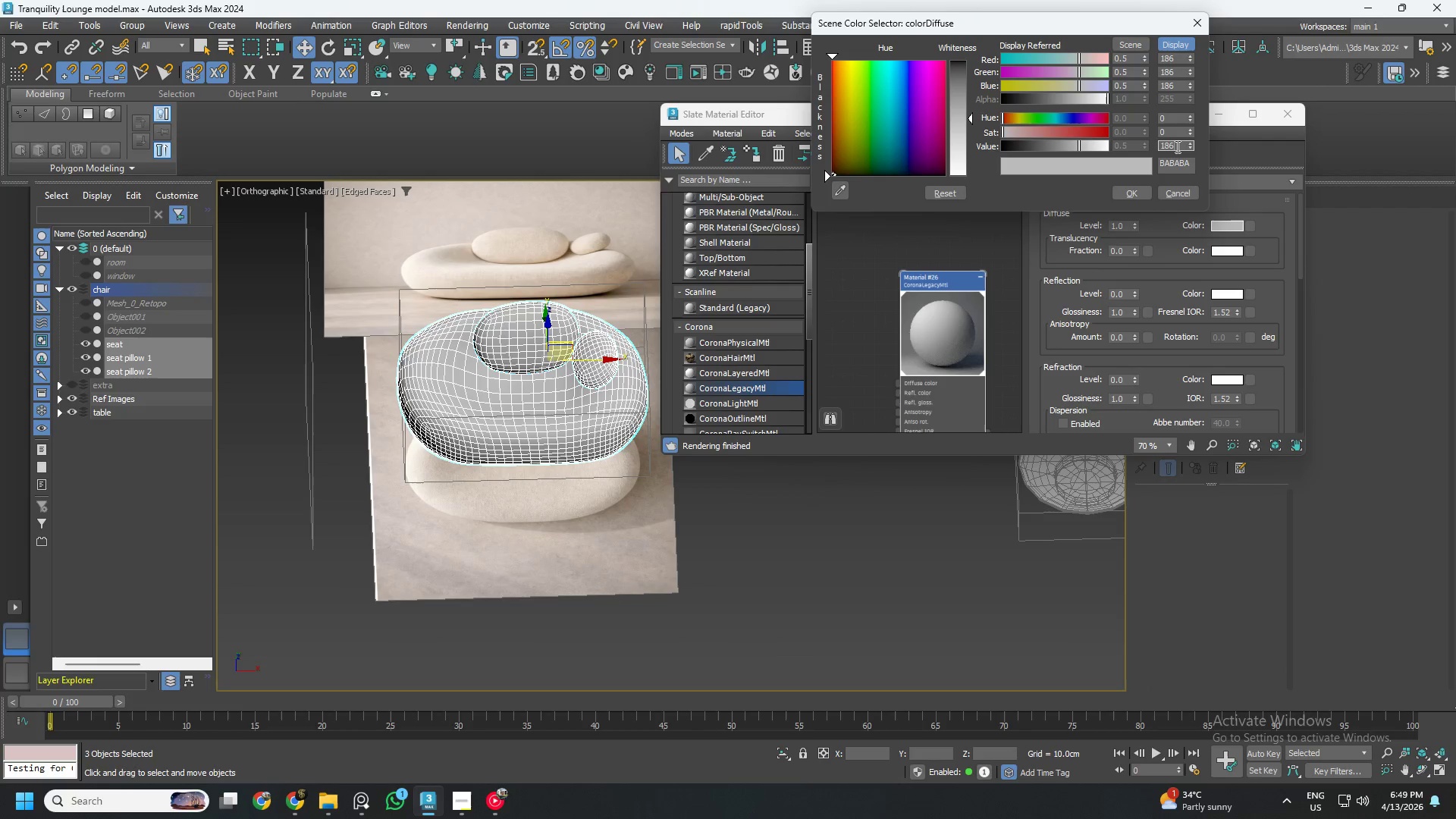 
triple_click([1176, 146])
 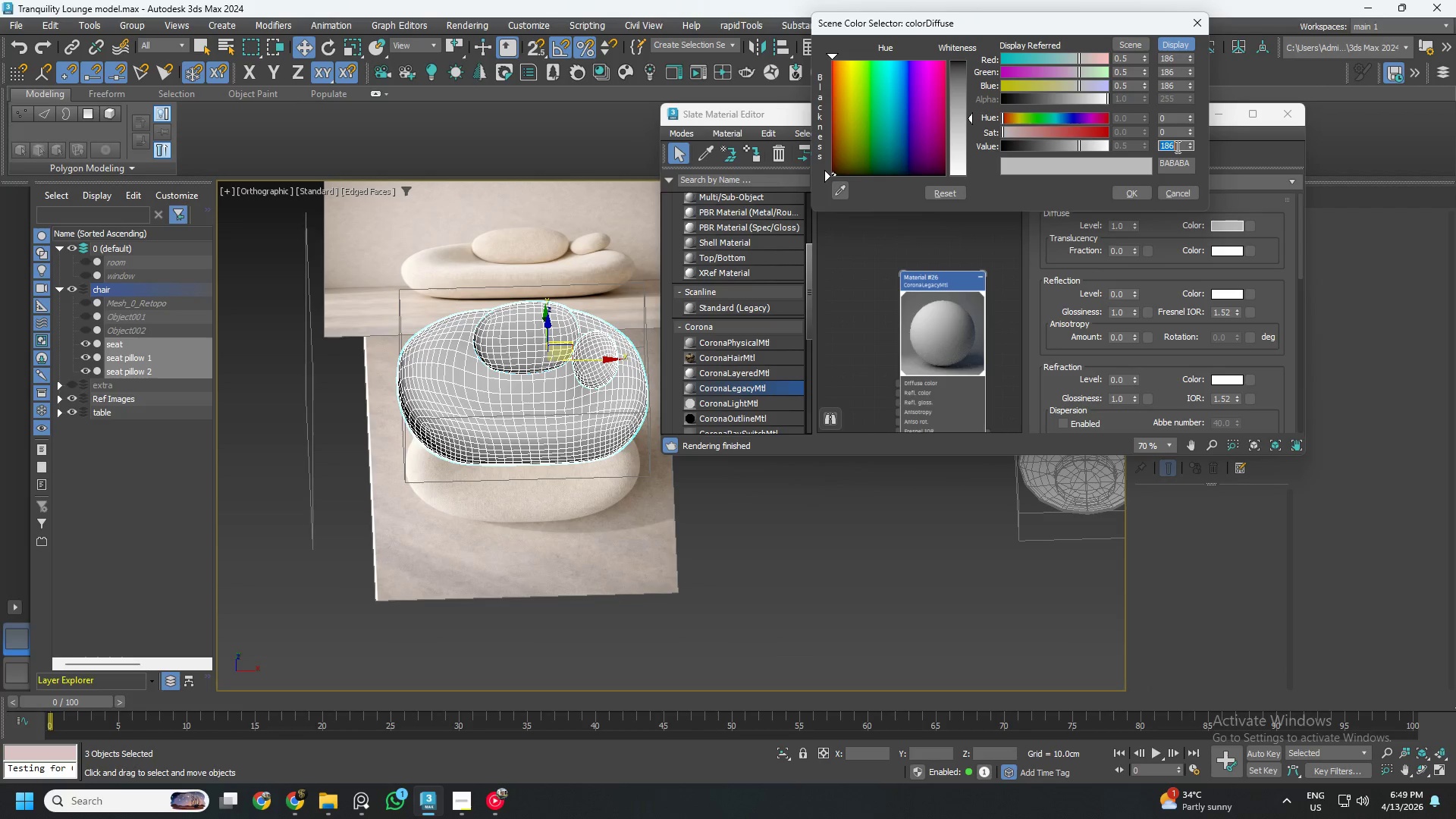 
key(Numpad1)
 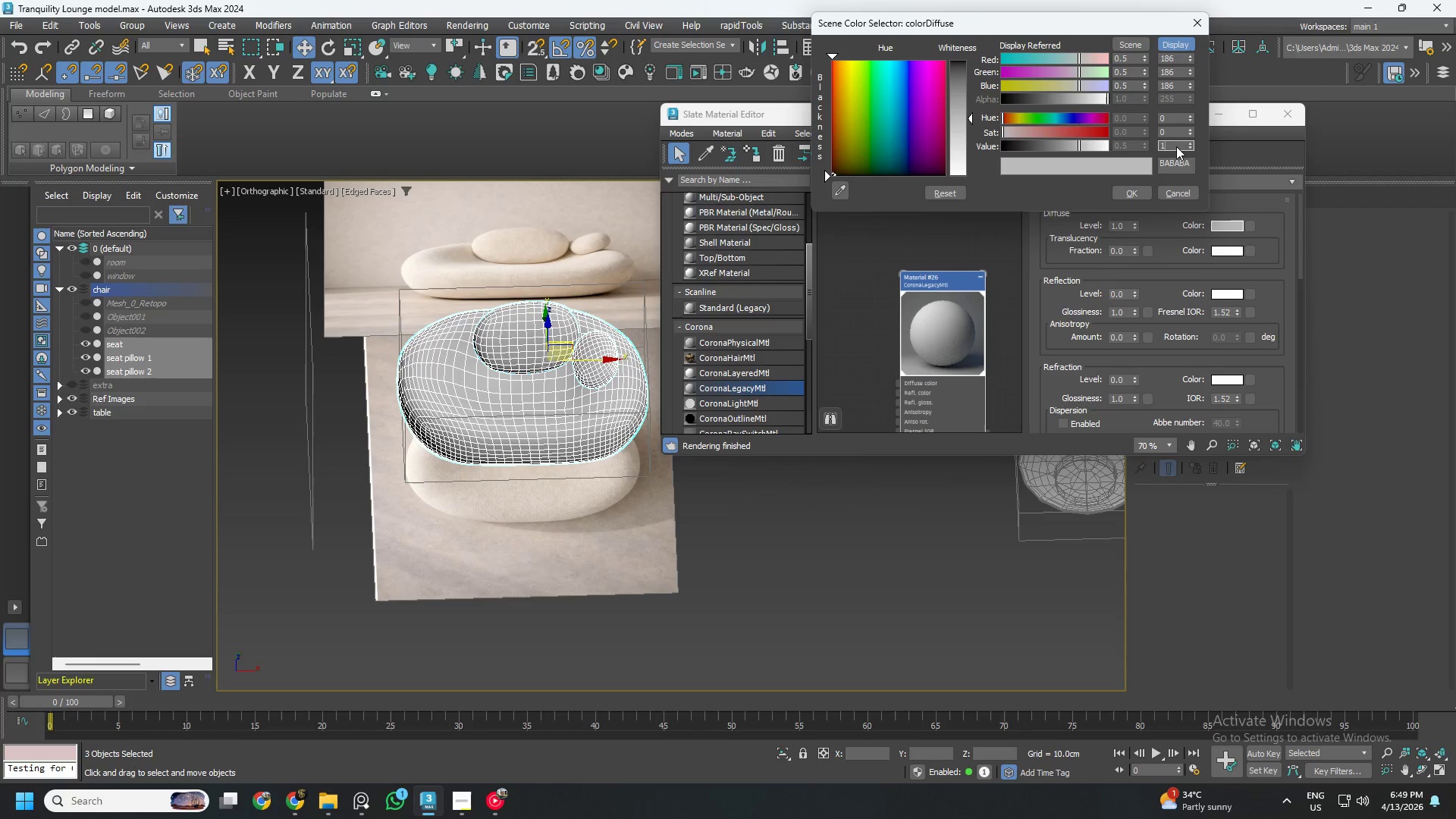 
key(Numpad5)
 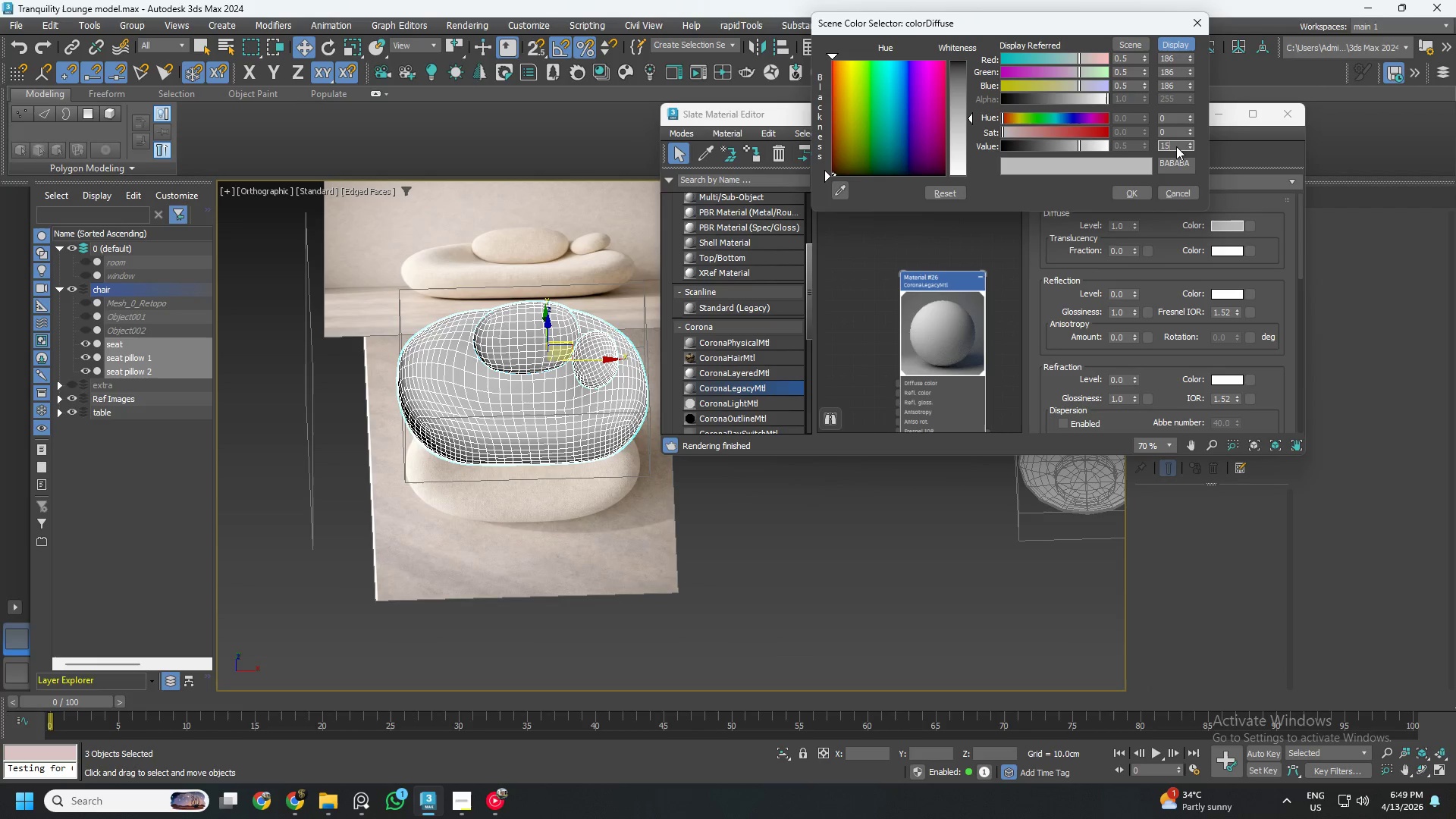 
key(Numpad0)
 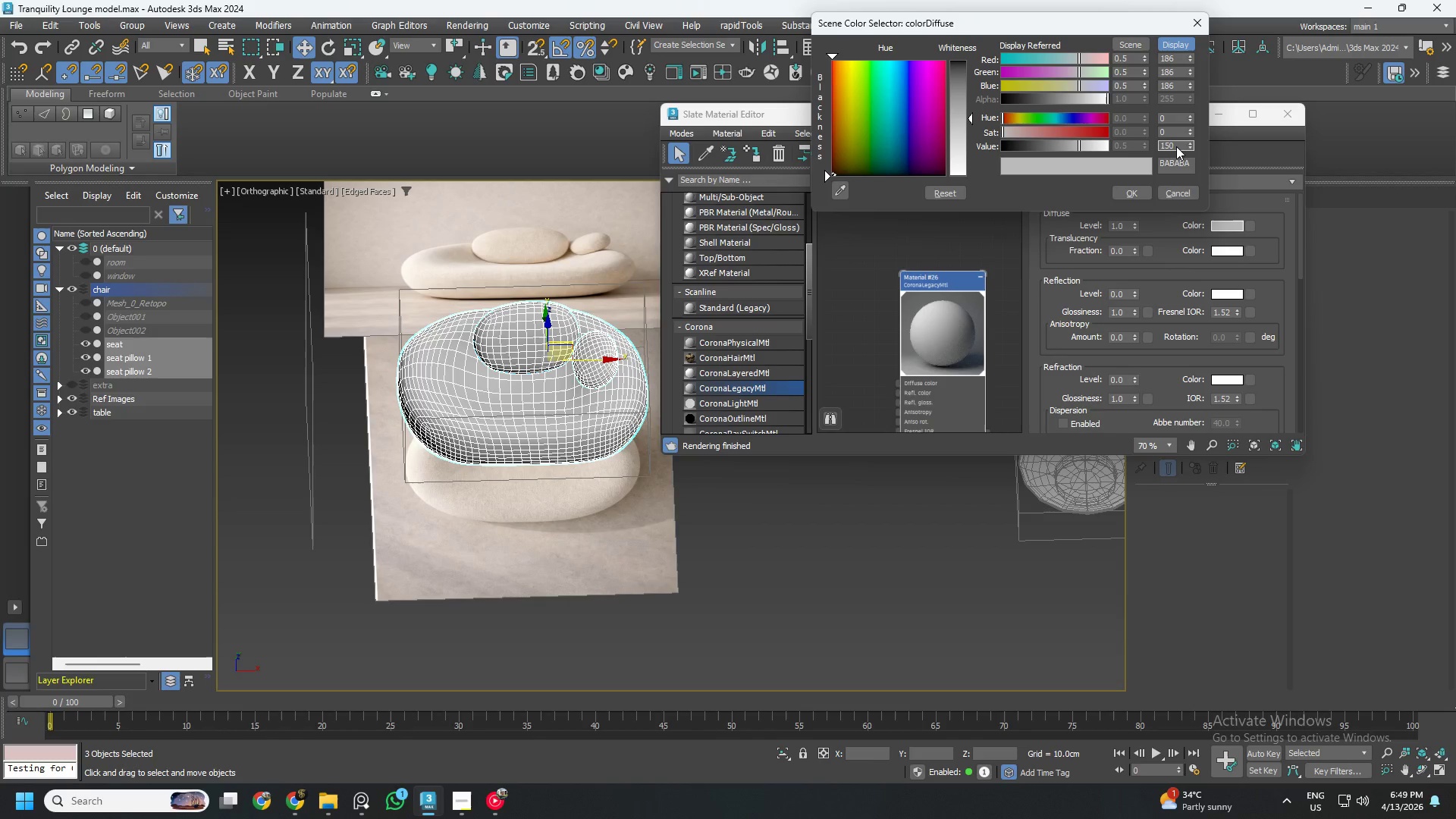 
key(NumpadEnter)
 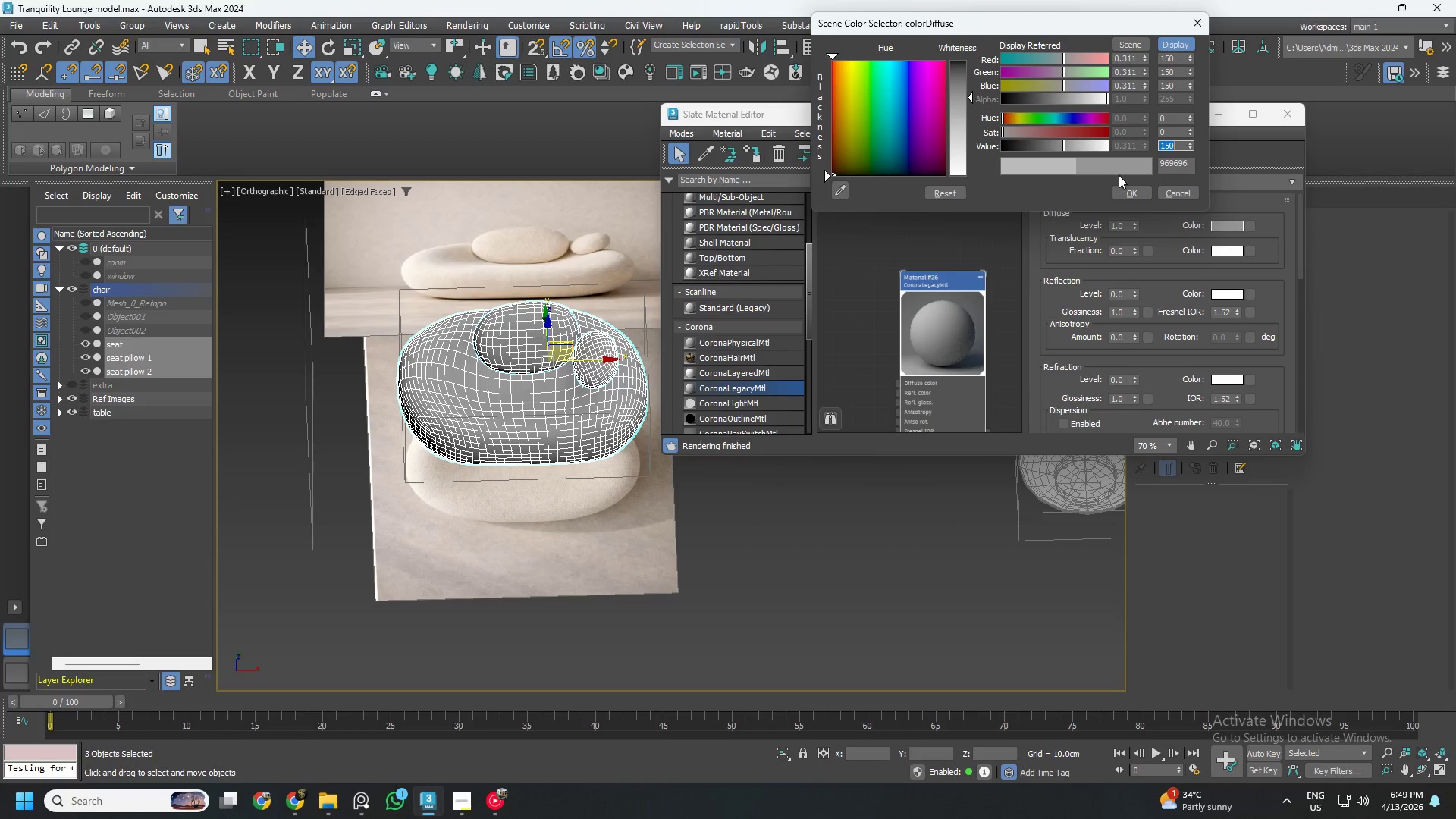 
left_click([1131, 191])
 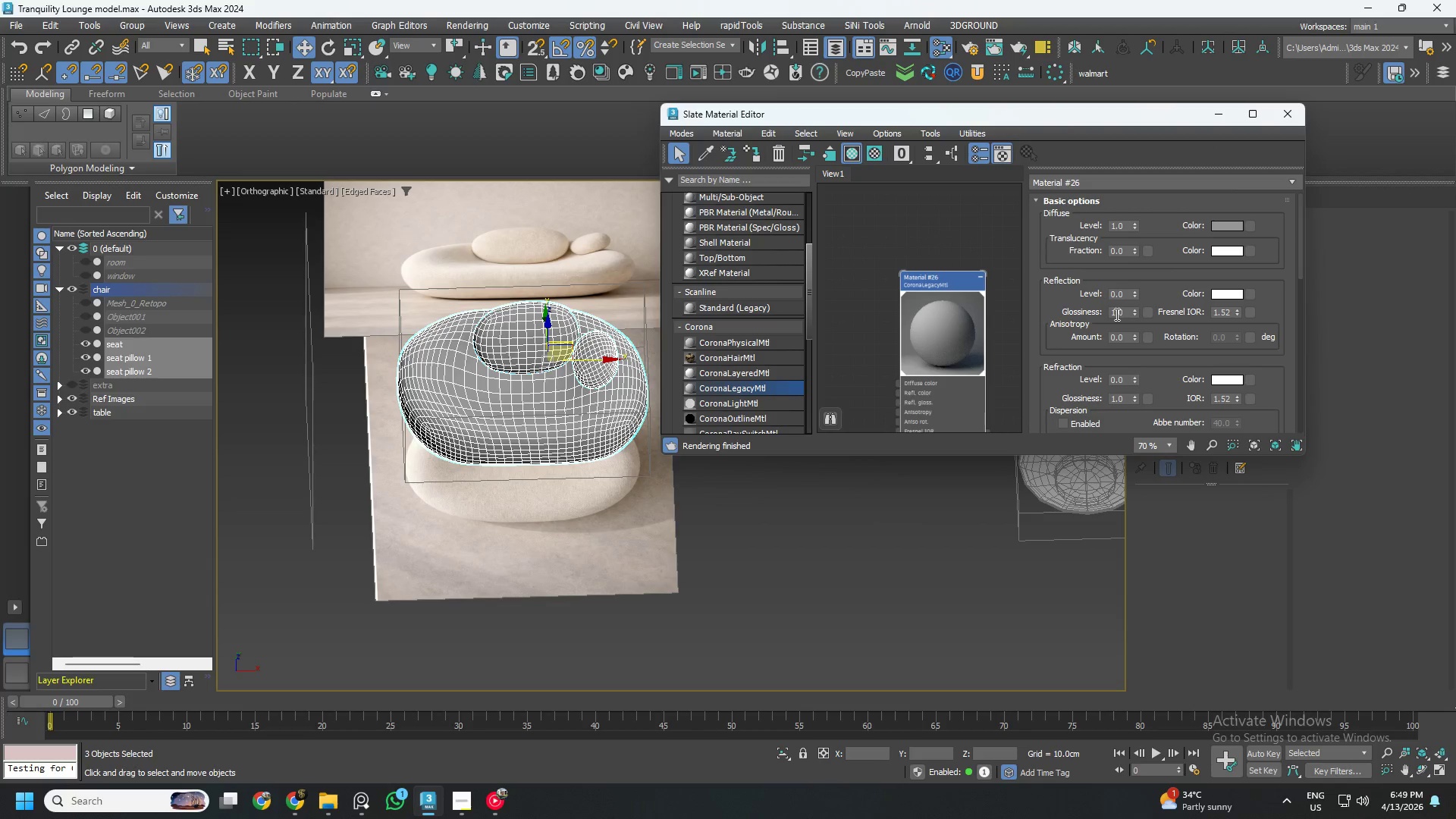 
wait(9.22)
 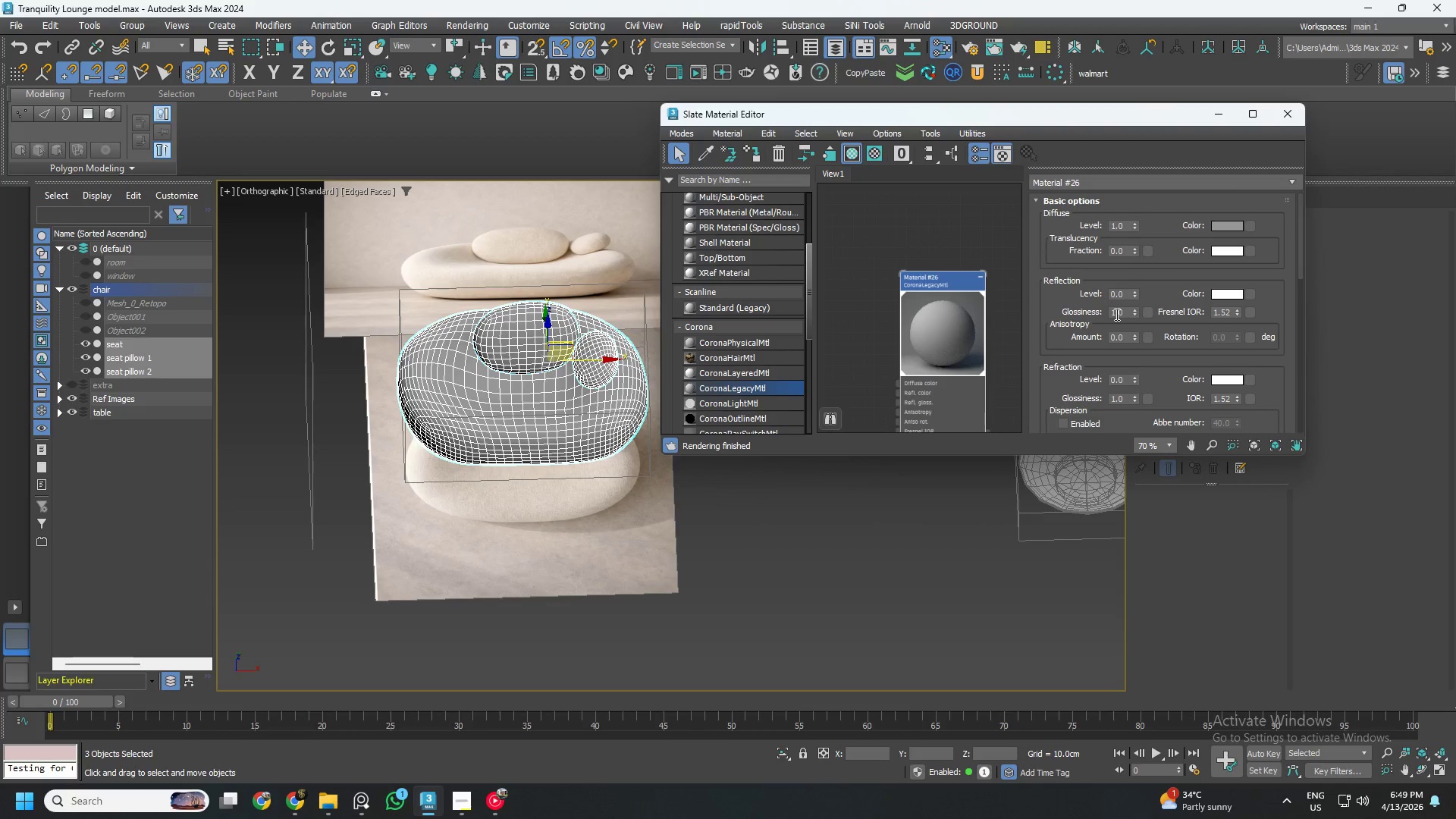 
double_click([1119, 309])
 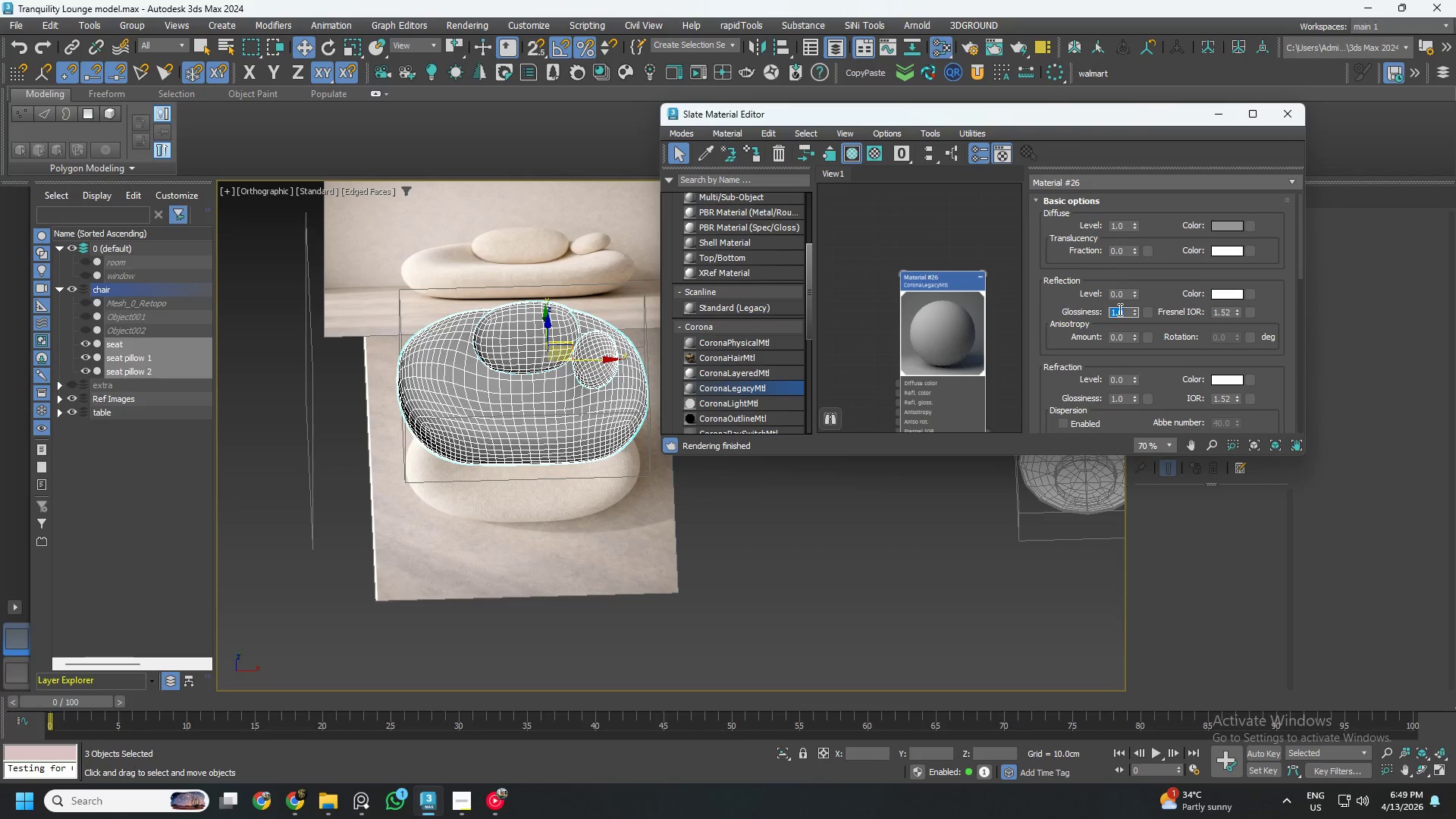 
key(NumpadDecimal)
 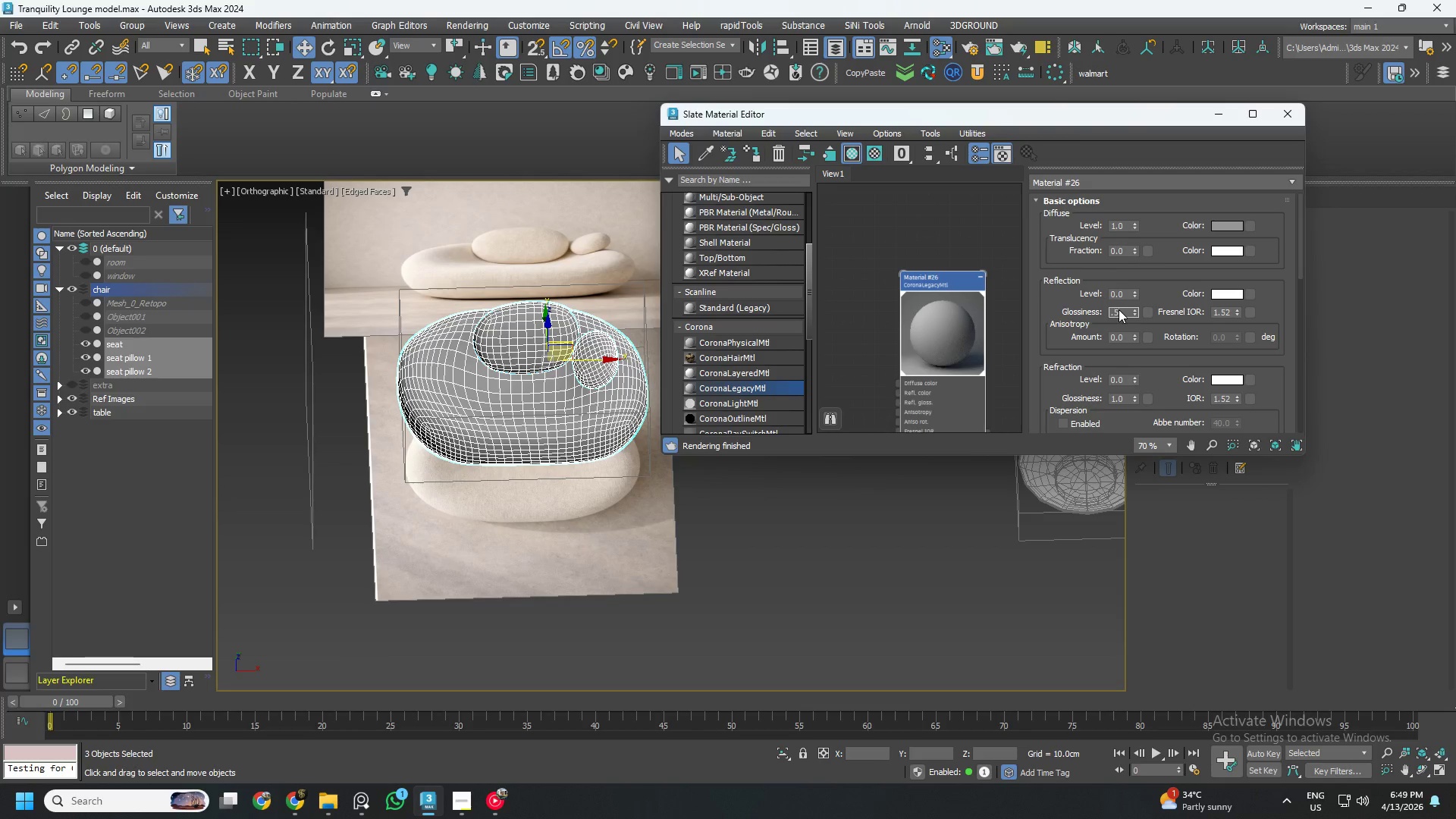 
key(Numpad5)
 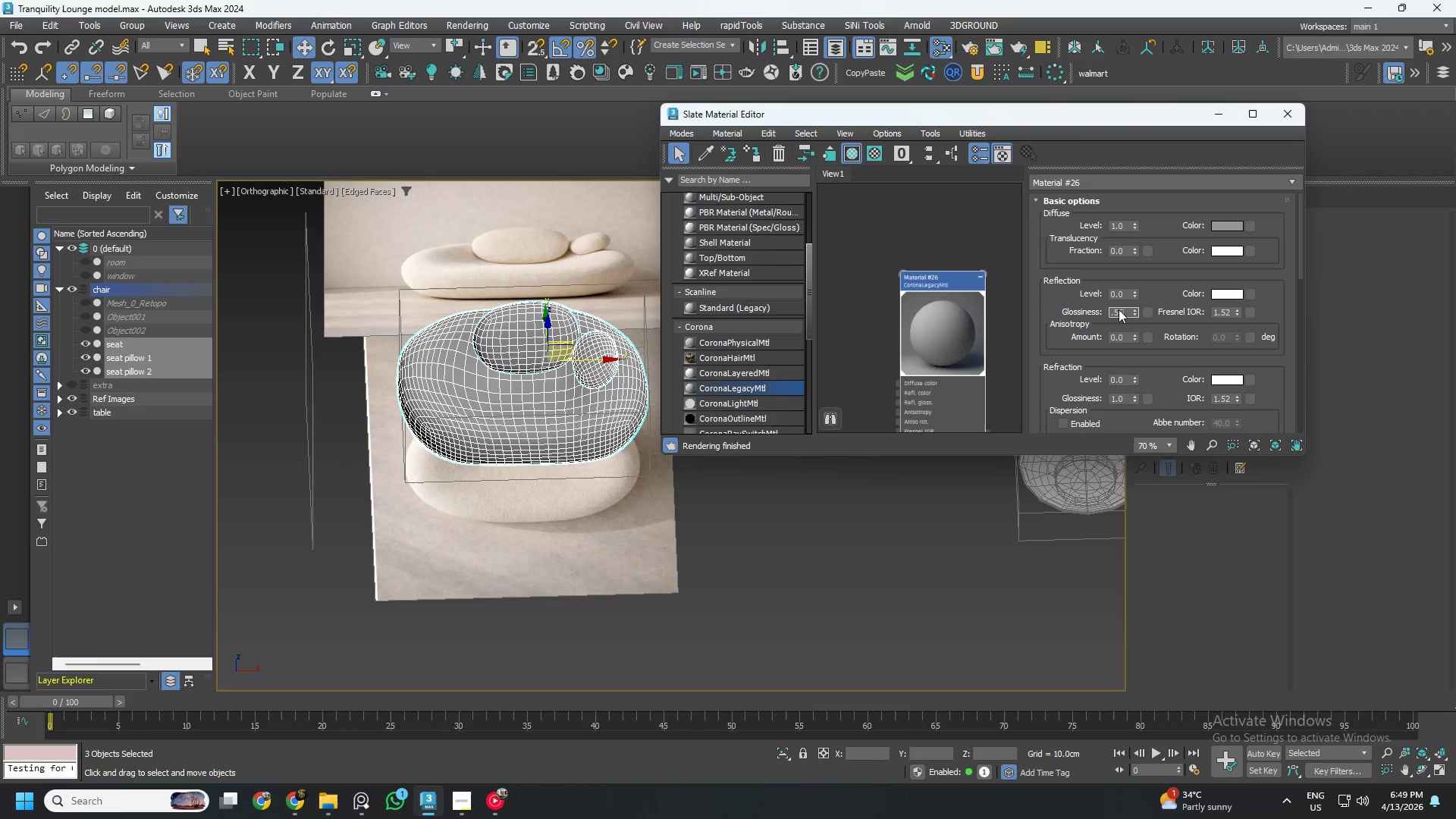 
key(Numpad5)
 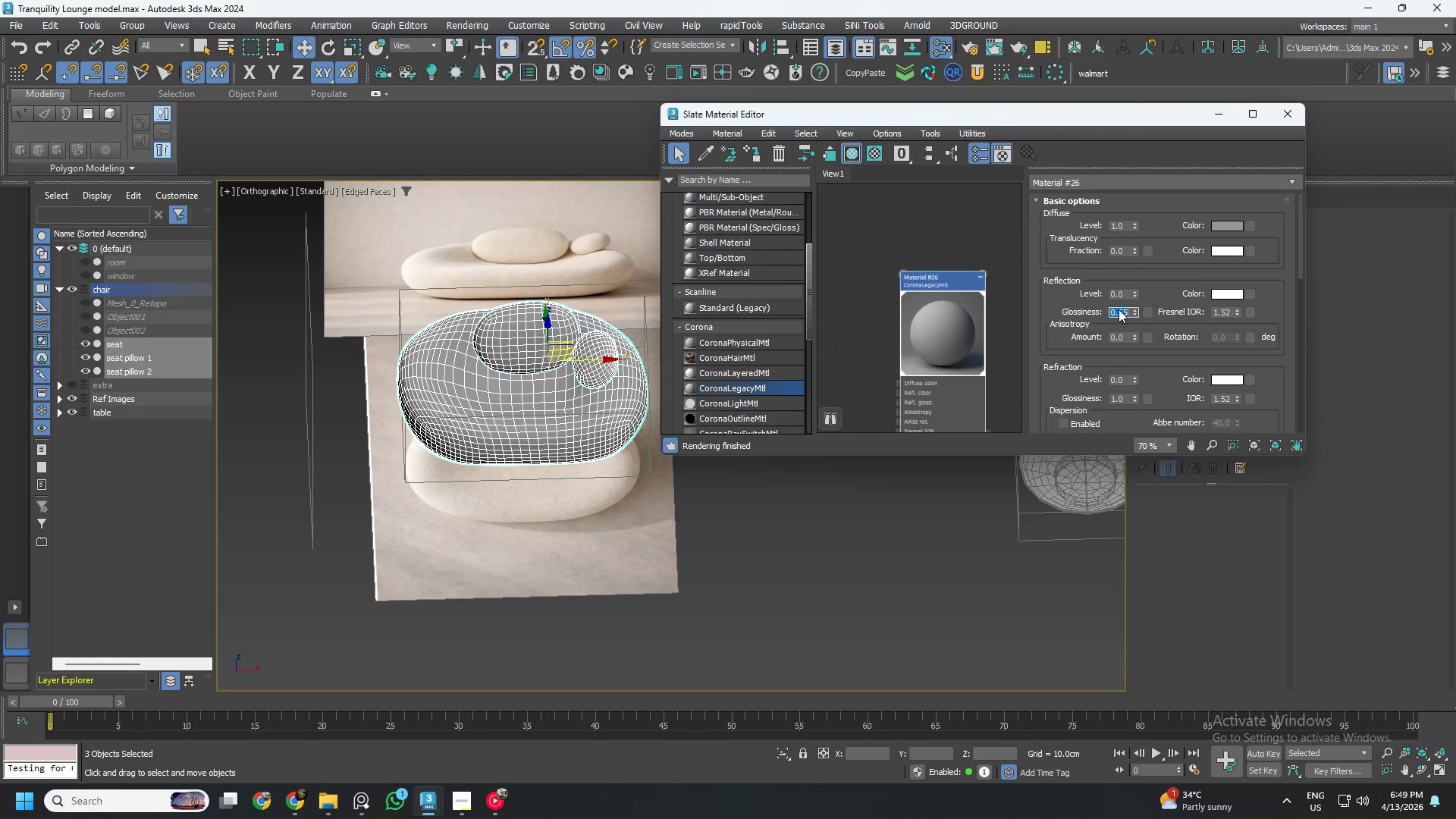 
key(NumpadEnter)
 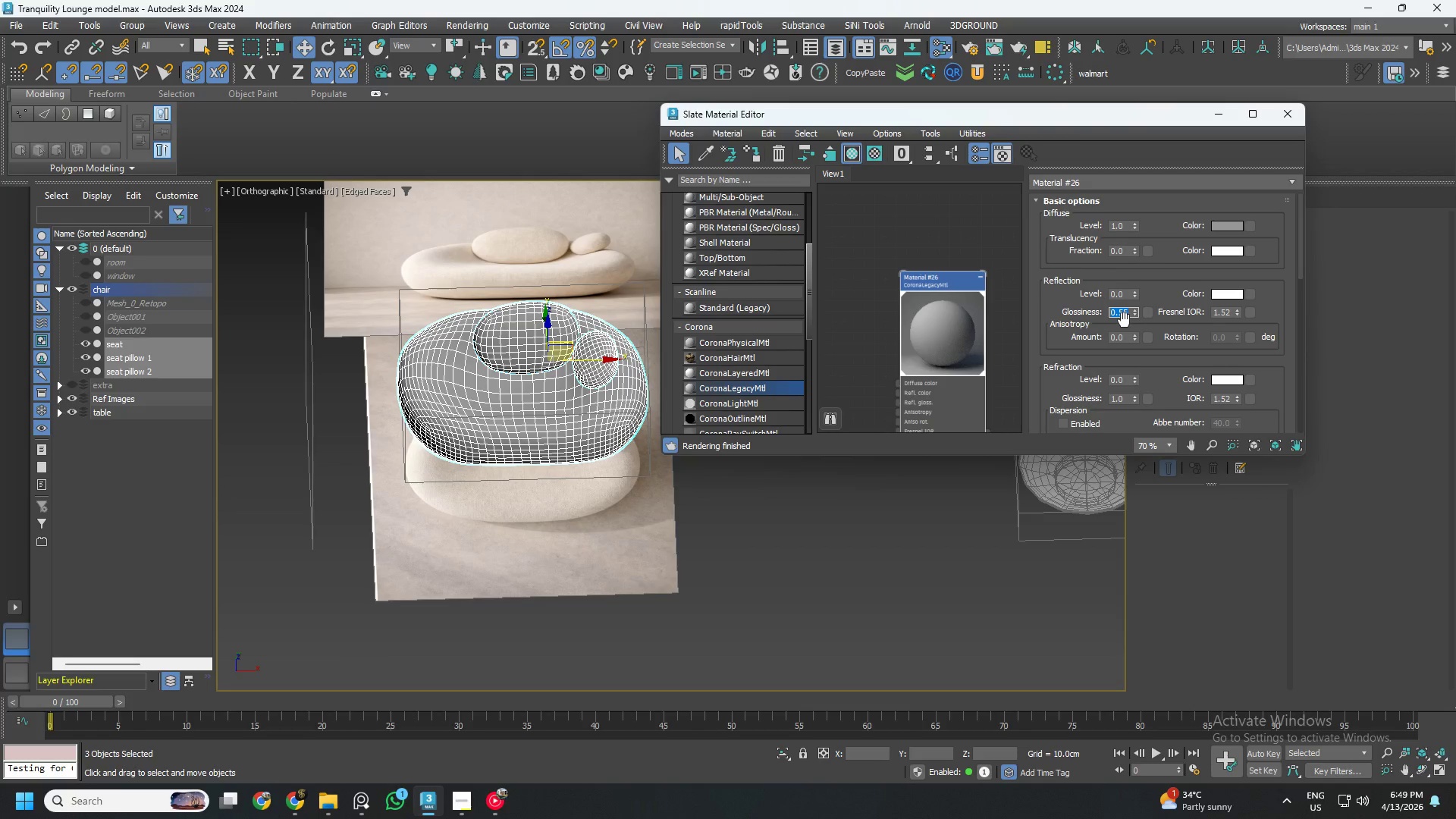 
key(NumpadDecimal)
 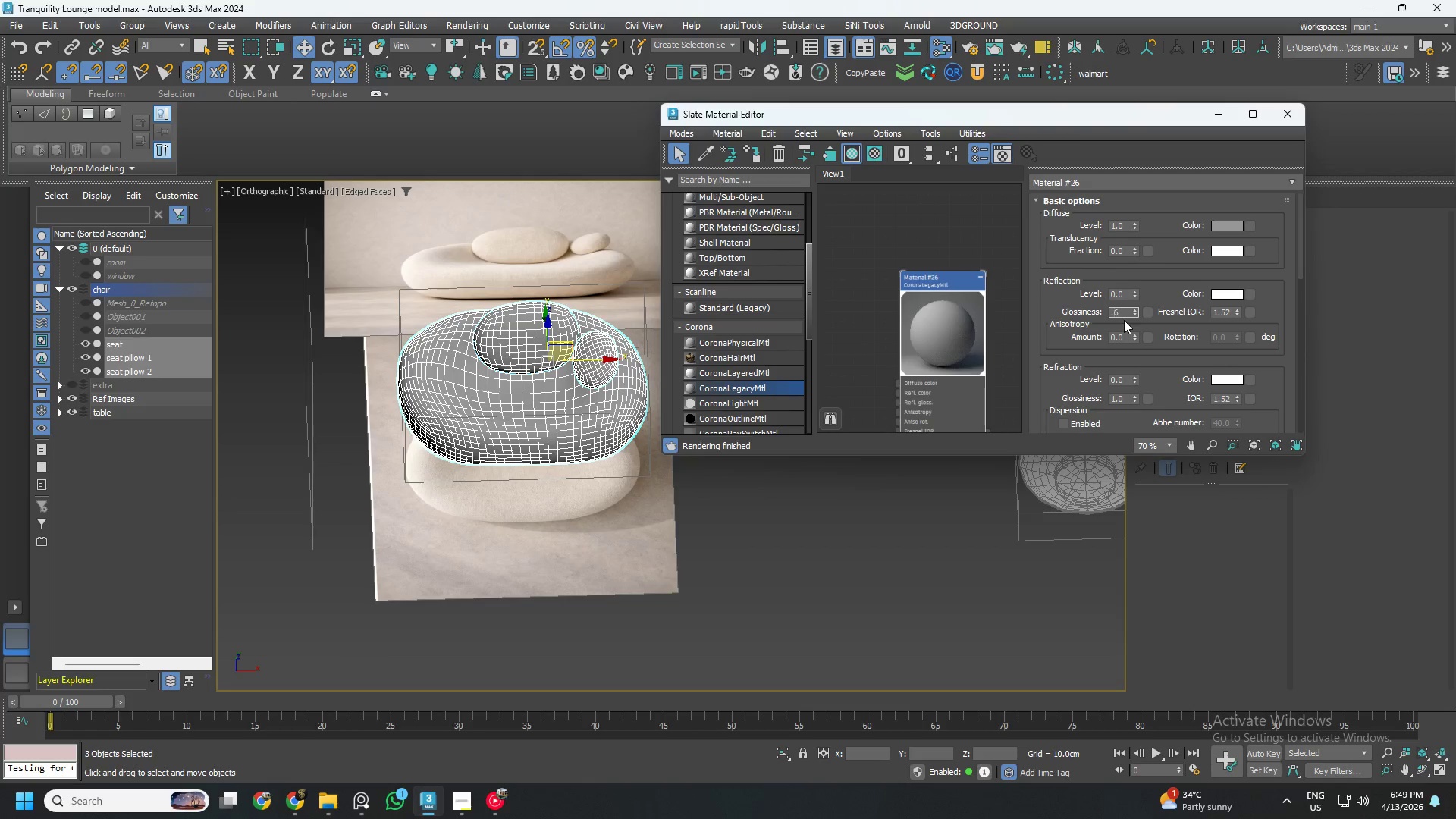 
key(Numpad6)
 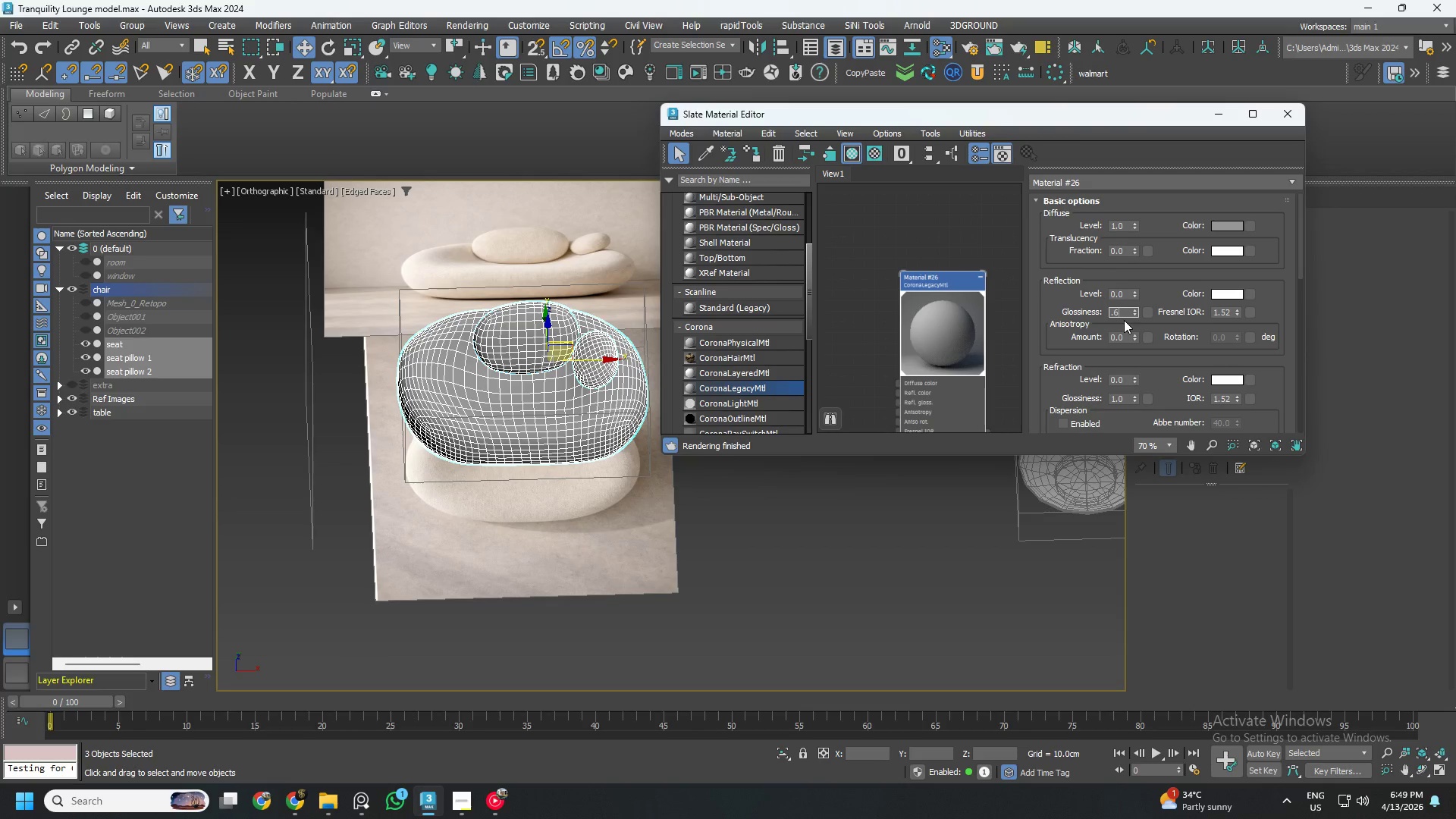 
key(NumpadEnter)
 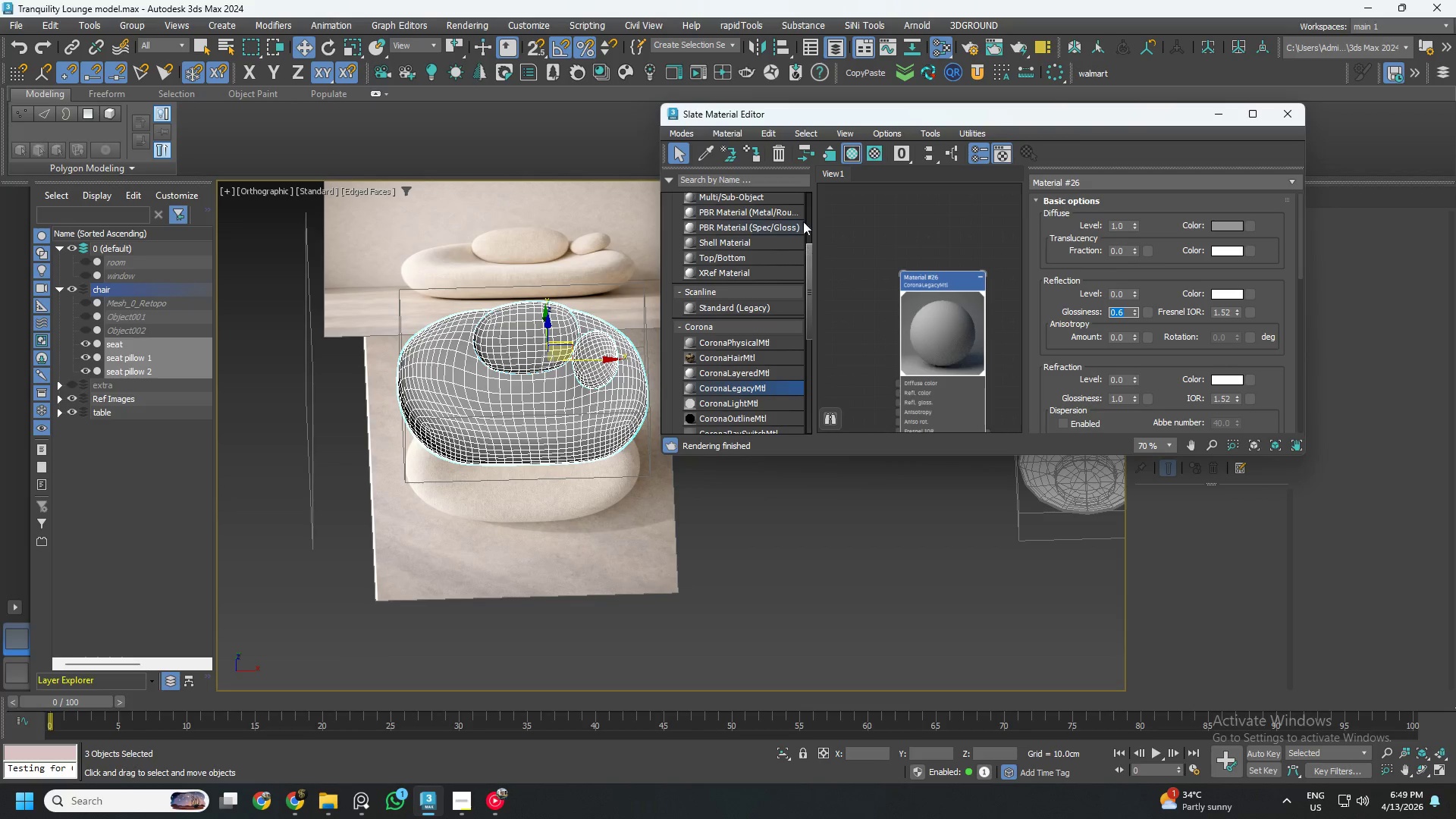 
left_click([877, 156])
 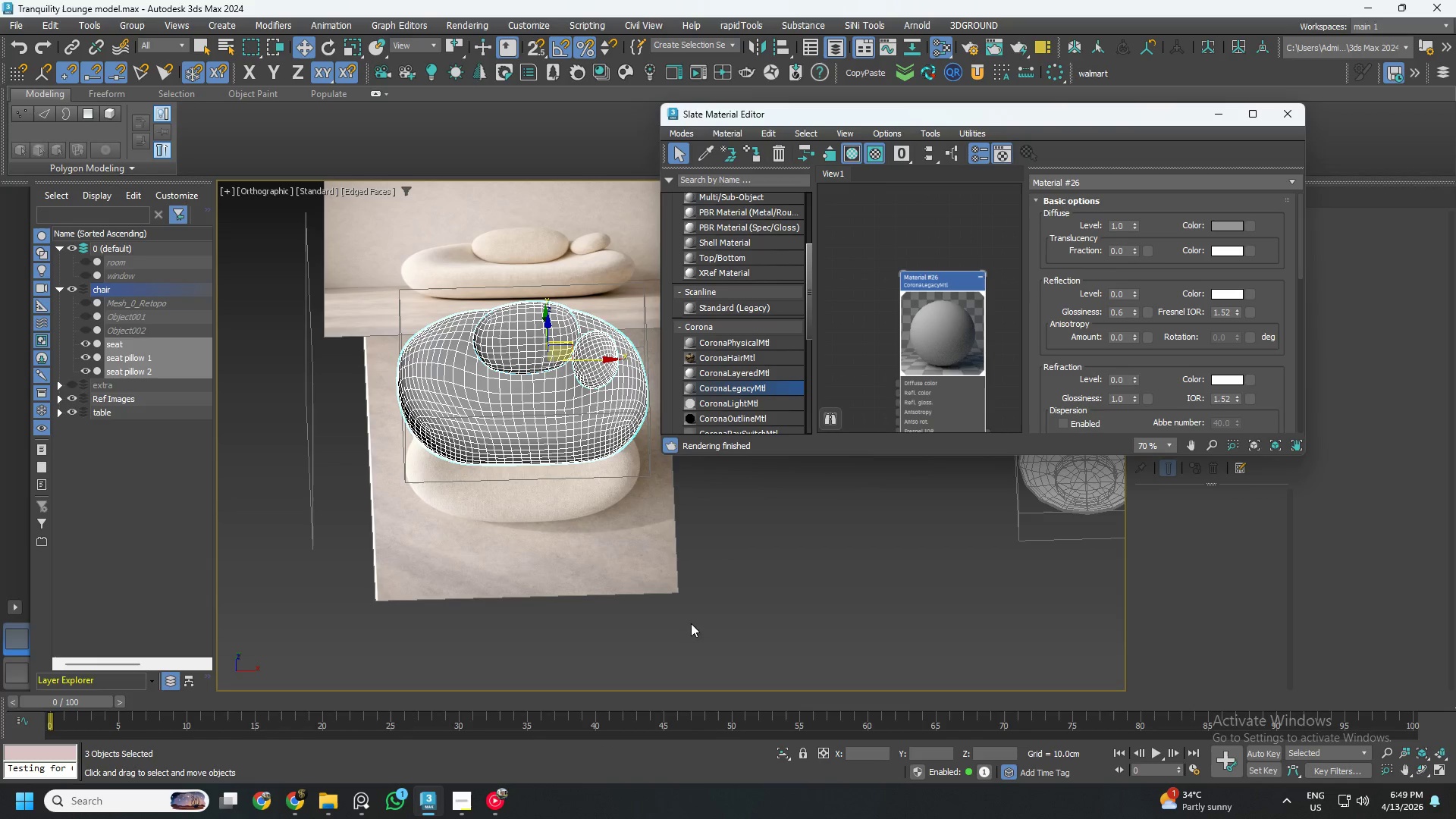 
hold_key(key=AltLeft, duration=1.38)
 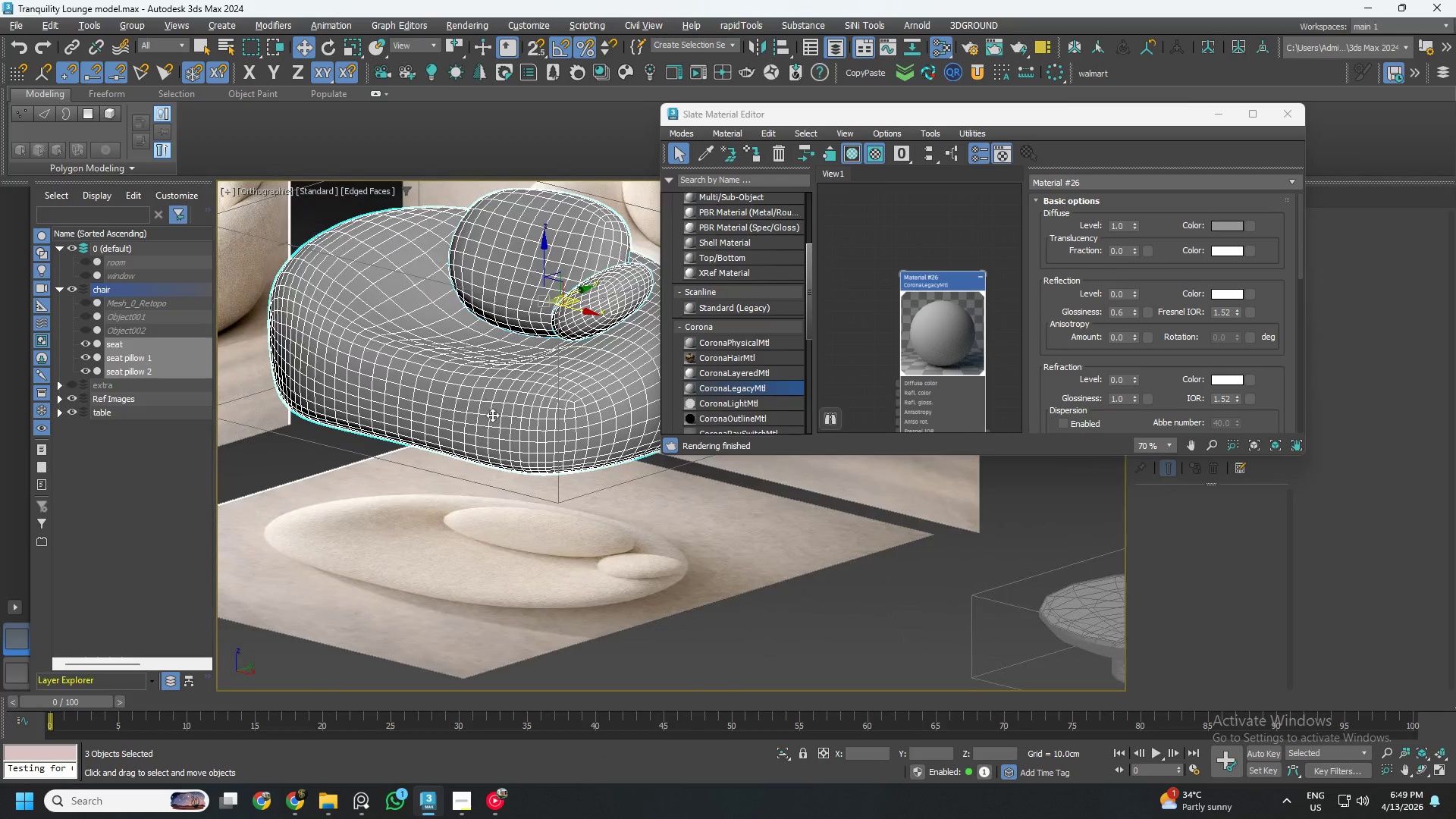 
scroll: coordinate [550, 419], scroll_direction: up, amount: 2.0
 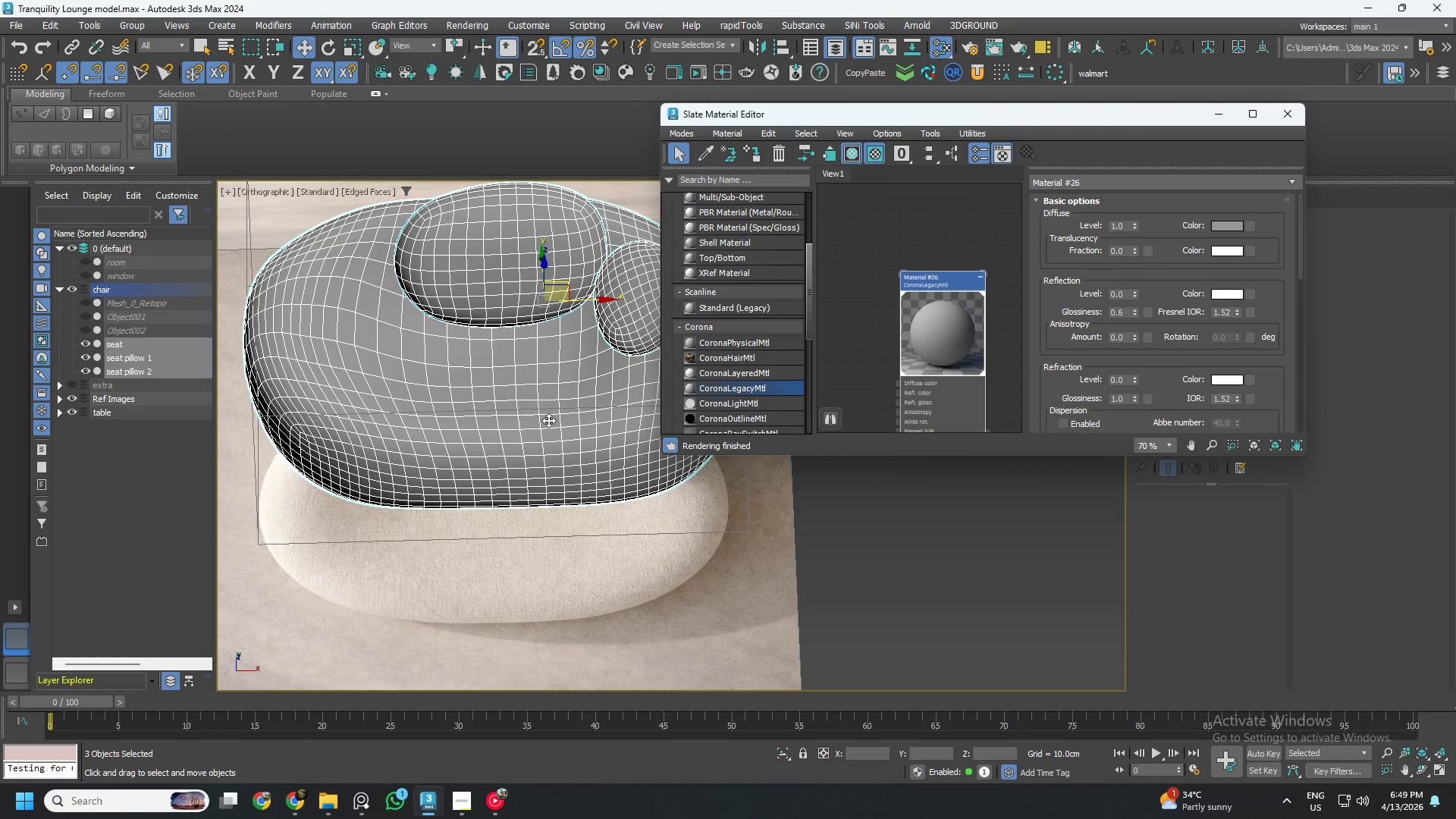 
hold_key(key=AltLeft, duration=1.52)
 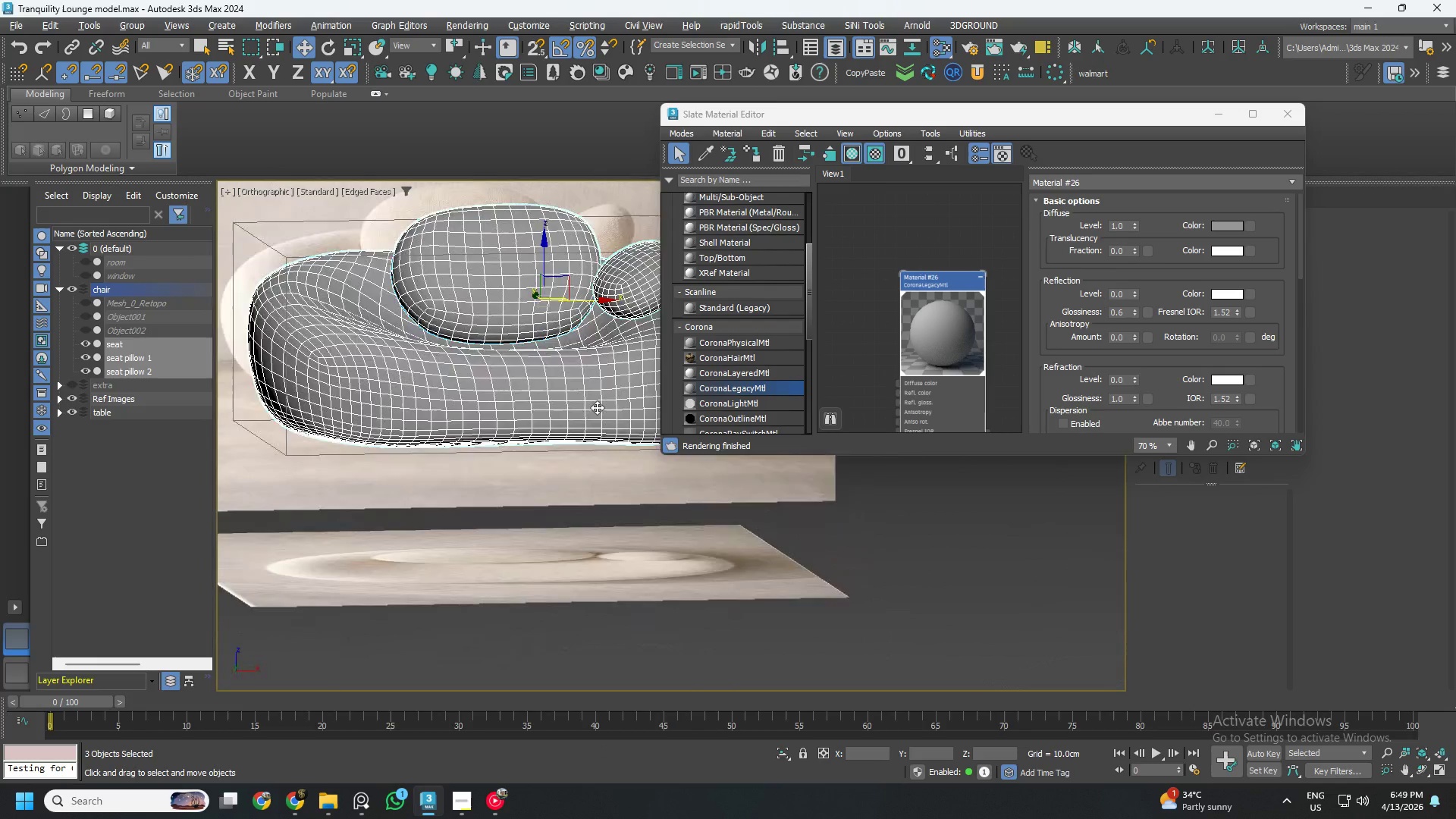 
key(Alt+AltLeft)
 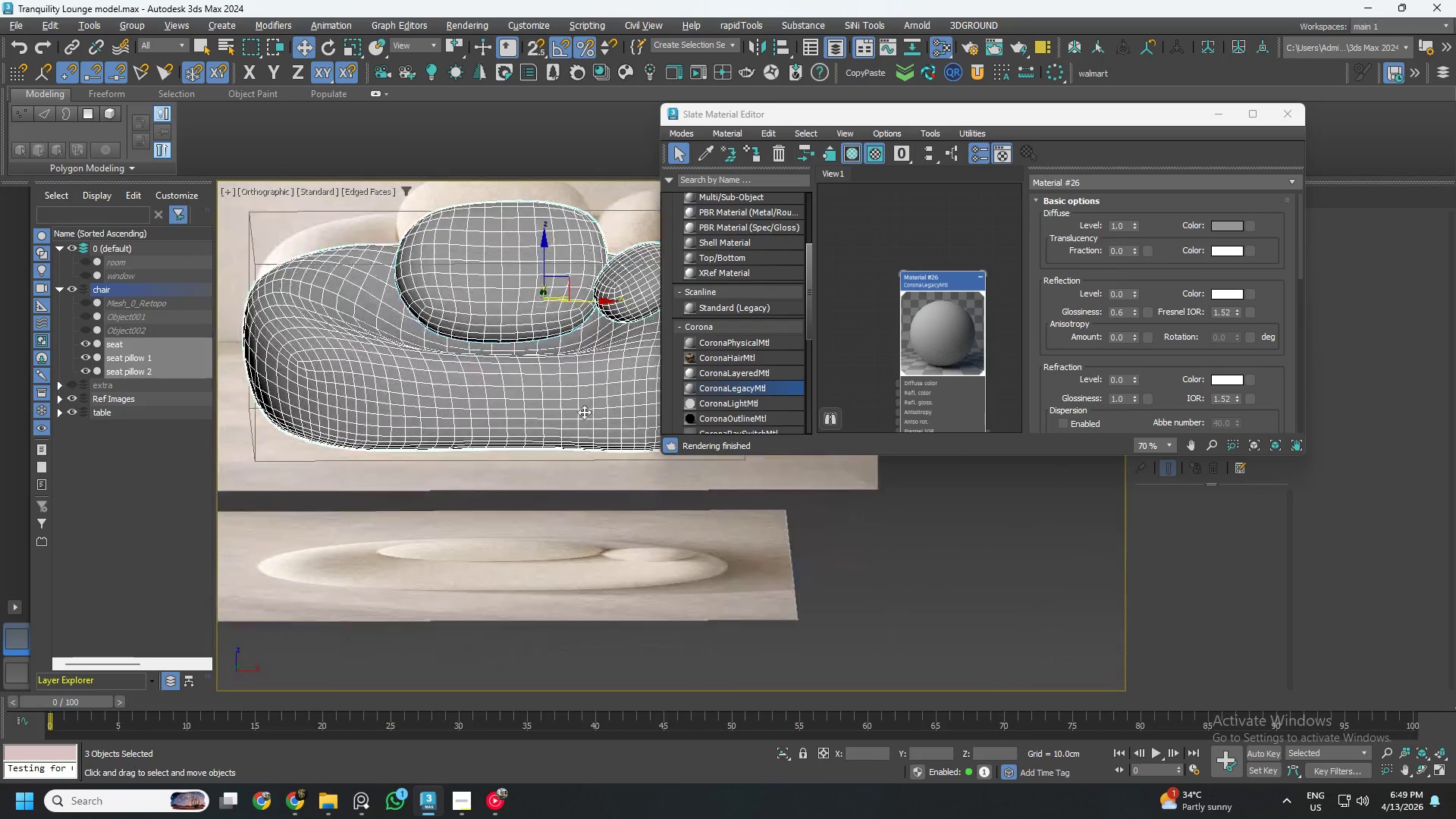 
key(Alt+AltLeft)
 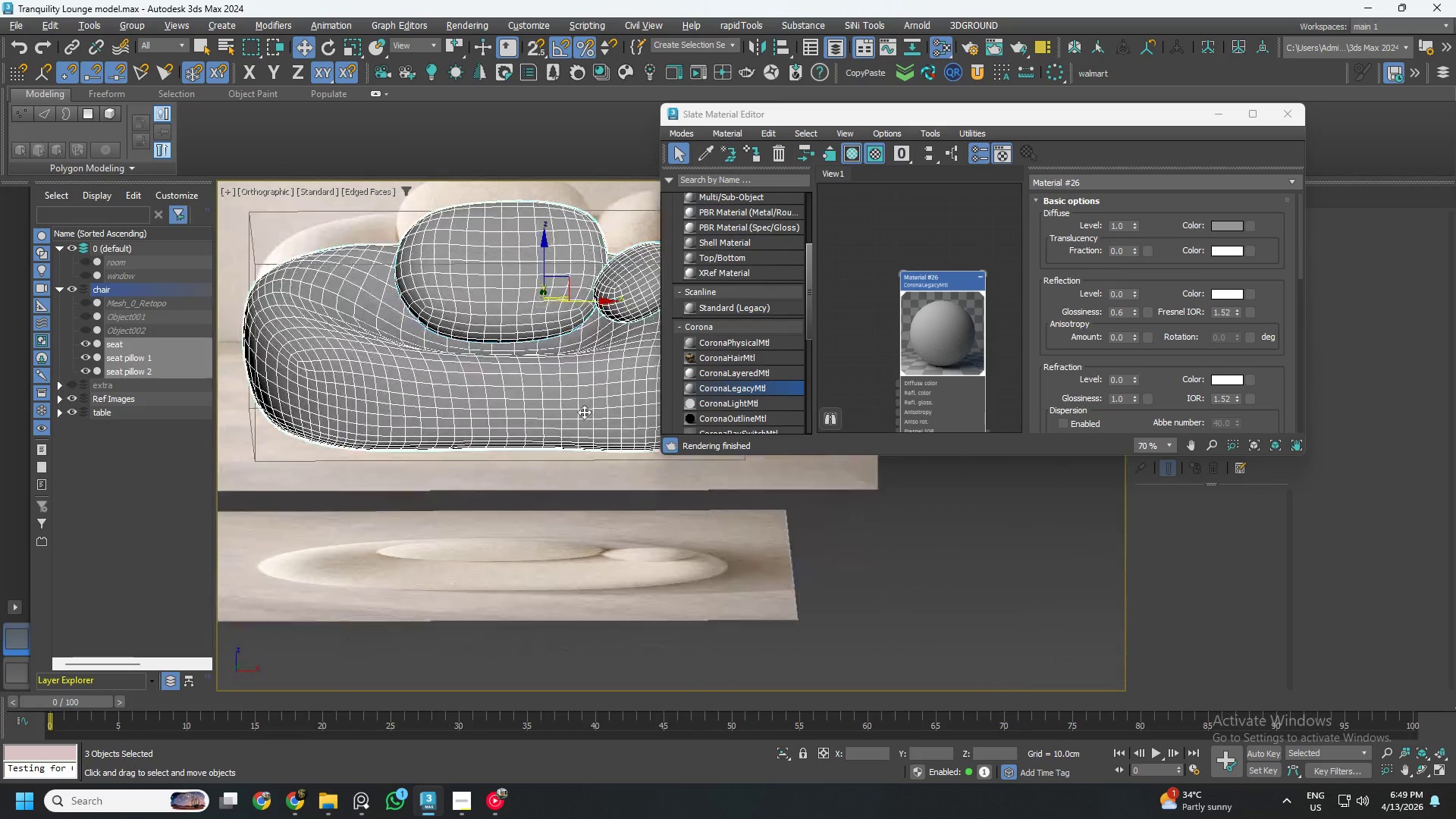 
key(Alt+AltLeft)
 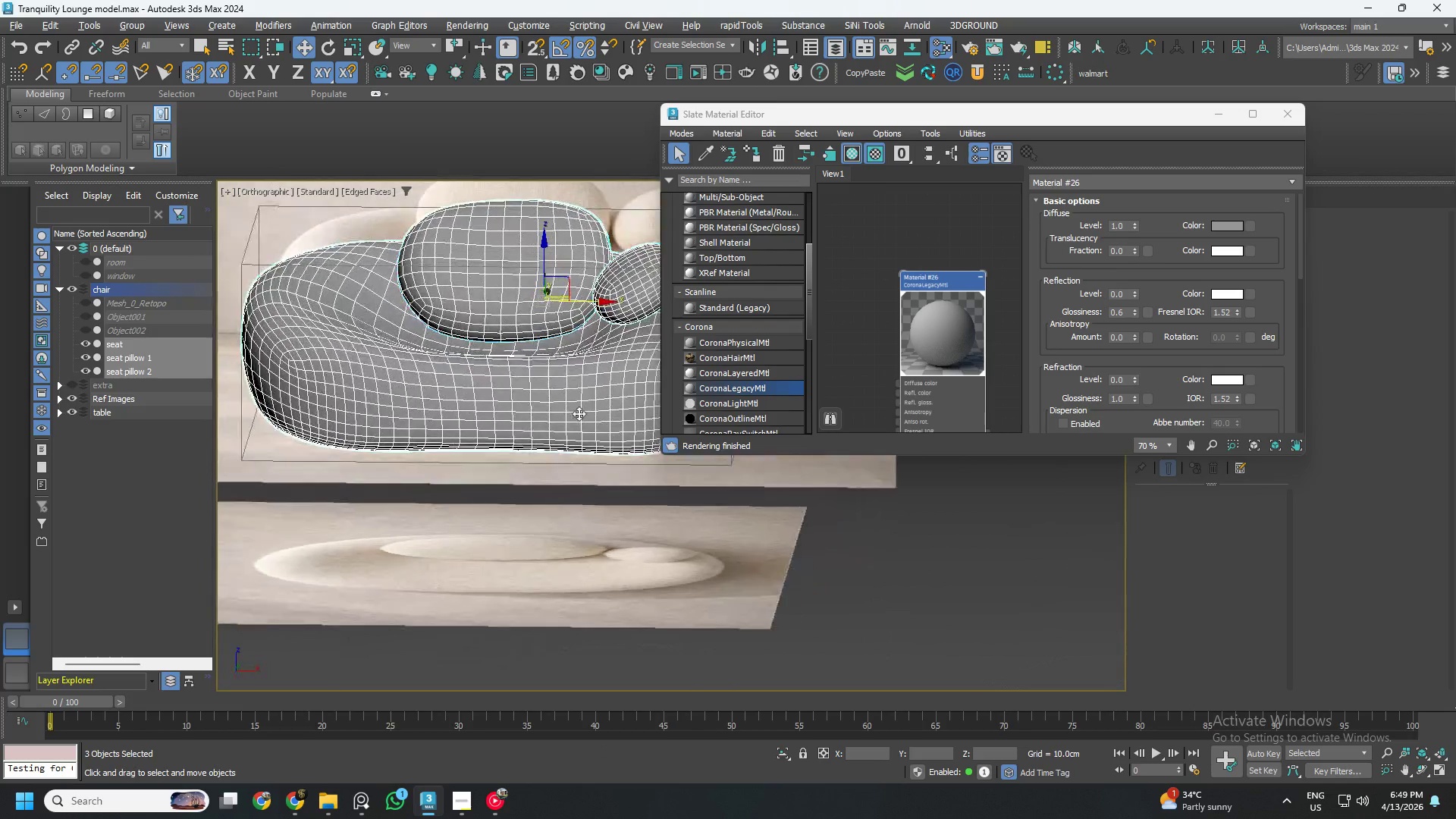 
key(Alt+AltLeft)
 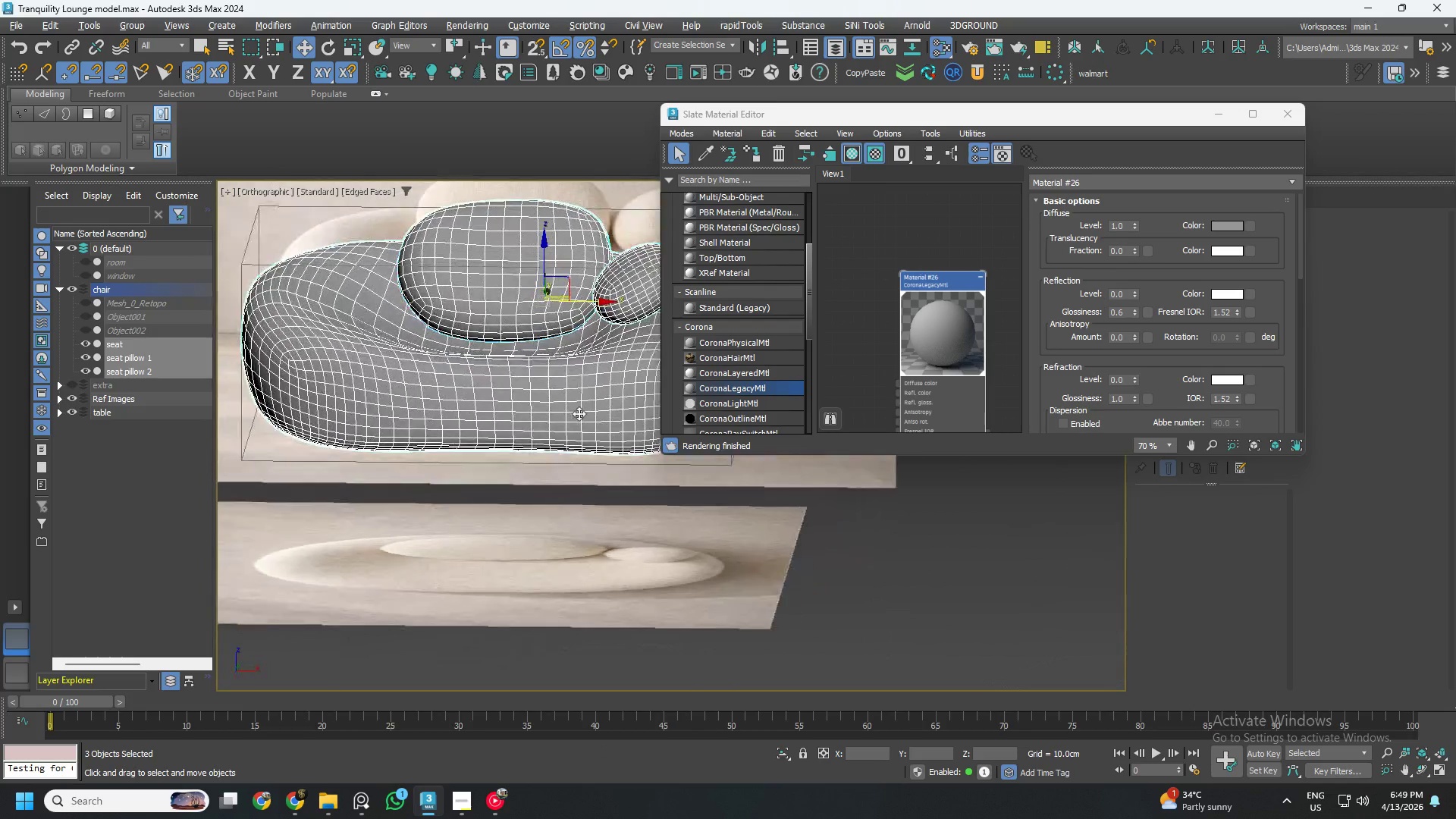 
key(Alt+AltLeft)
 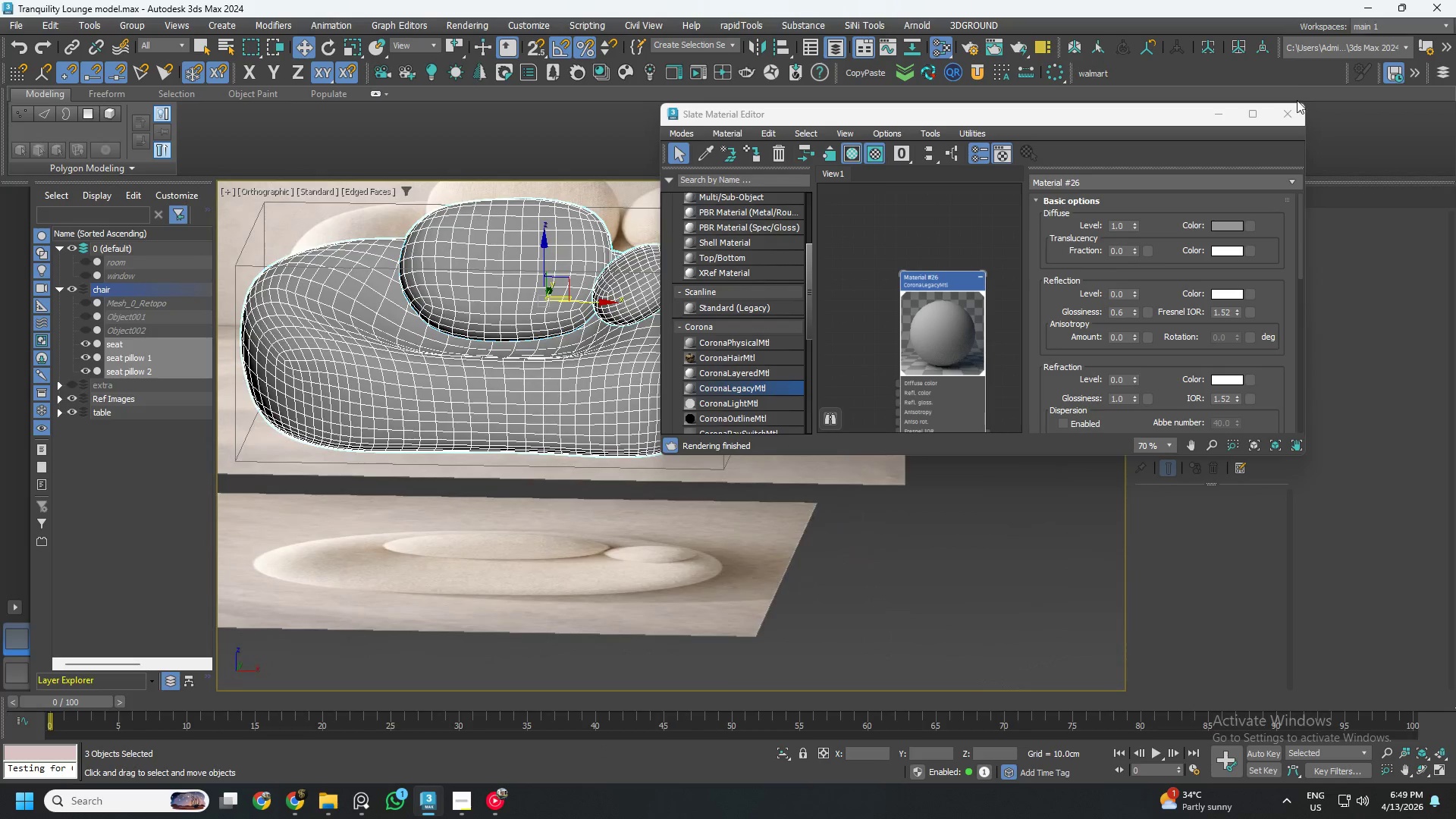 
left_click([1291, 109])
 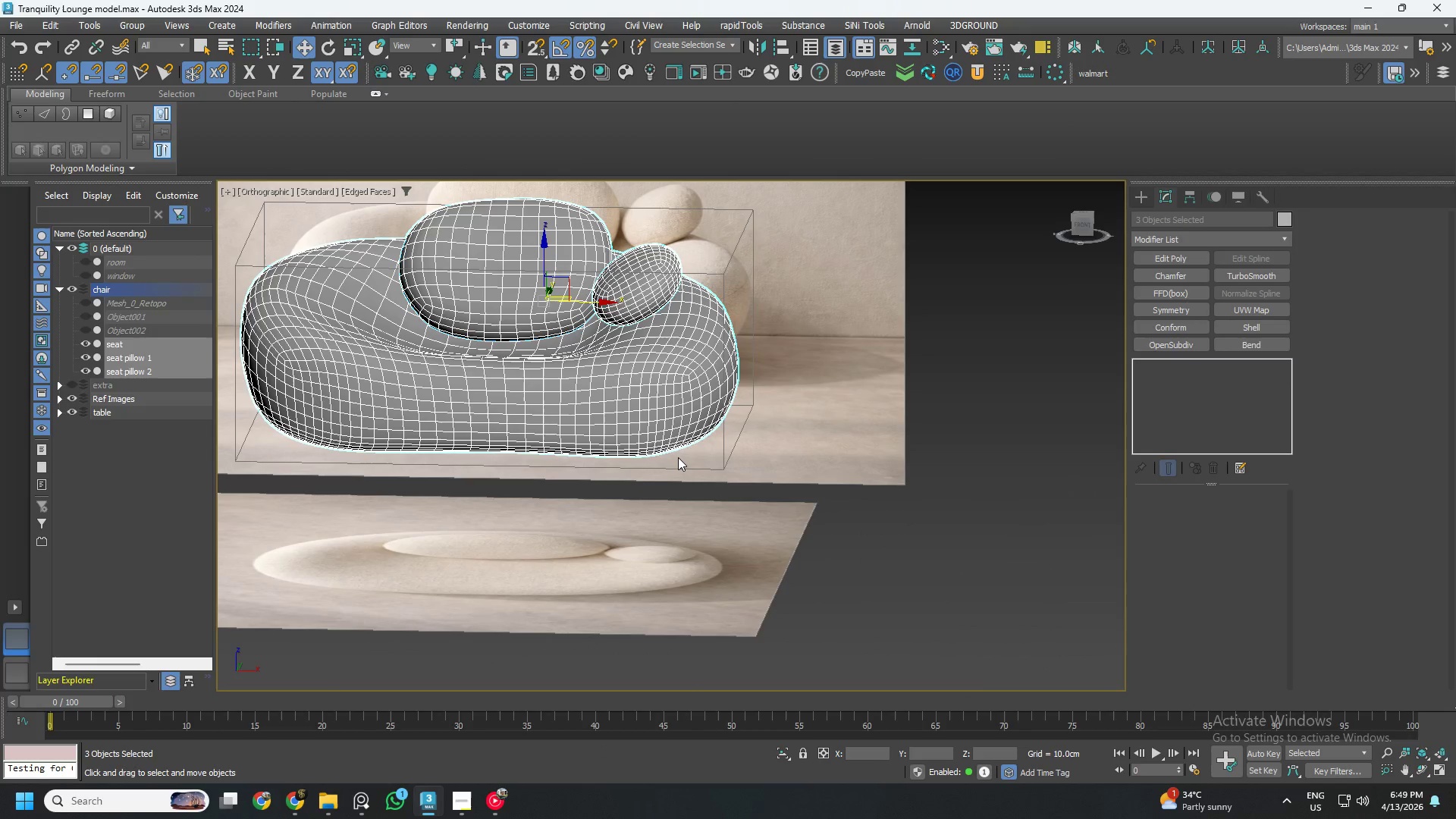 
key(Alt+AltLeft)
 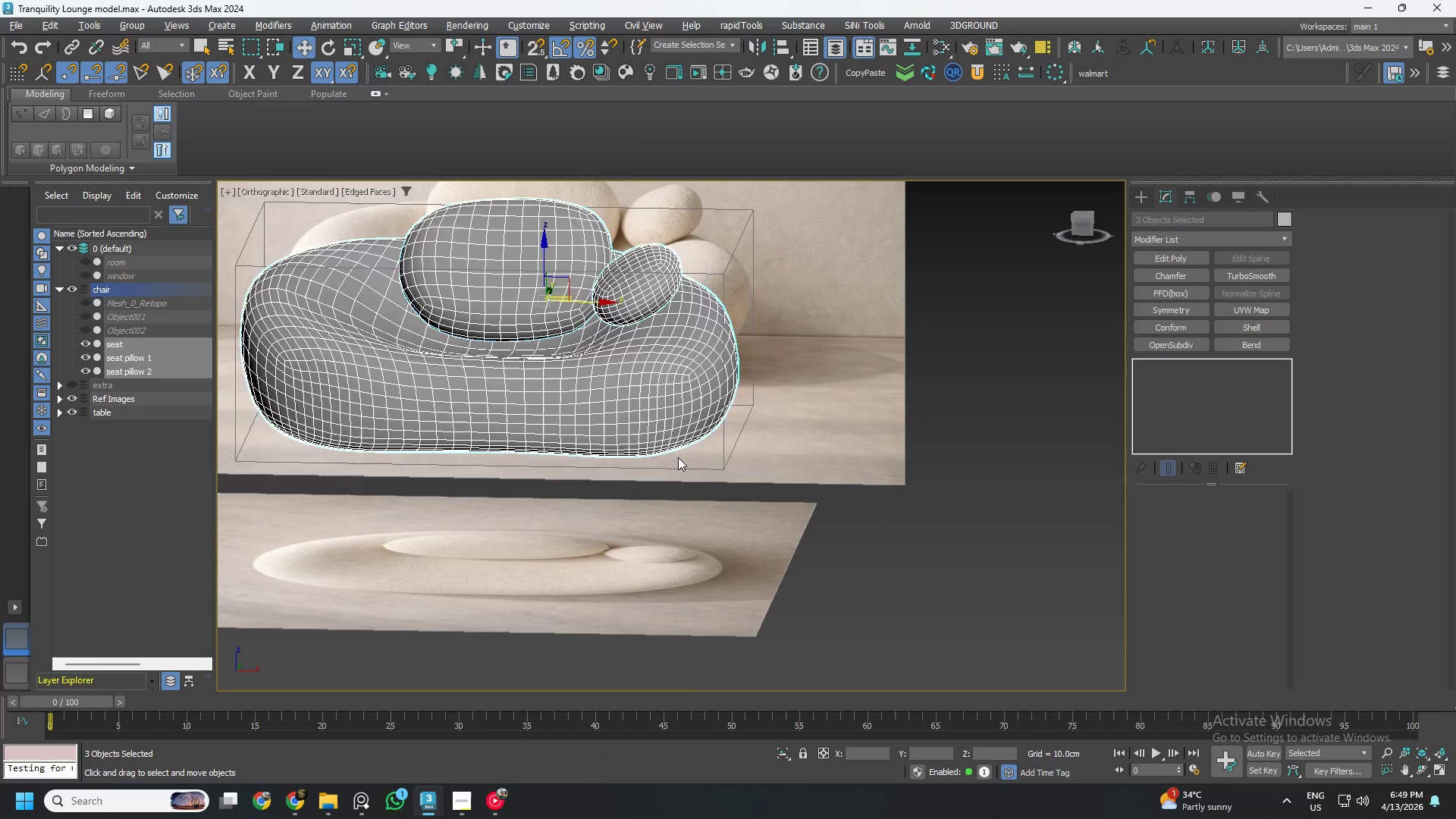 
key(Alt+X)
 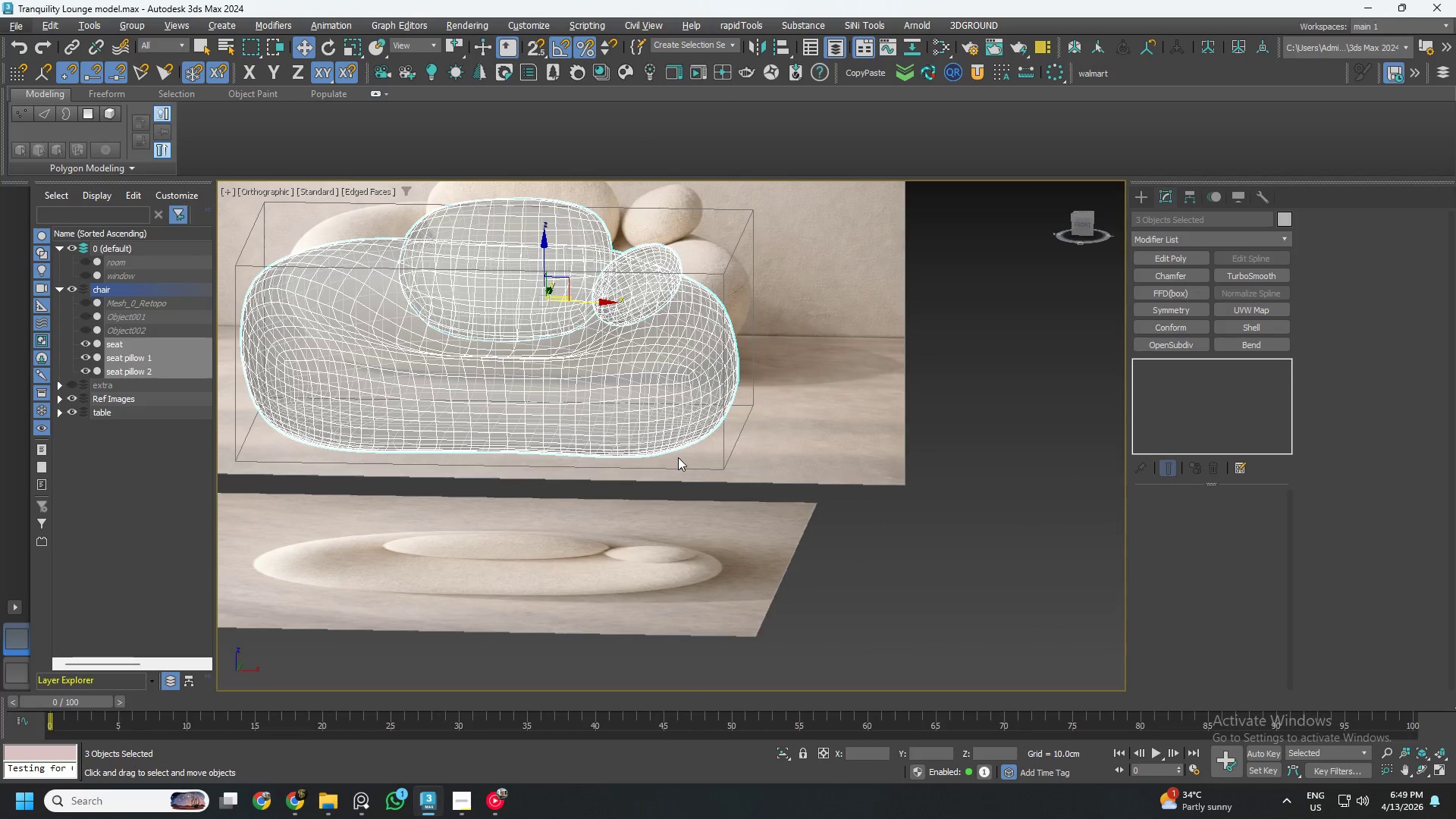 
key(Alt+AltLeft)
 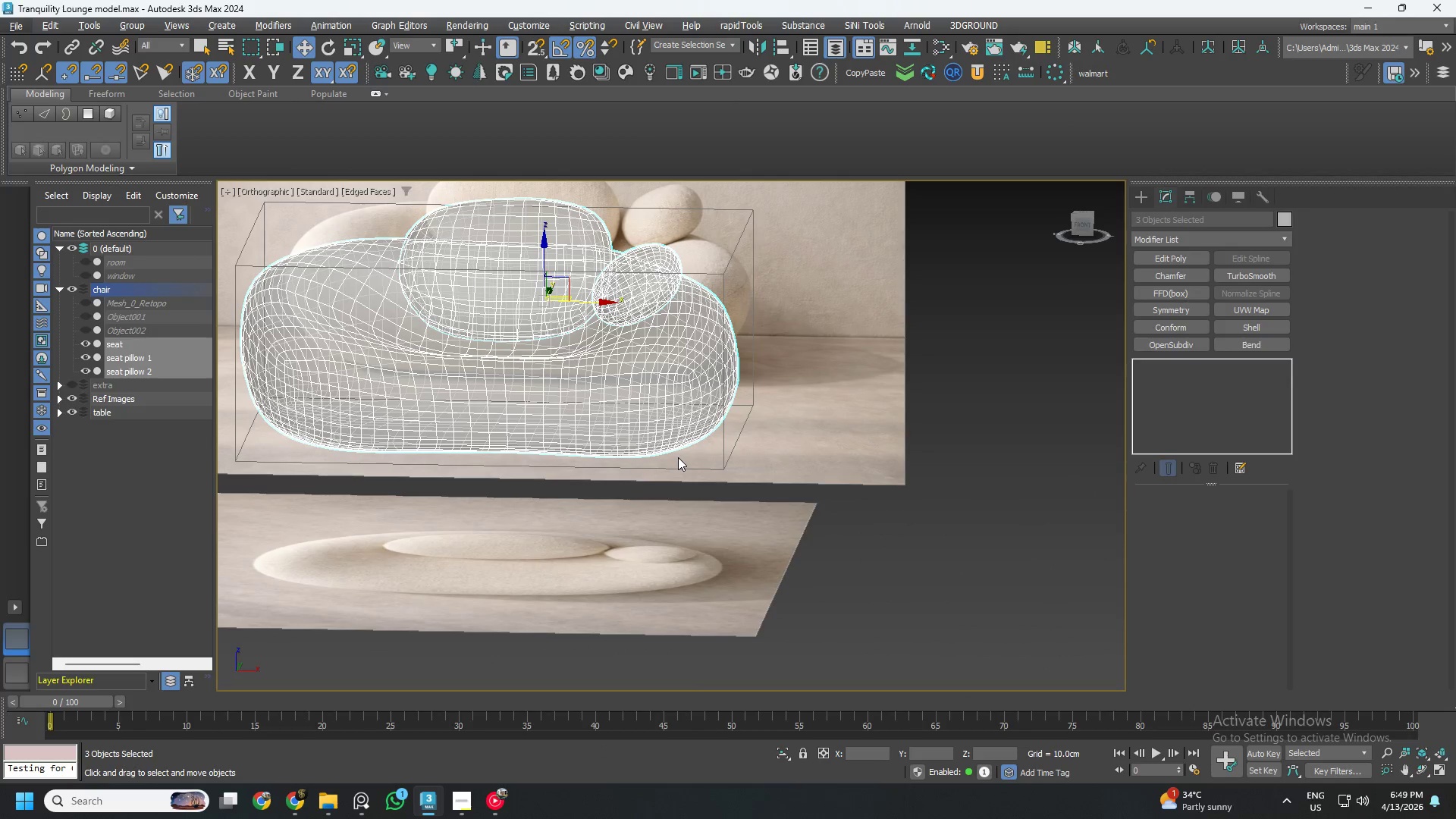 
key(Alt+X)
 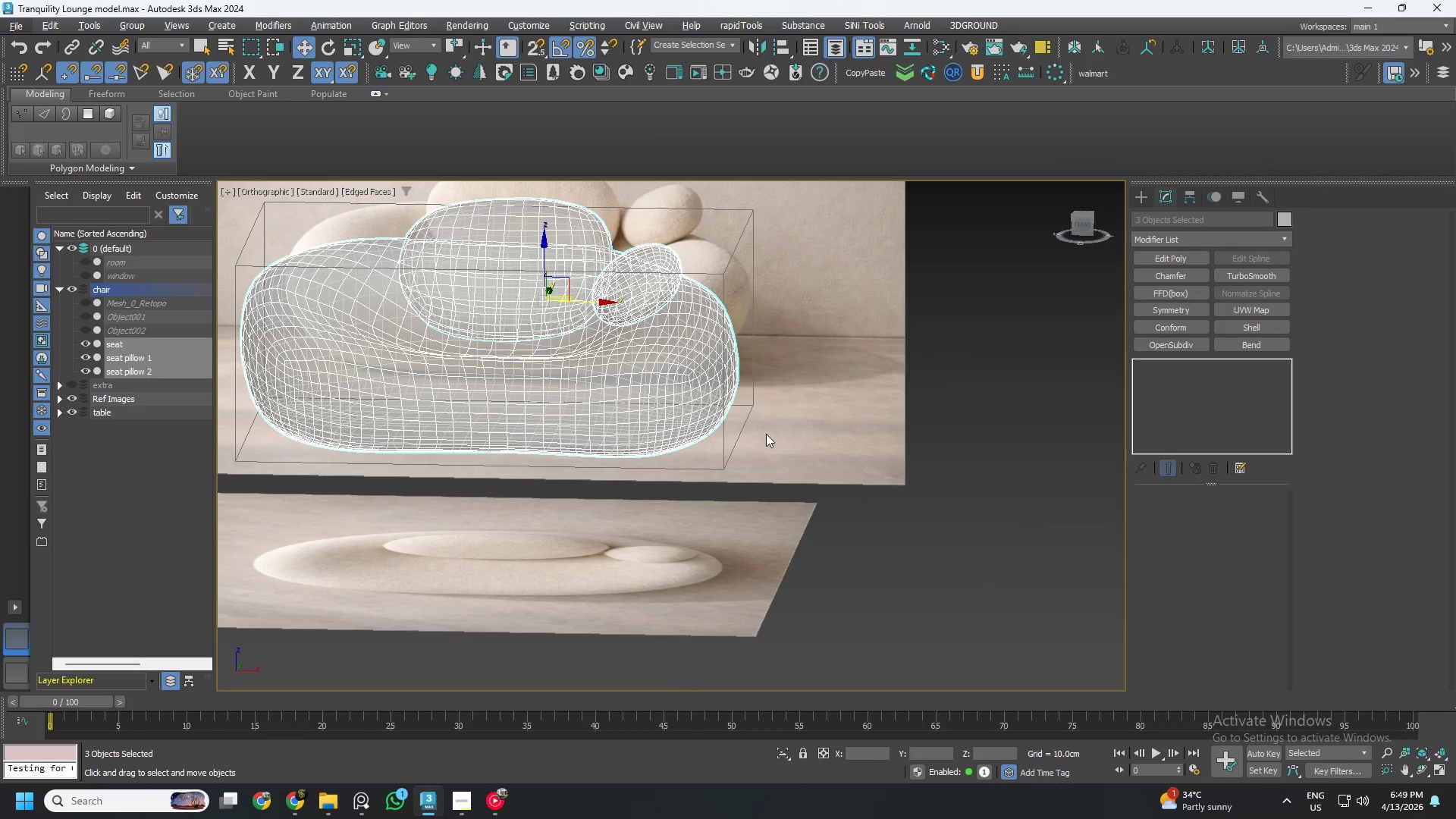 
key(Alt+X)
 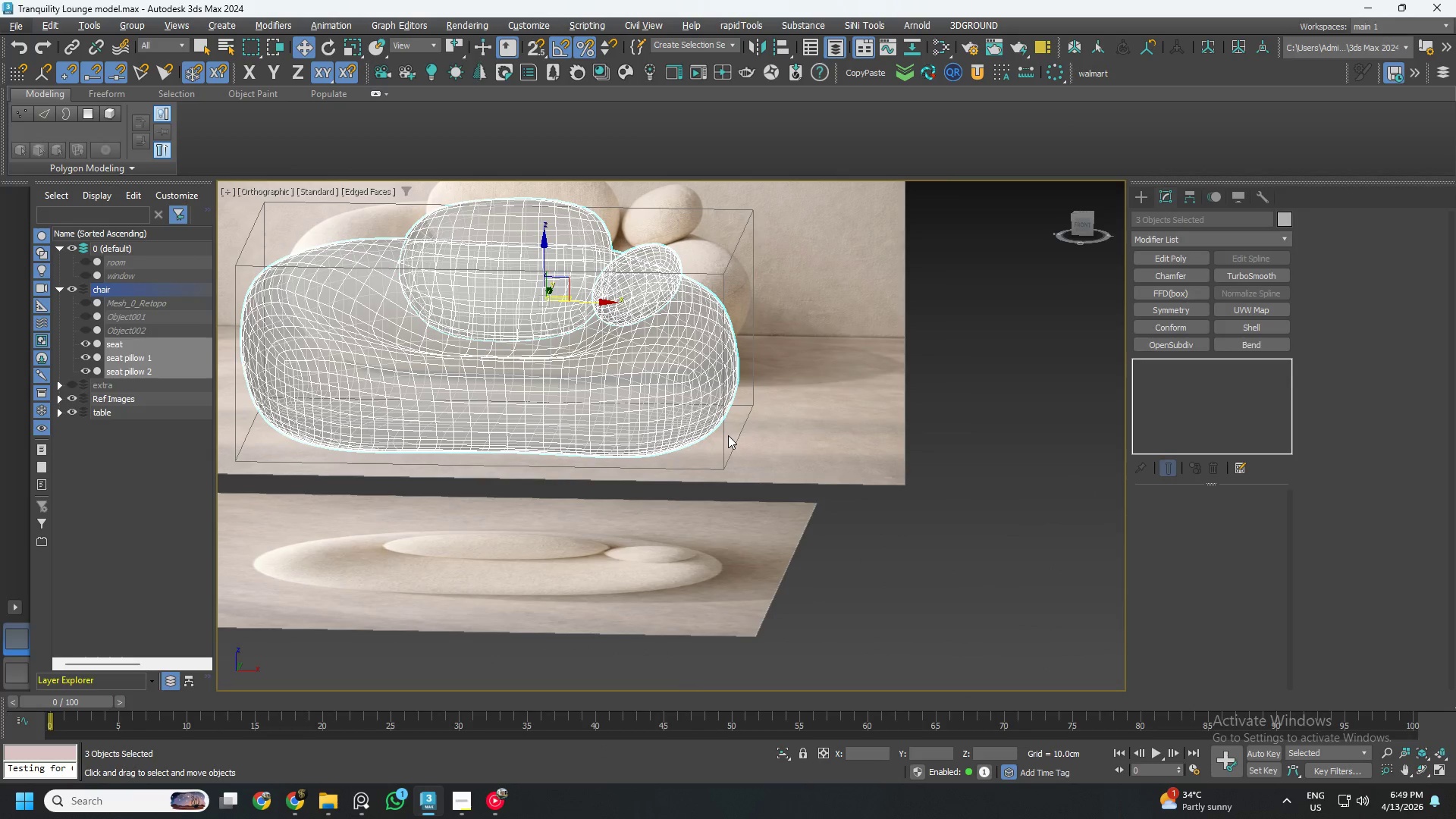 
key(Alt+X)
 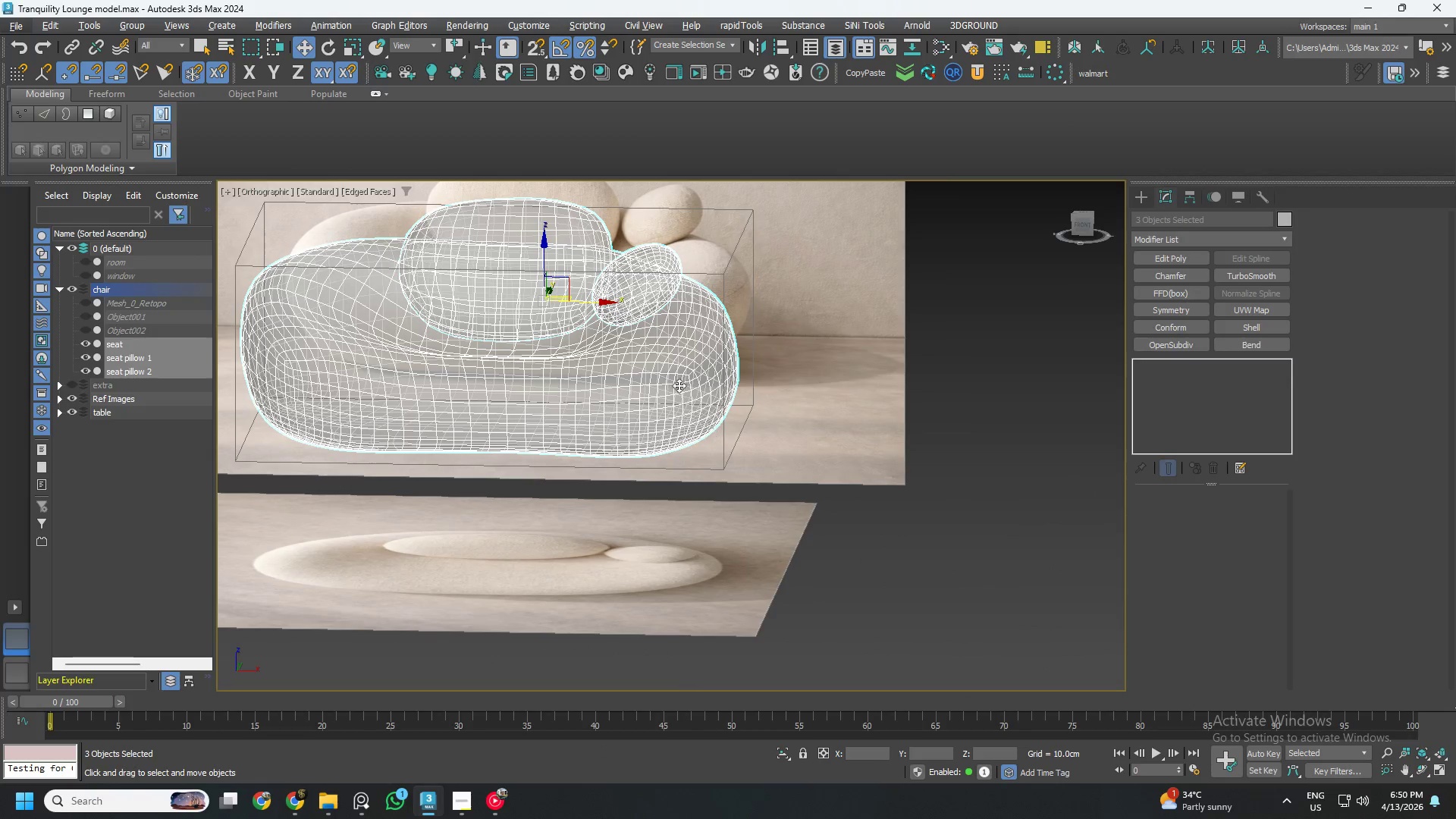 
left_click([668, 365])
 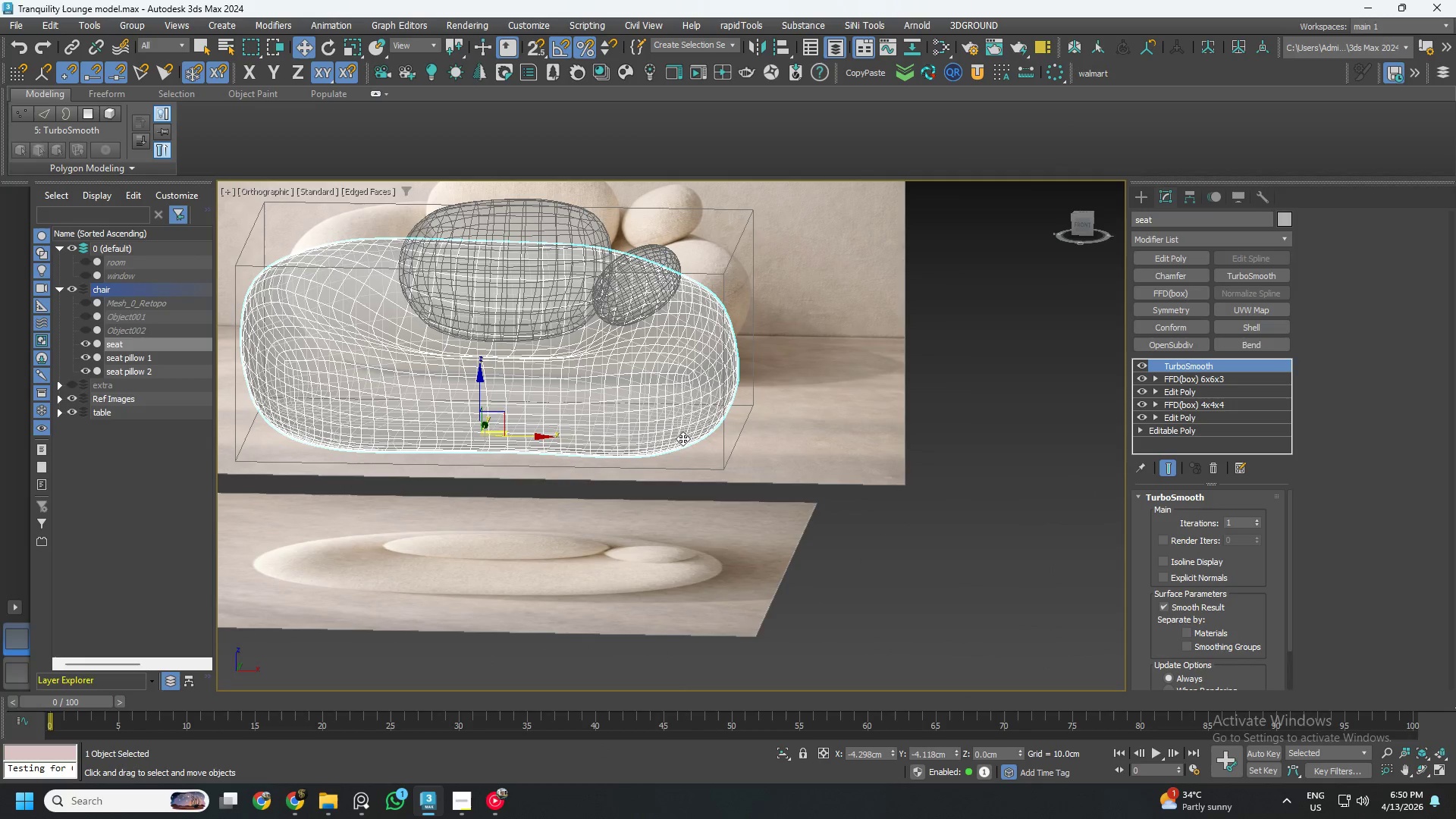 
left_click_drag(start_coordinate=[767, 582], to_coordinate=[489, 238])
 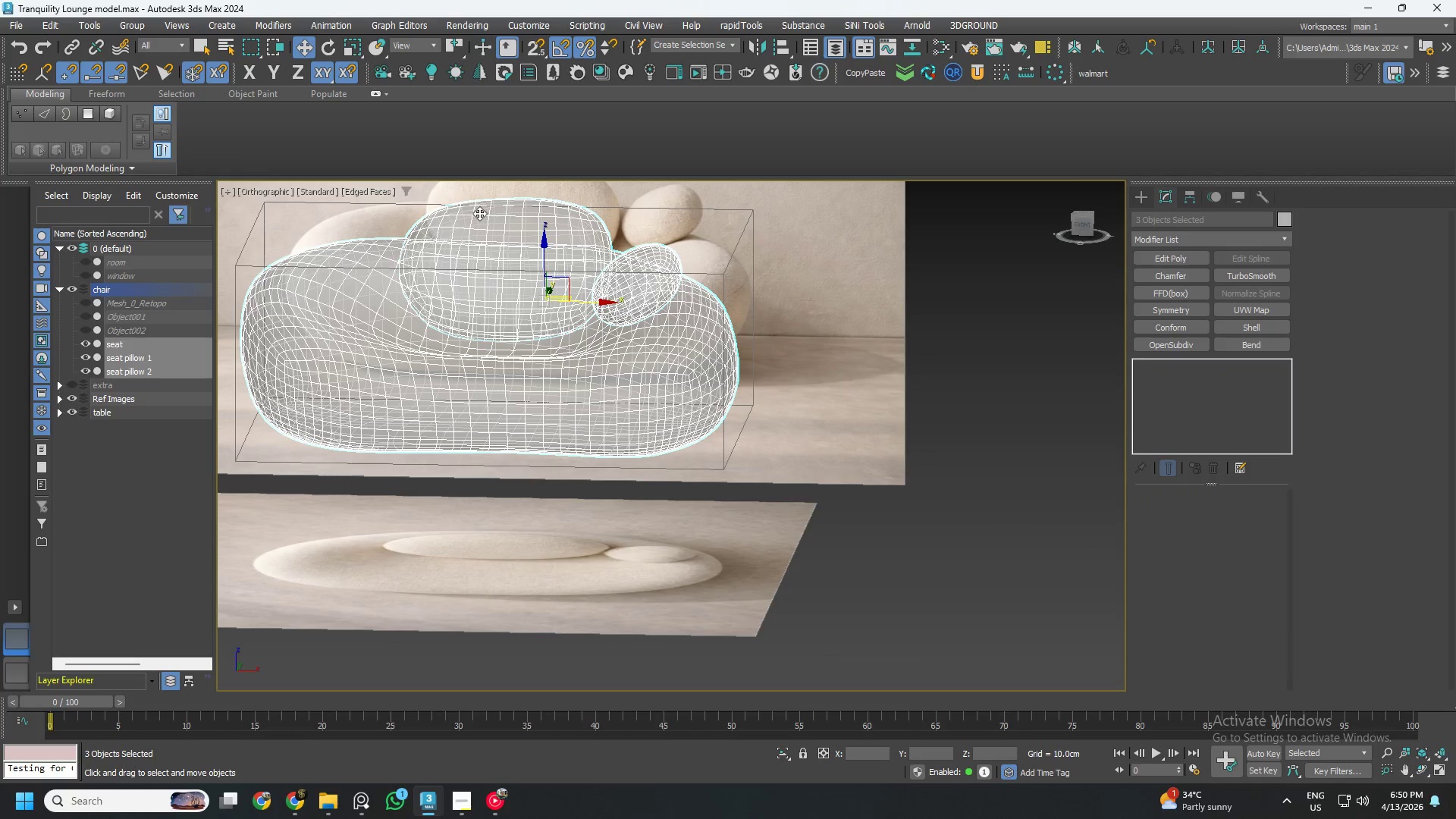 
key(Alt+X)
 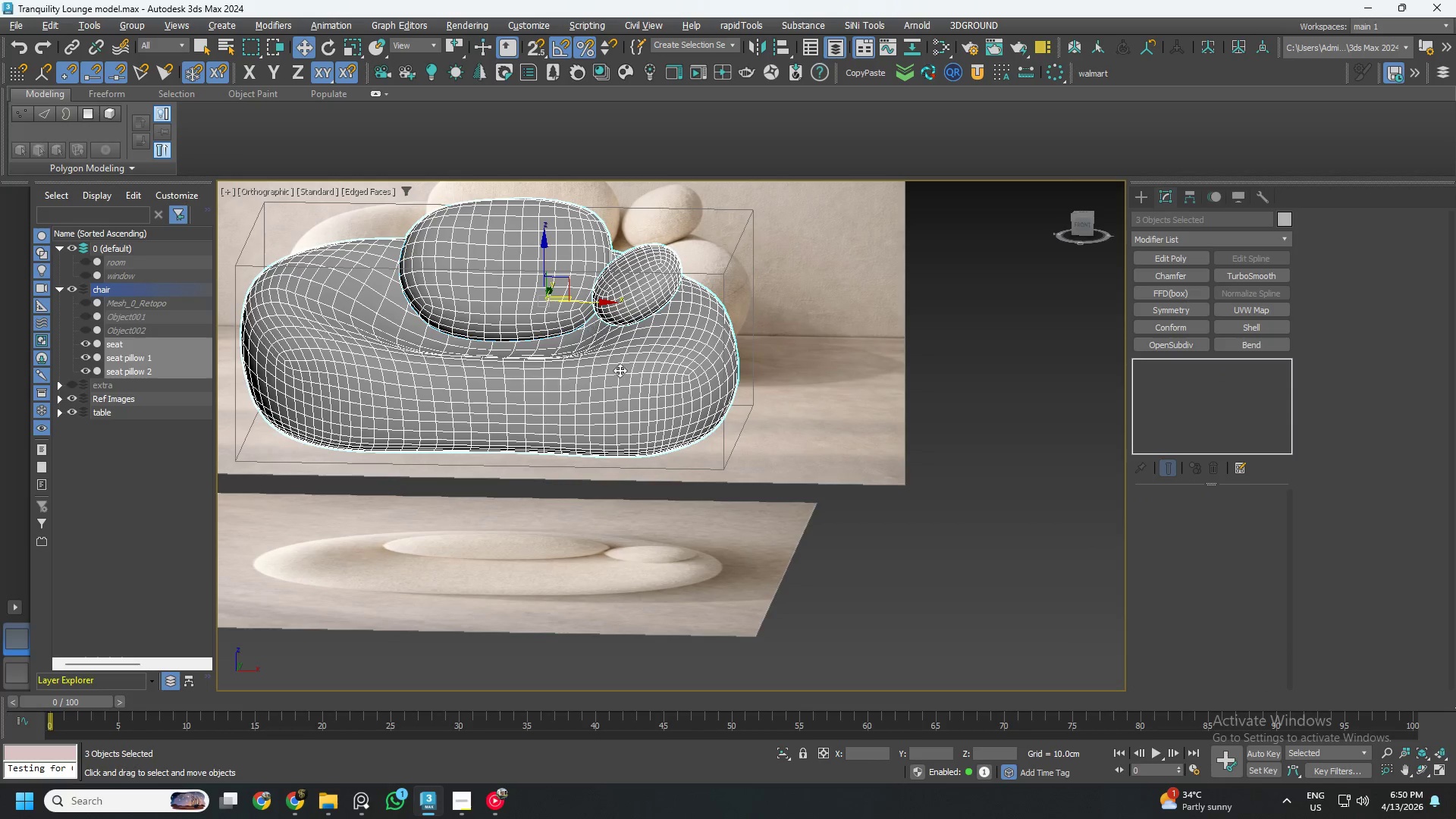 
scroll: coordinate [623, 376], scroll_direction: down, amount: 1.0
 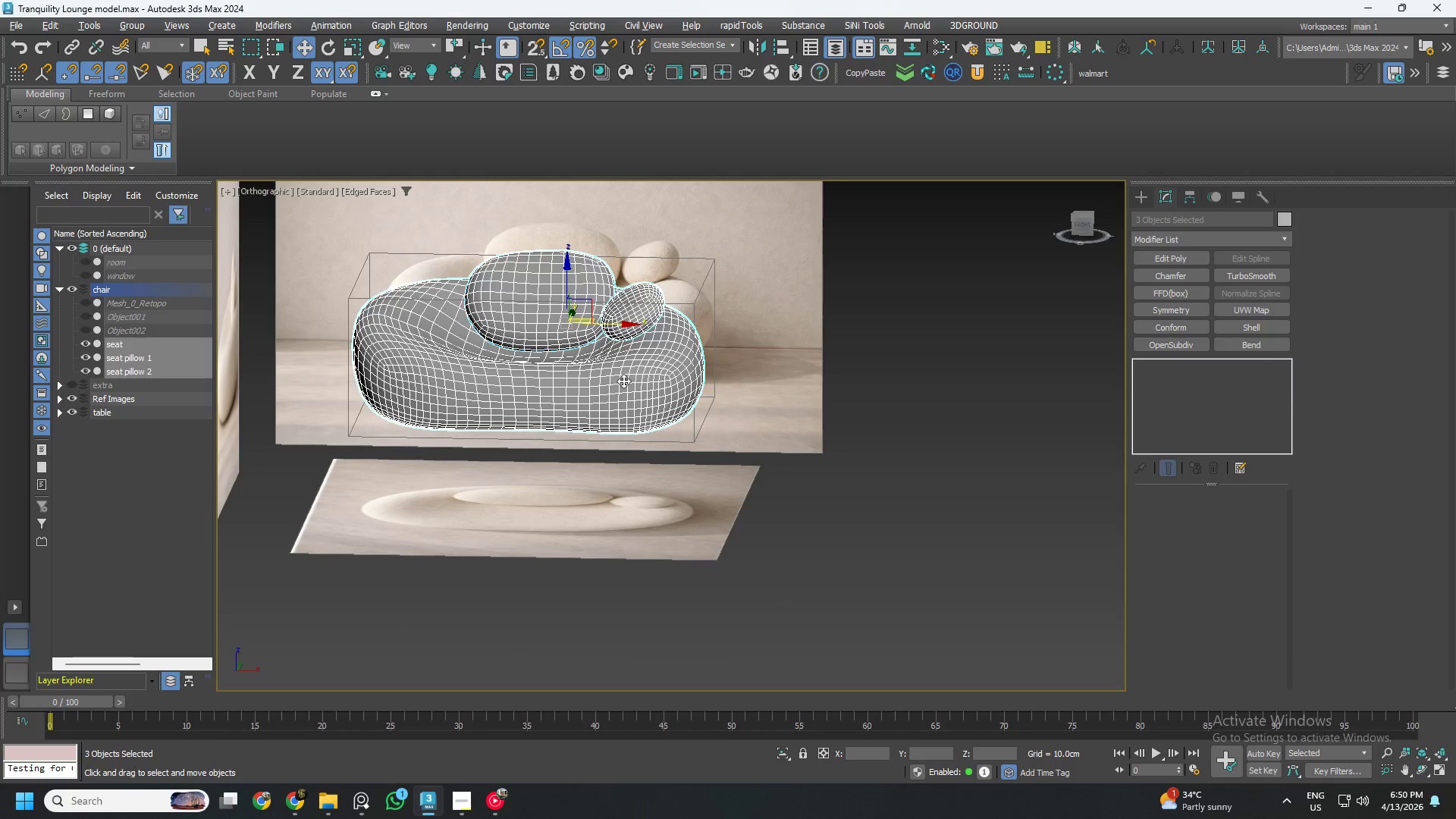 
key(F4)
 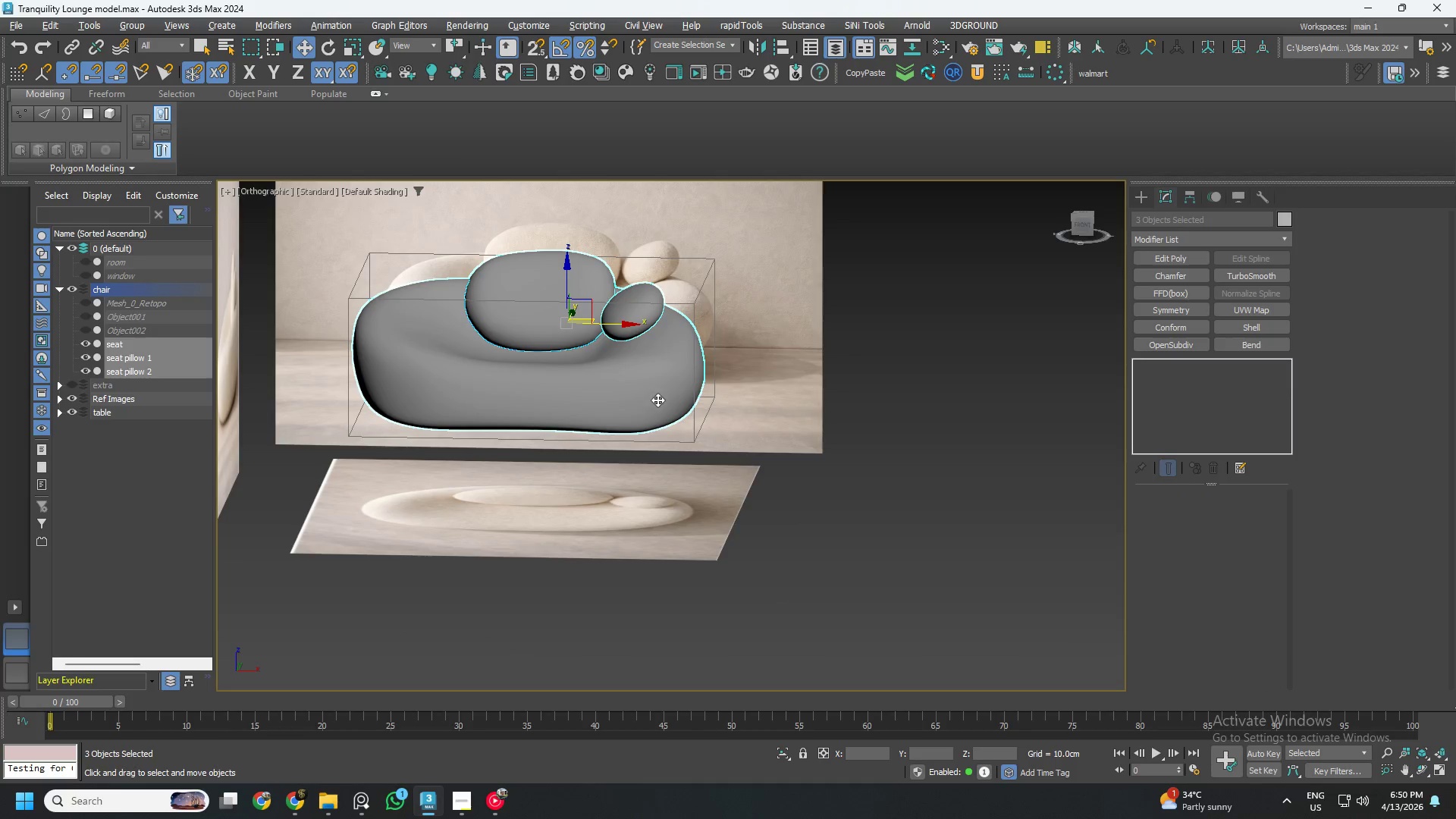 
hold_key(key=AltLeft, duration=1.5)
 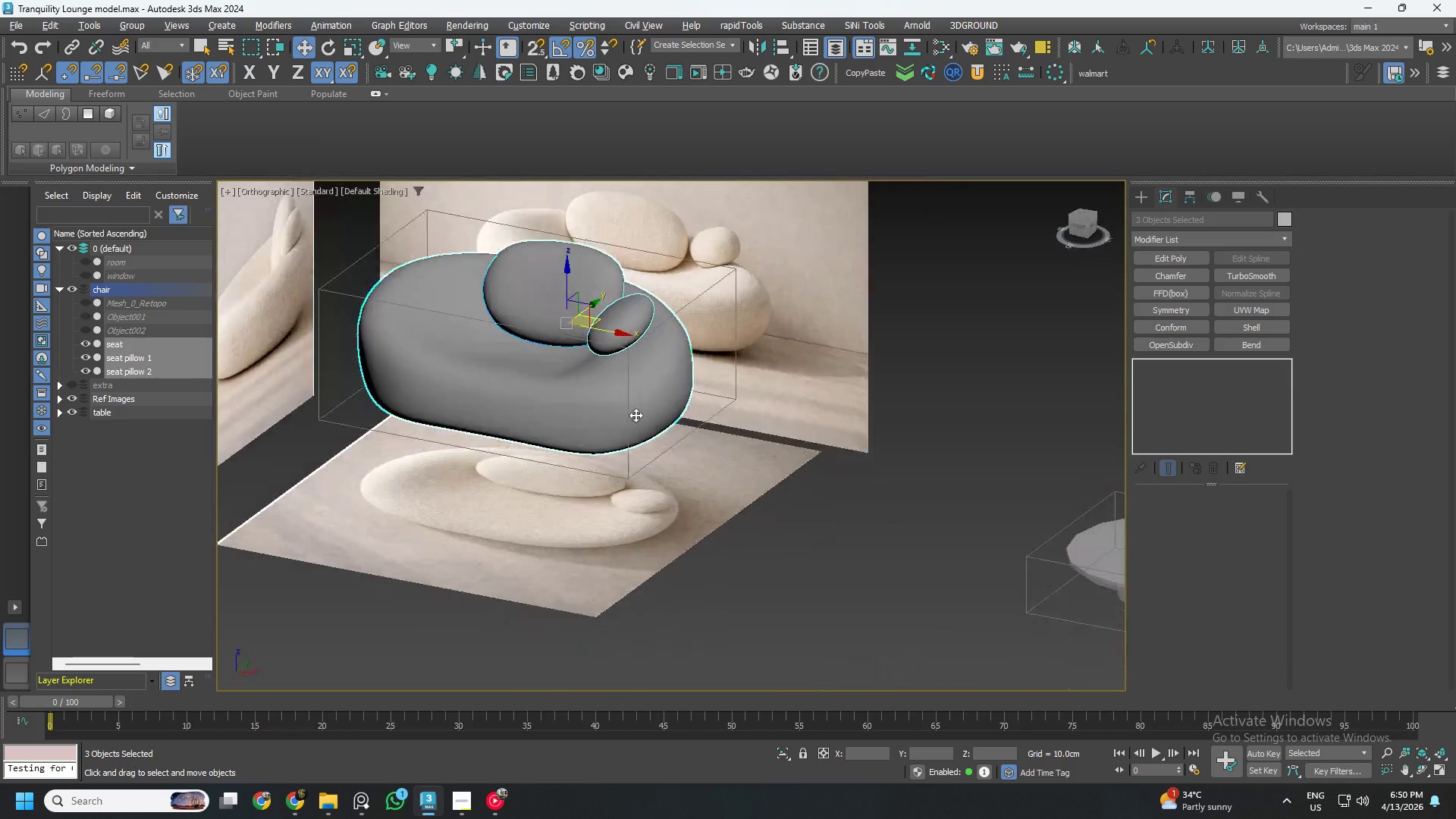 
hold_key(key=AltLeft, duration=1.52)
 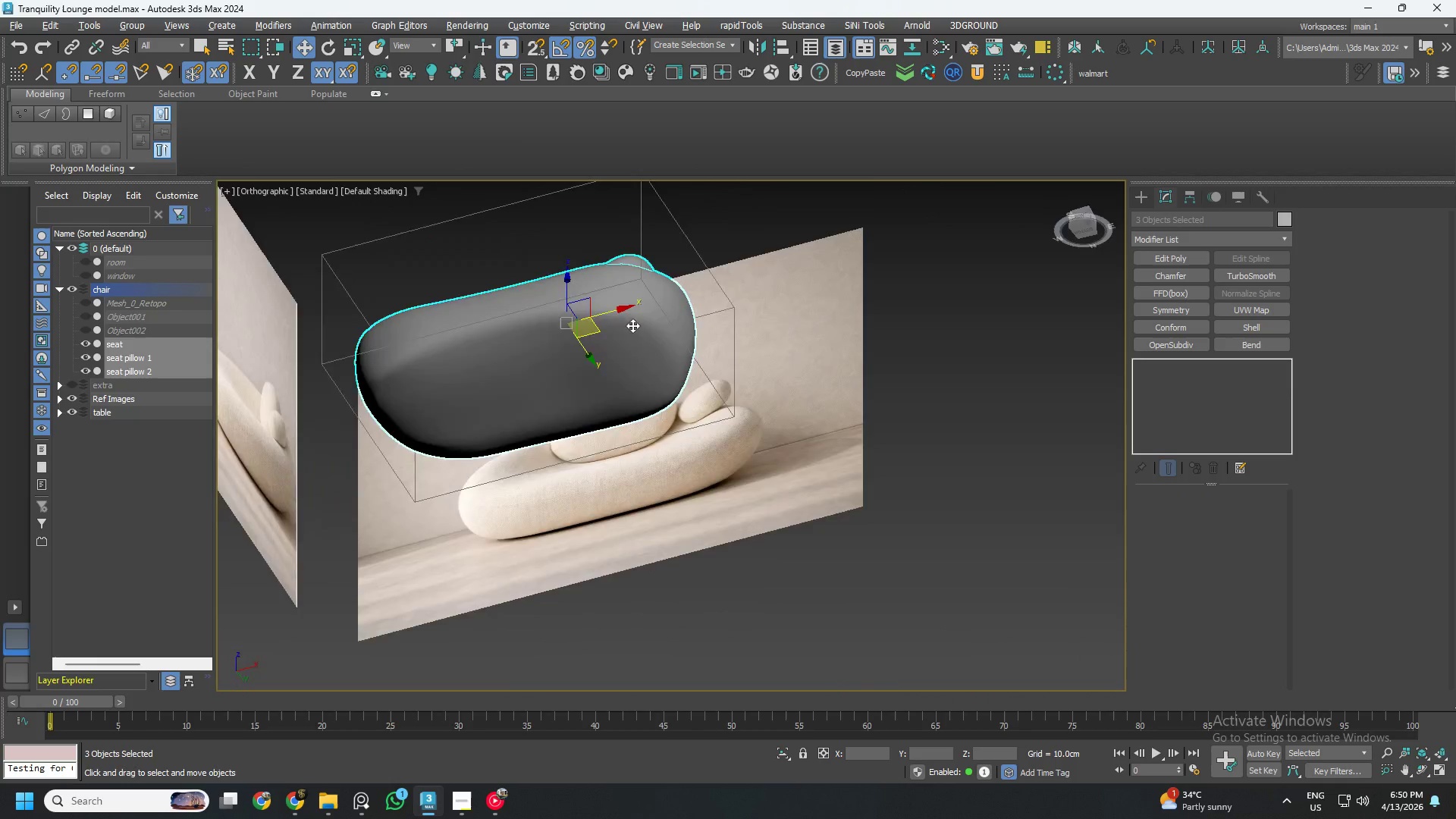 
hold_key(key=AltLeft, duration=1.51)
 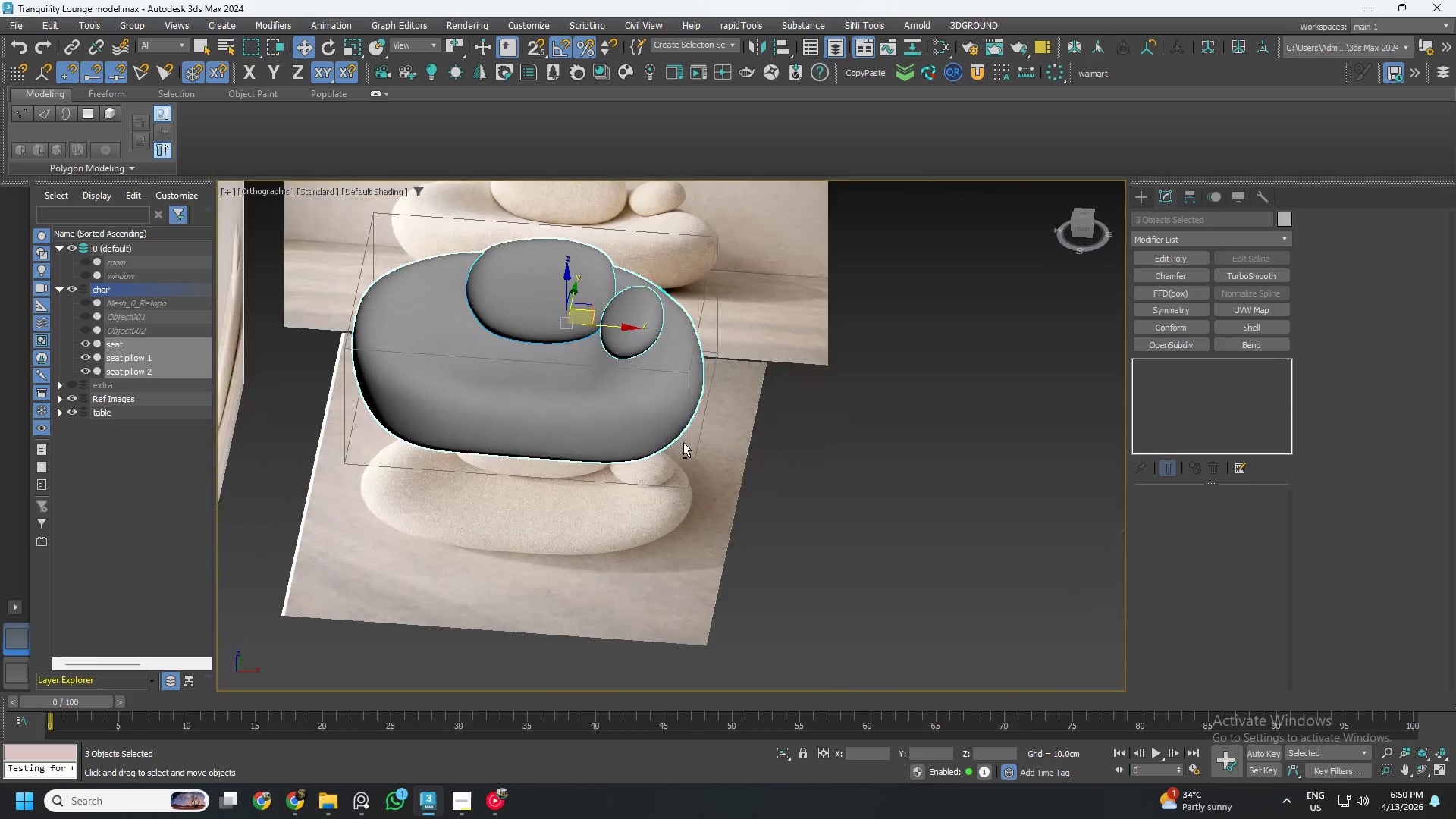 
key(Alt+AltLeft)
 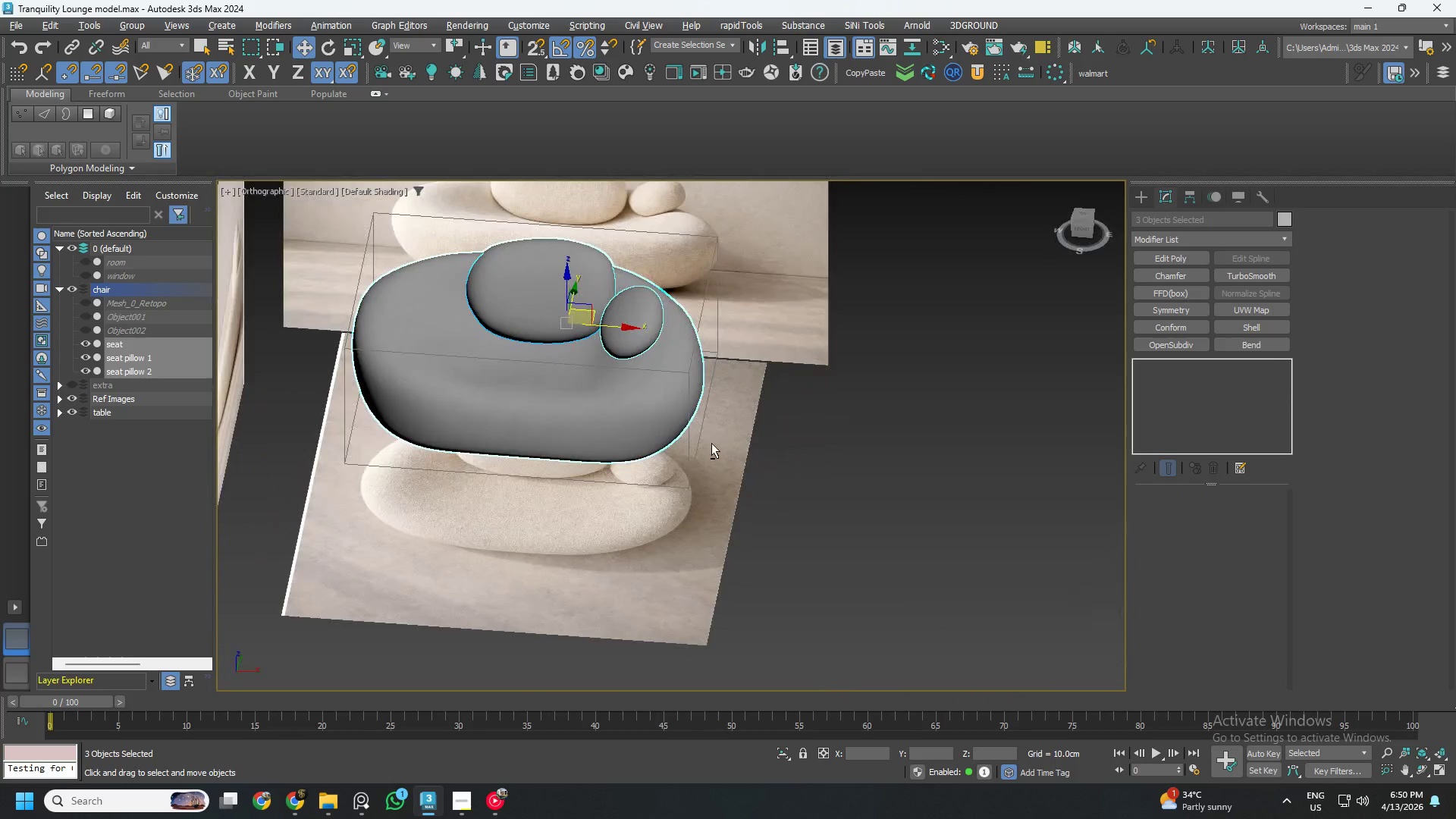 
key(Alt+AltLeft)
 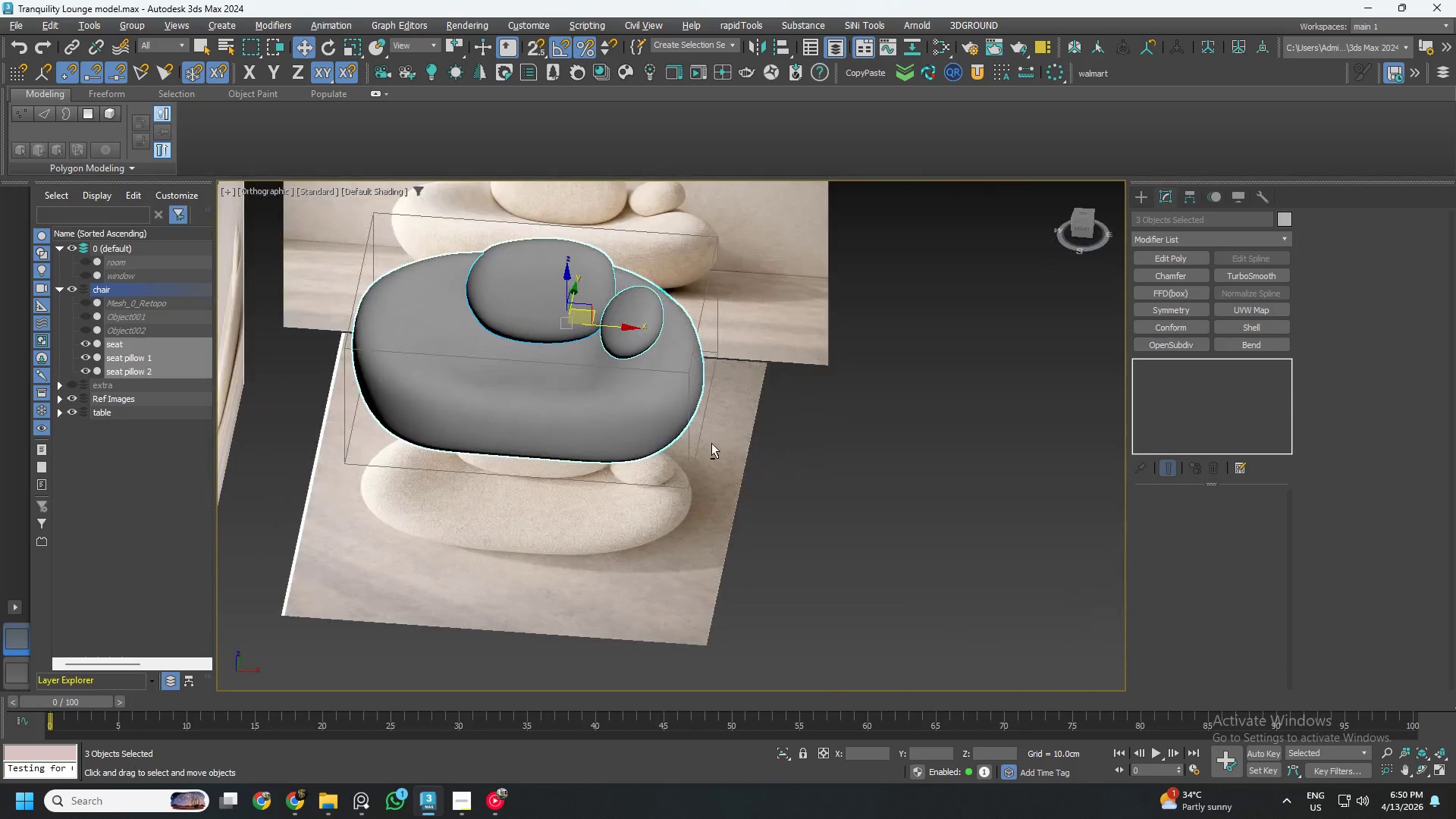 
key(Alt+AltLeft)
 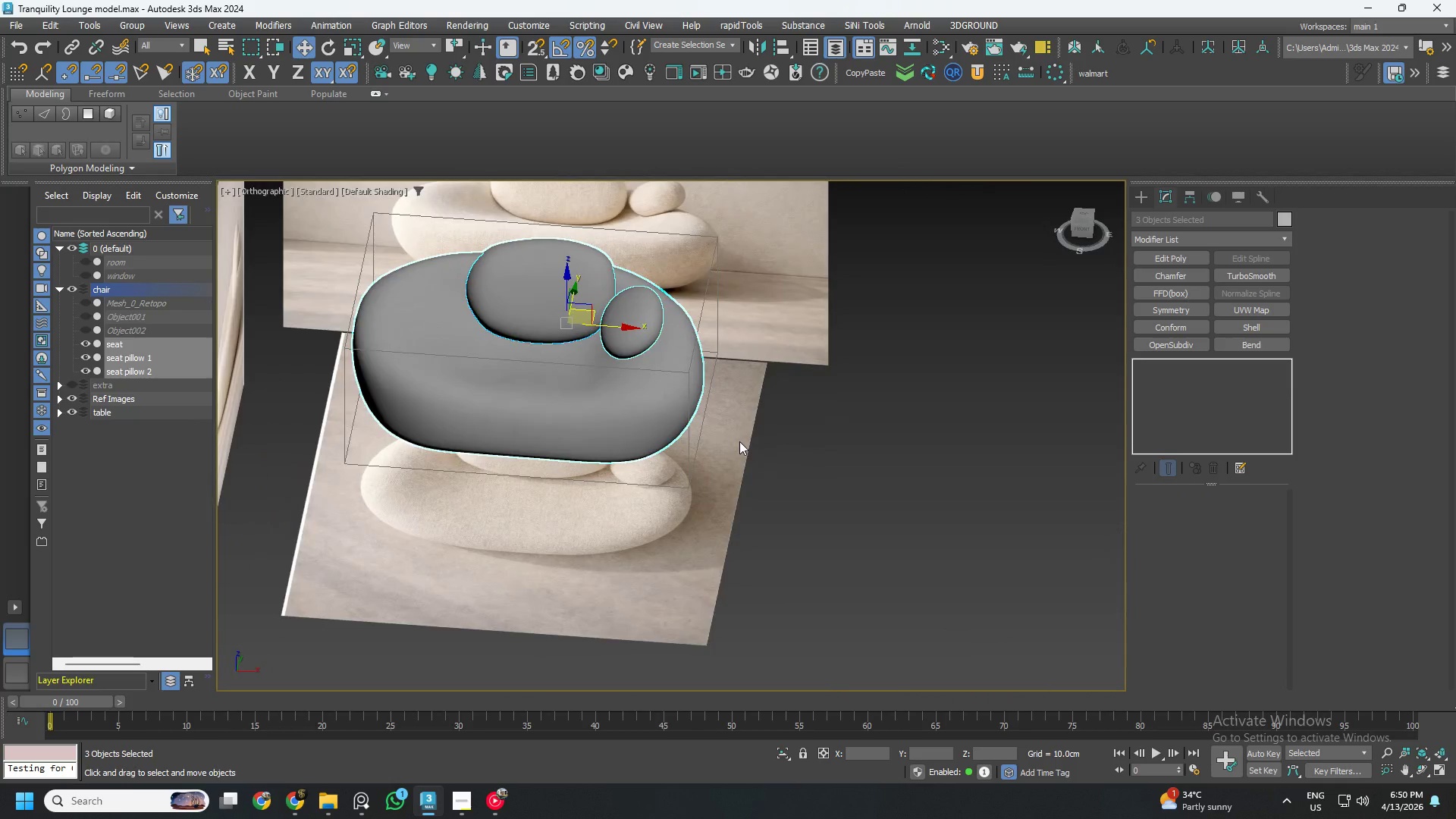 
key(Control+Shift+ShiftLeft)
 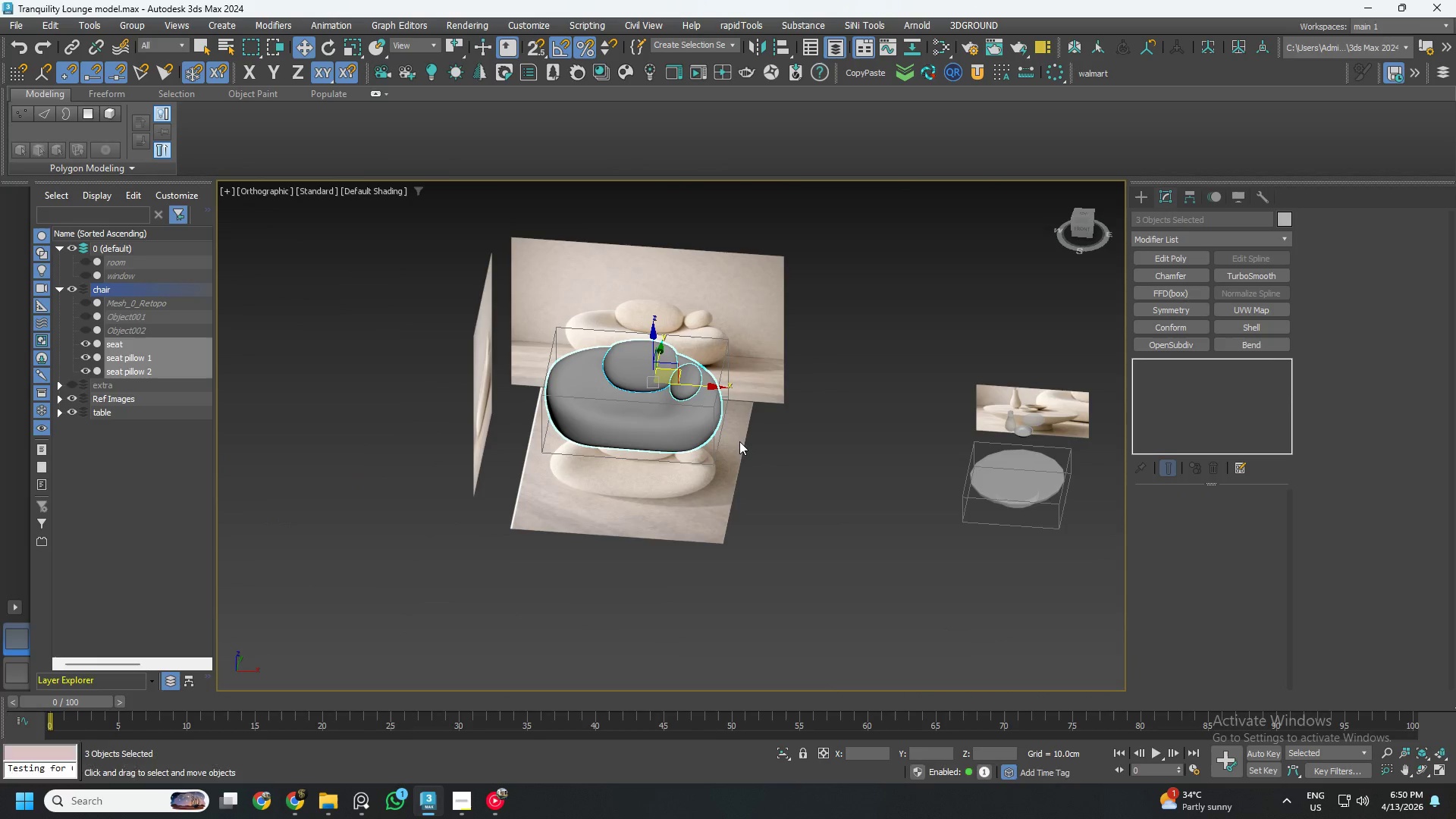 
key(Control+S)
 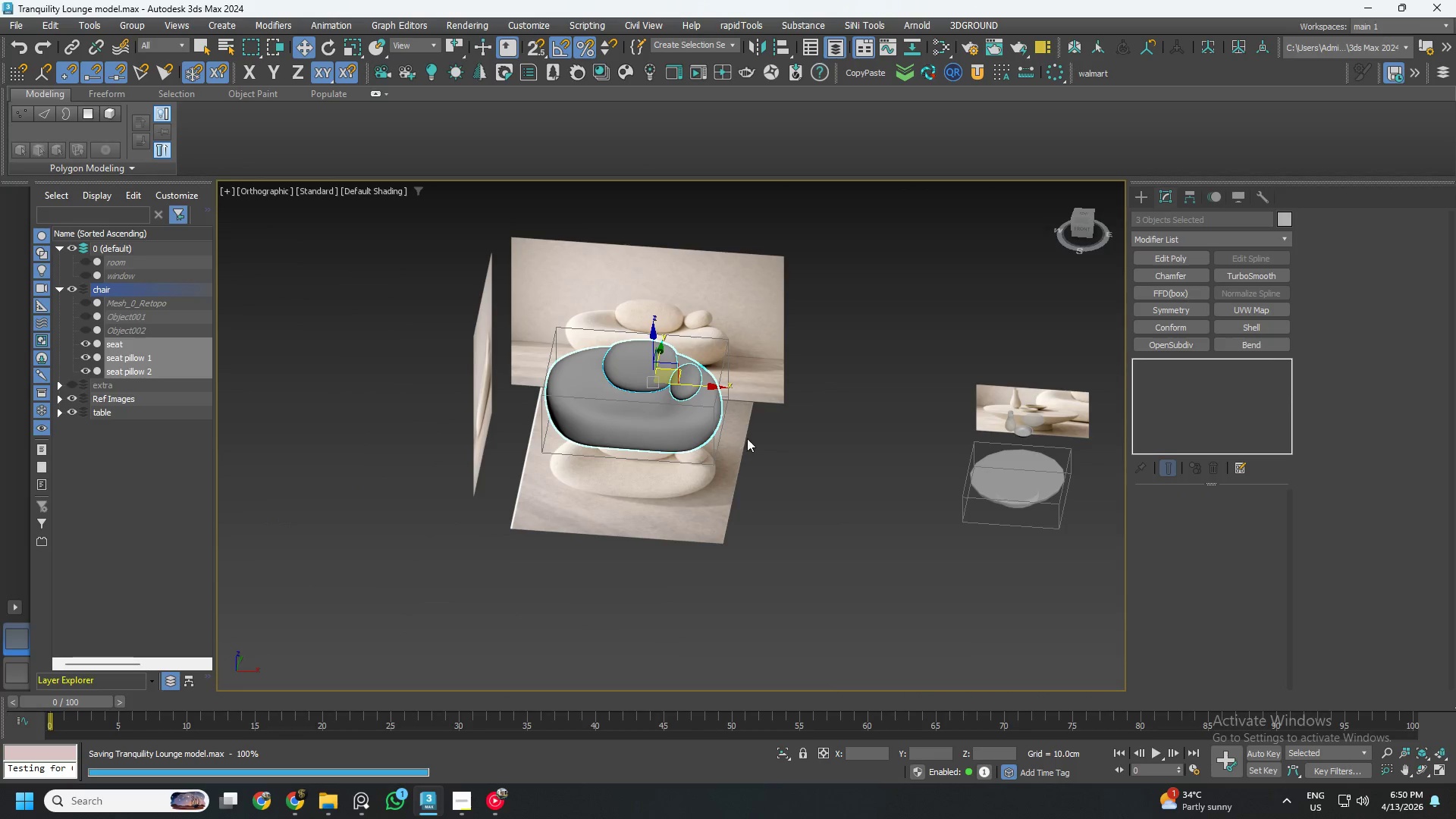 
scroll: coordinate [739, 441], scroll_direction: down, amount: 2.0
 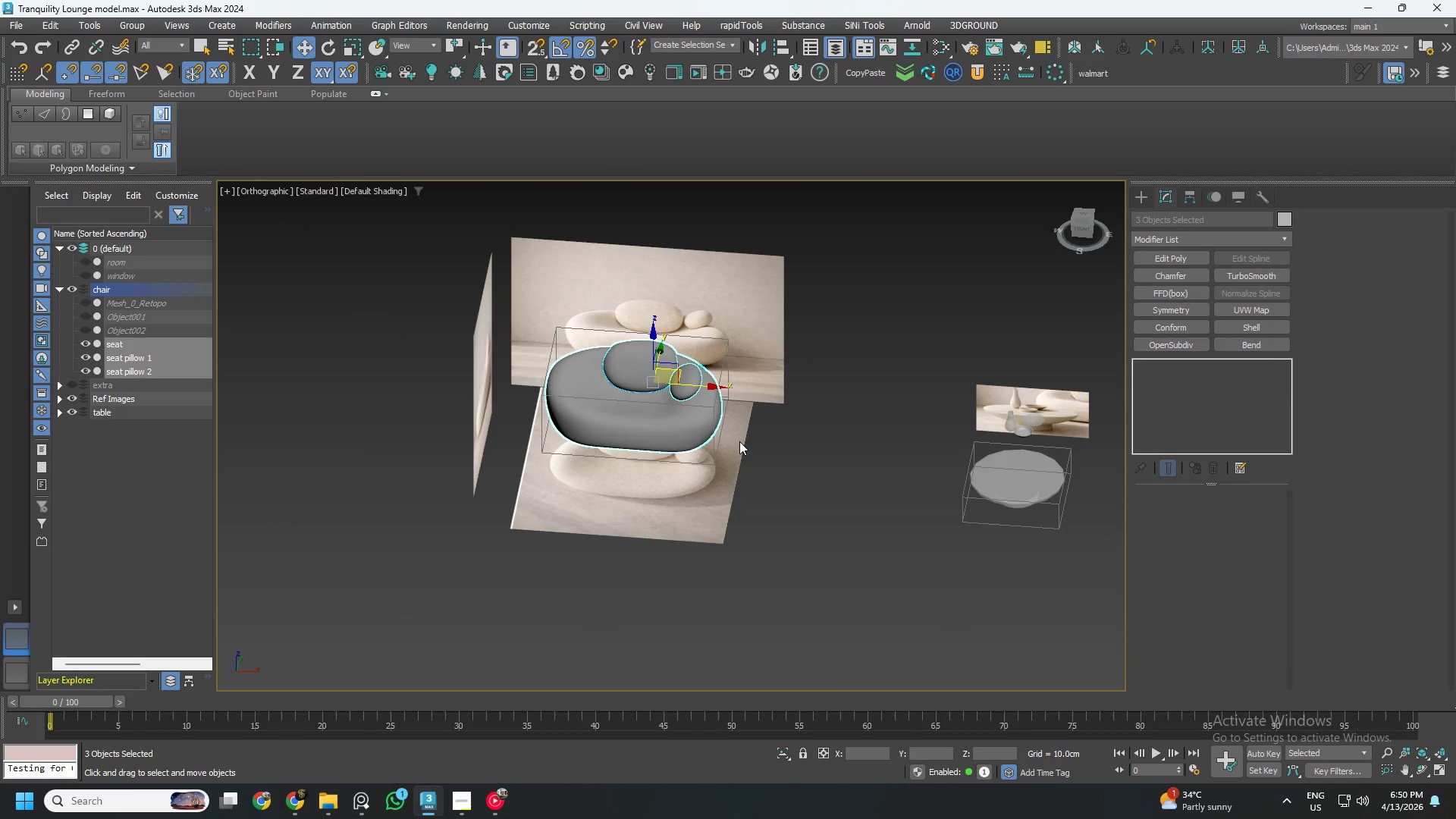 
hold_key(key=AltLeft, duration=0.72)
 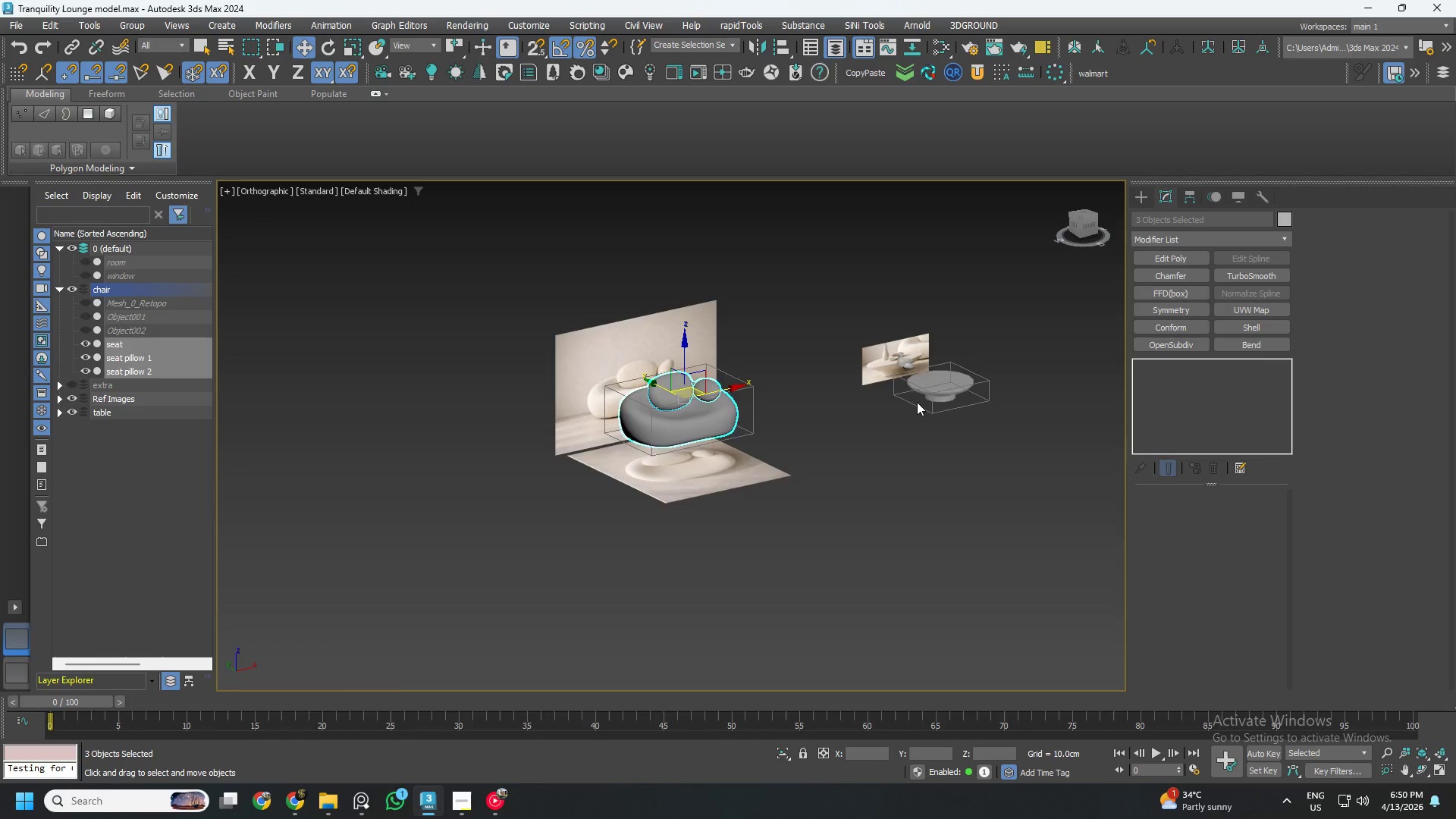 
scroll: coordinate [761, 437], scroll_direction: down, amount: 1.0
 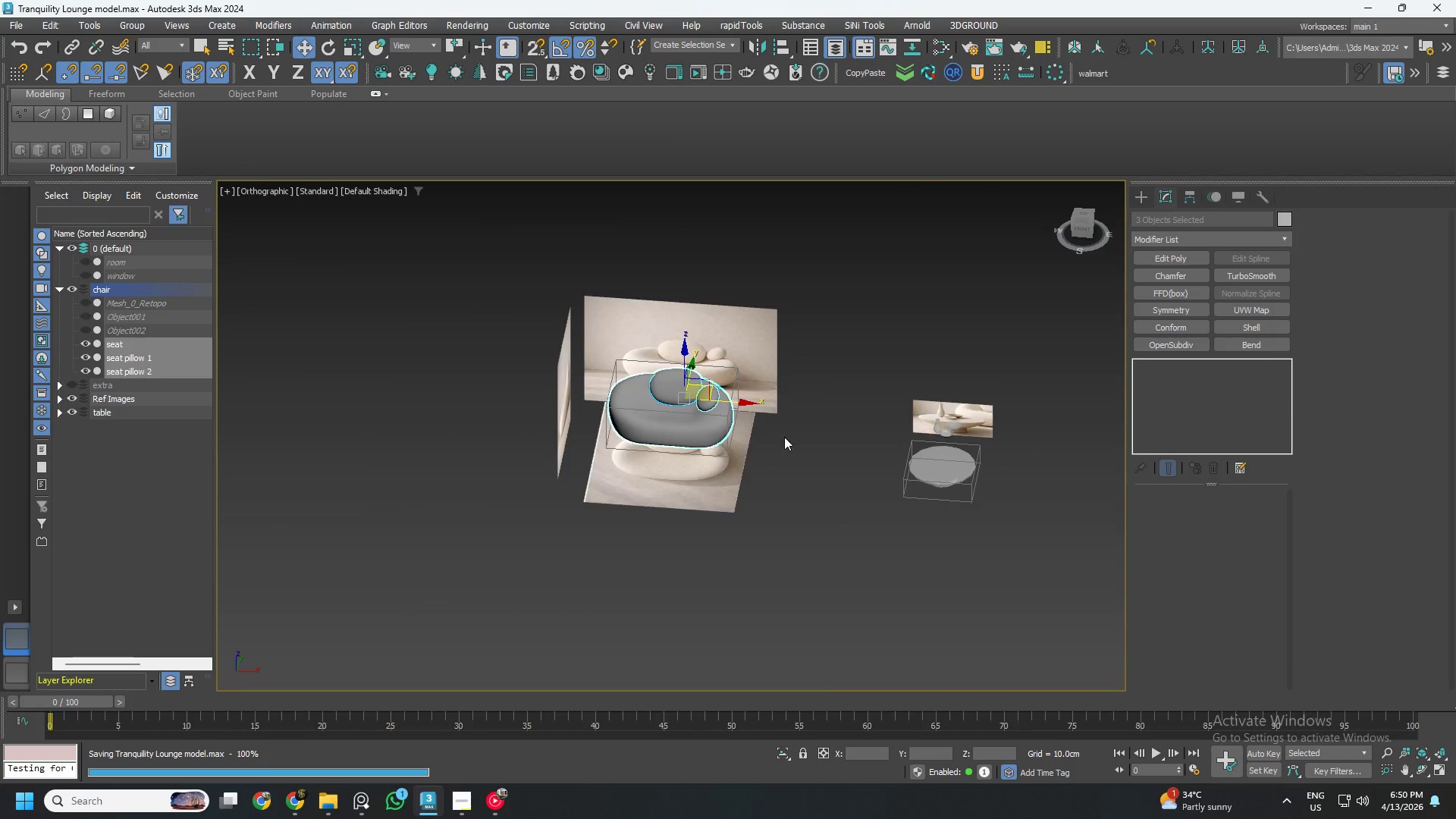 
left_click([986, 422])
 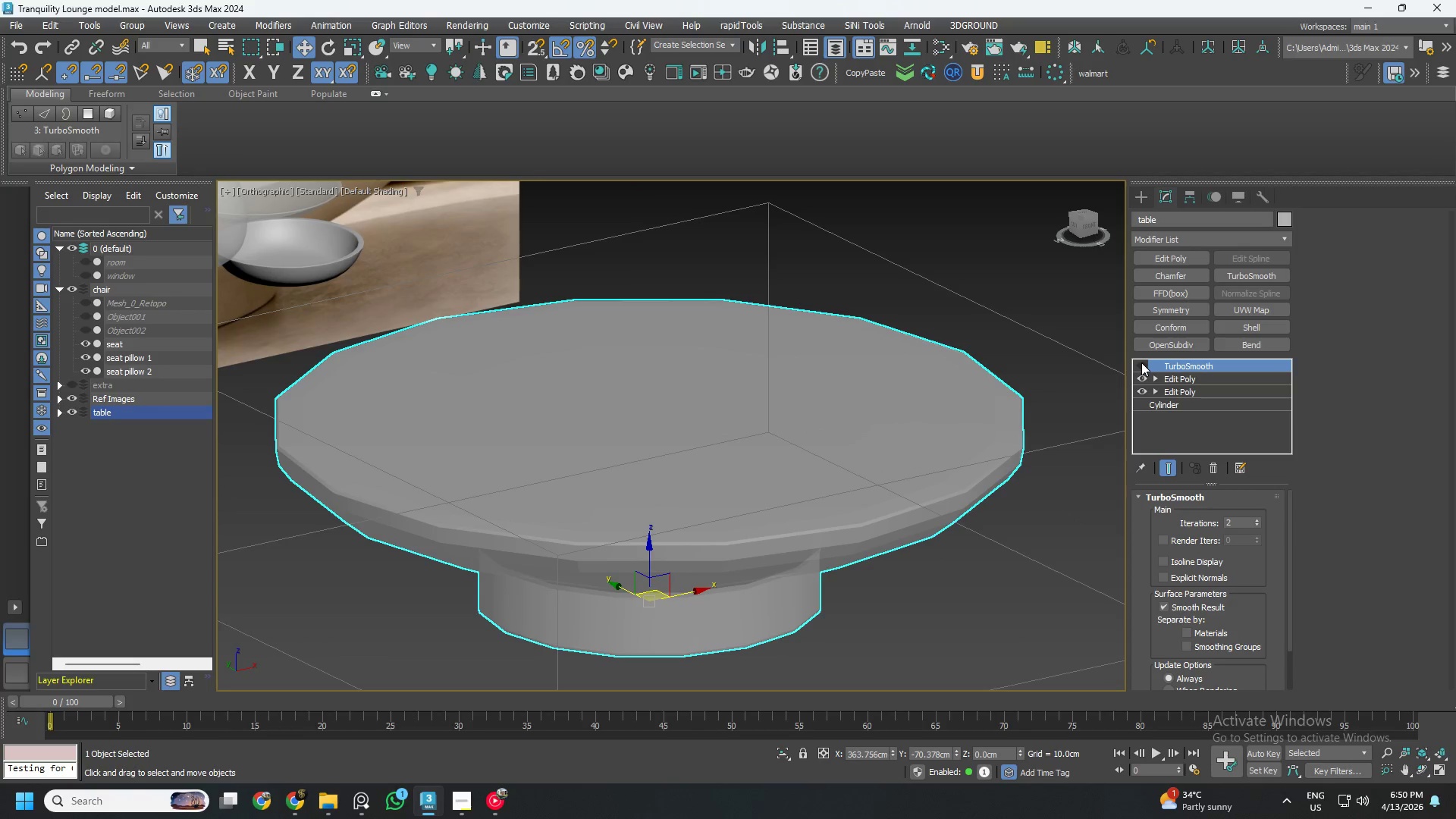 
scroll: coordinate [972, 407], scroll_direction: up, amount: 7.0
 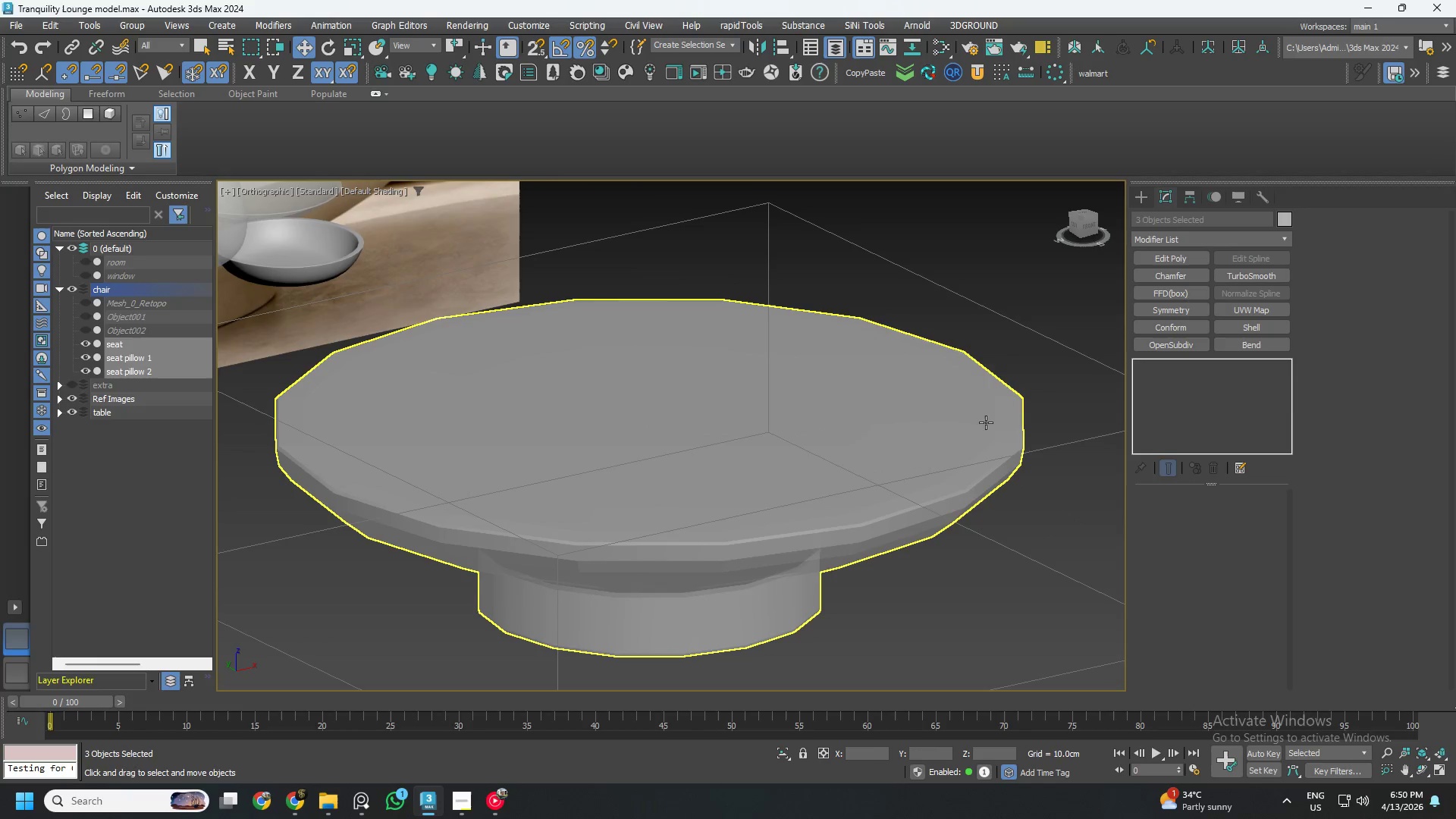 
left_click([1141, 362])
 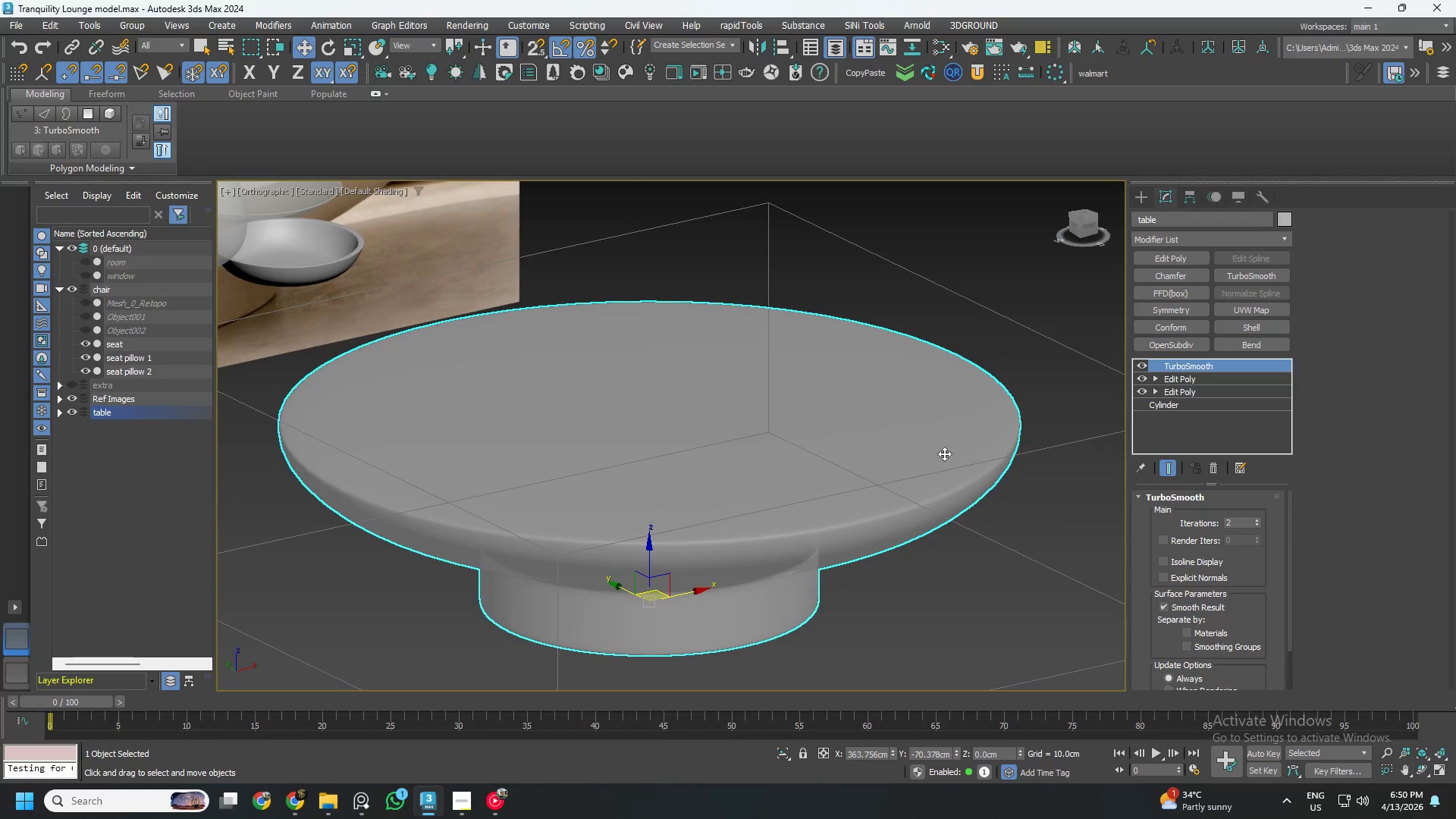 
scroll: coordinate [926, 469], scroll_direction: down, amount: 3.0
 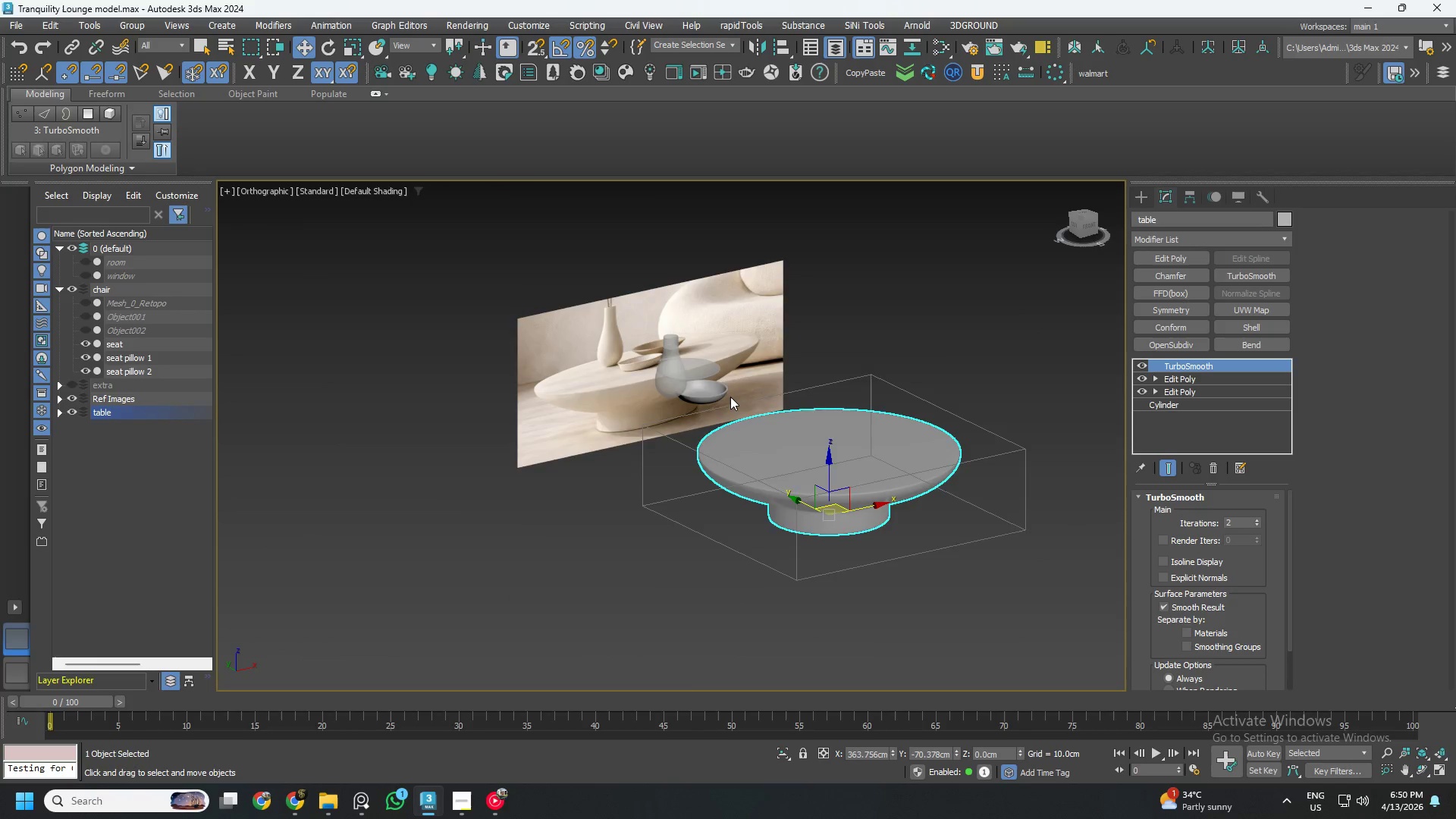 
scroll: coordinate [730, 391], scroll_direction: up, amount: 2.0
 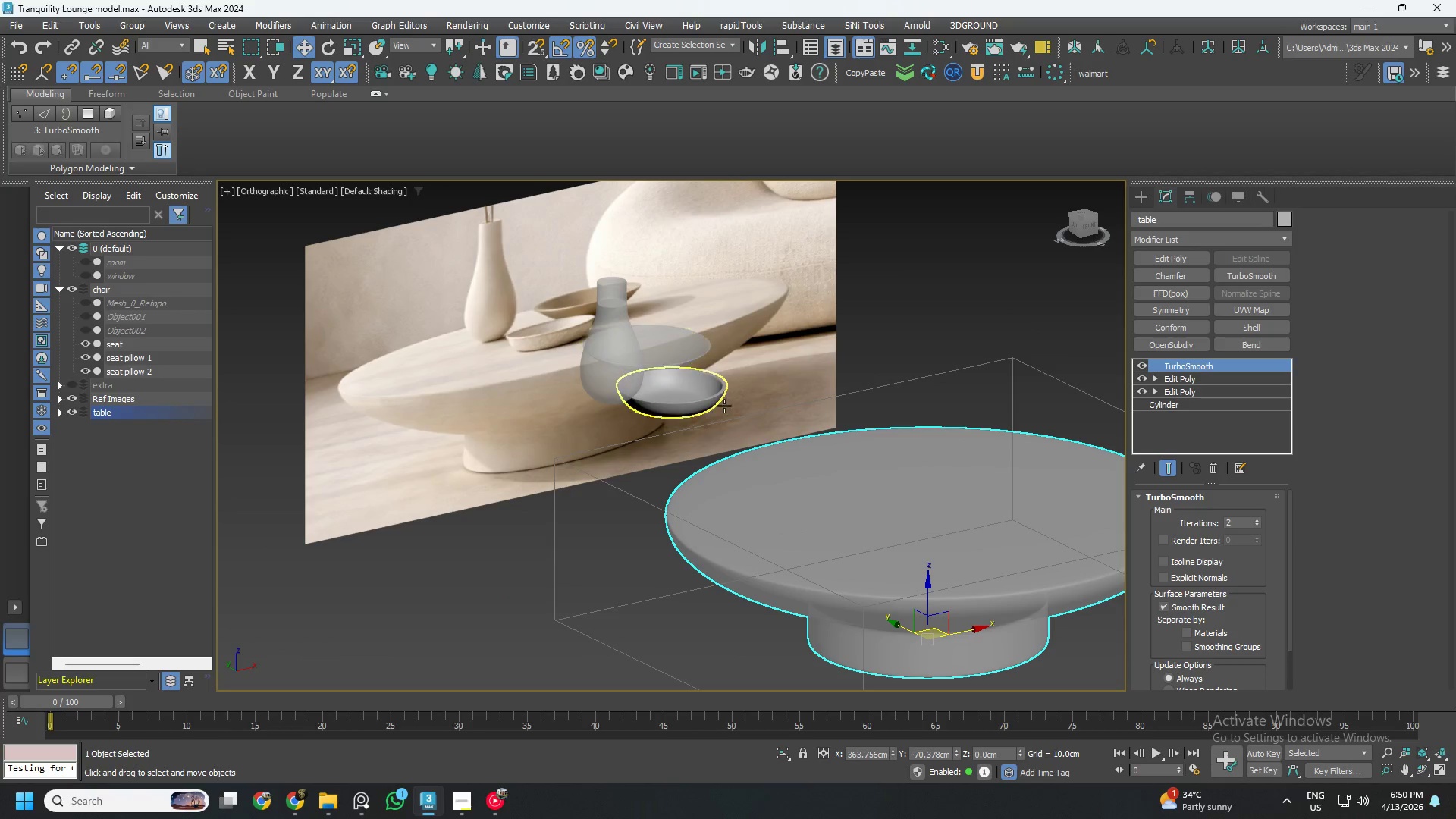 
left_click_drag(start_coordinate=[587, 351], to_coordinate=[921, 608])
 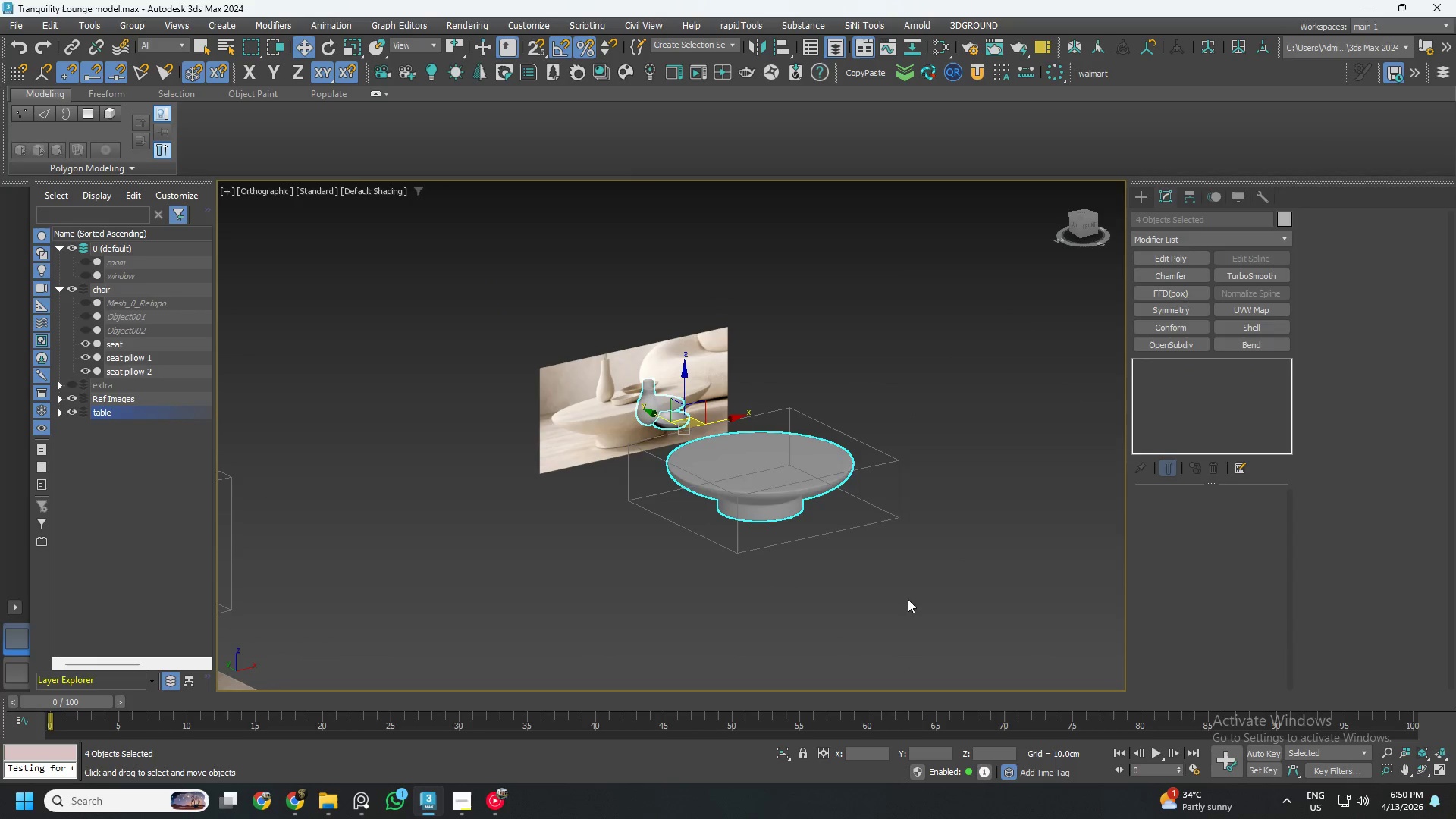 
scroll: coordinate [668, 435], scroll_direction: down, amount: 3.0
 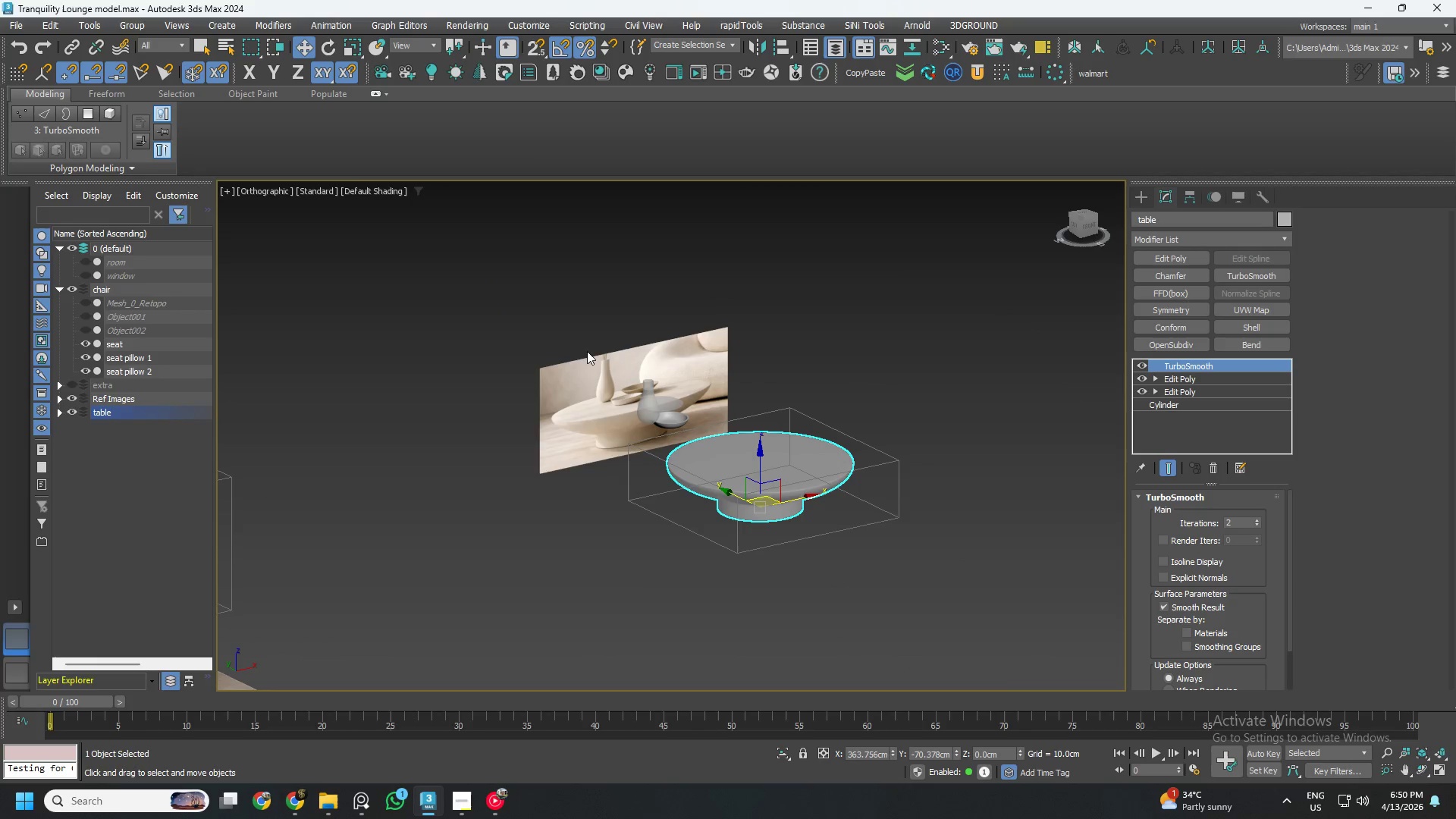 
key(M)
 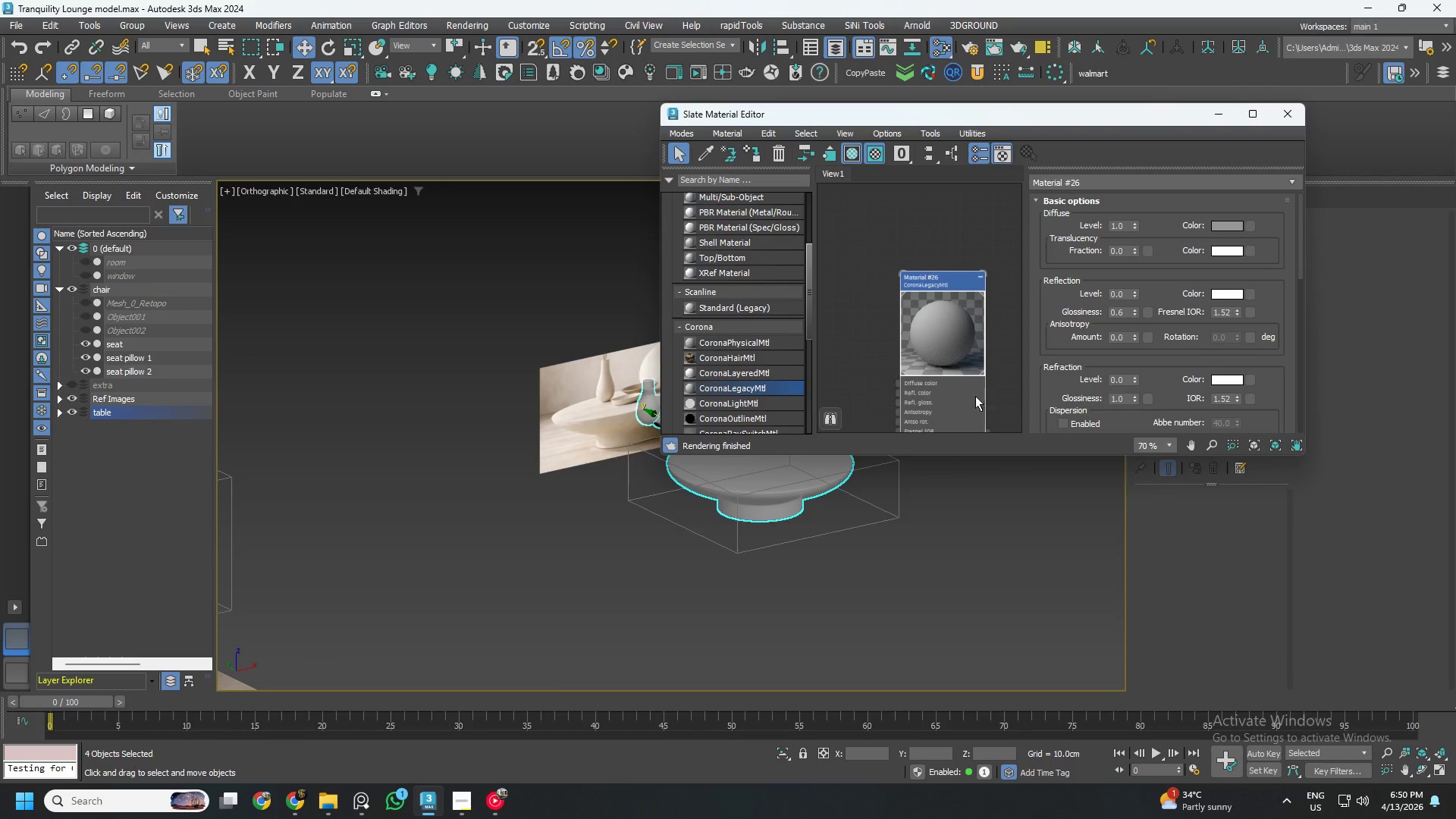 
left_click([943, 343])
 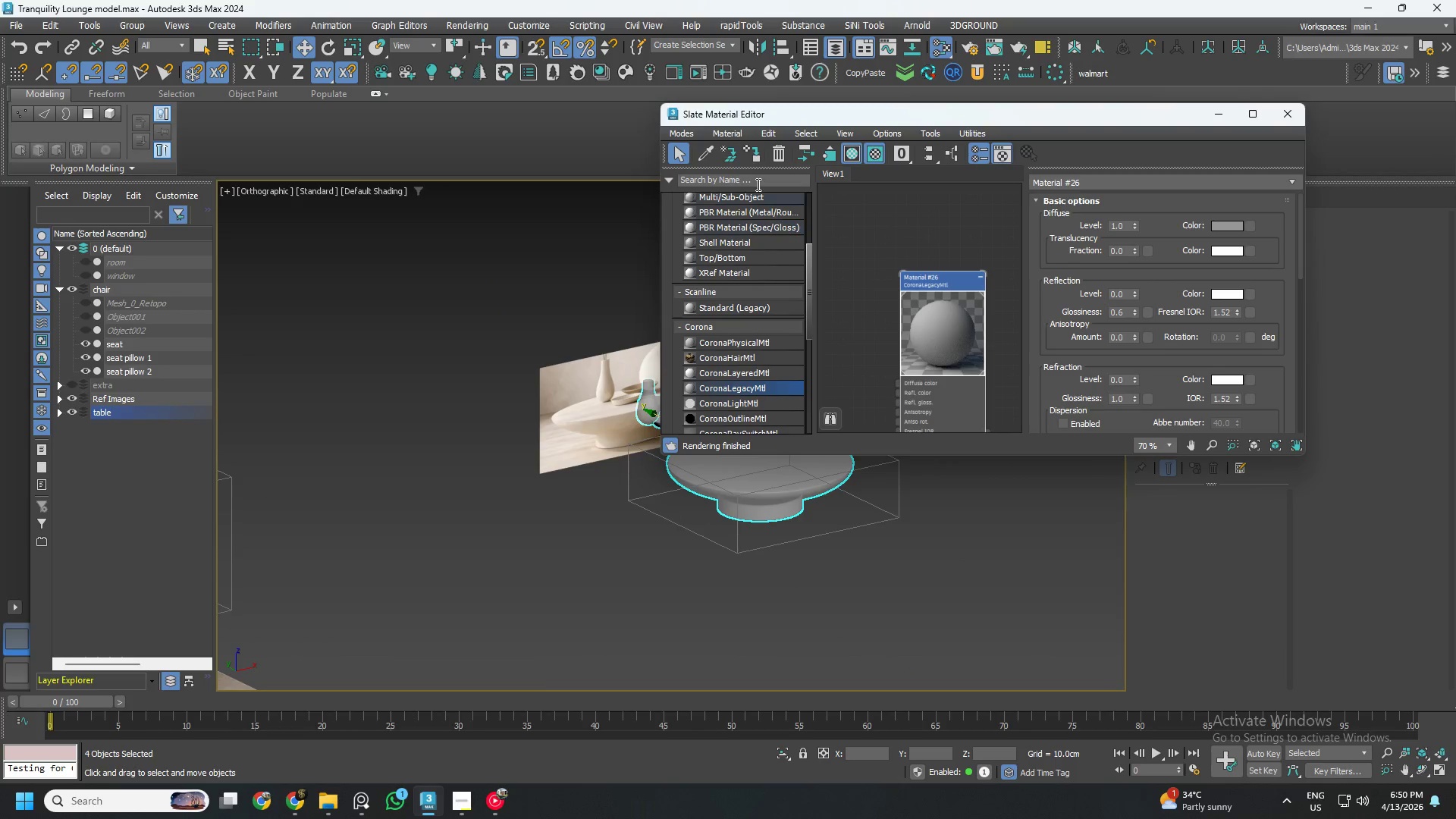 
left_click([755, 149])
 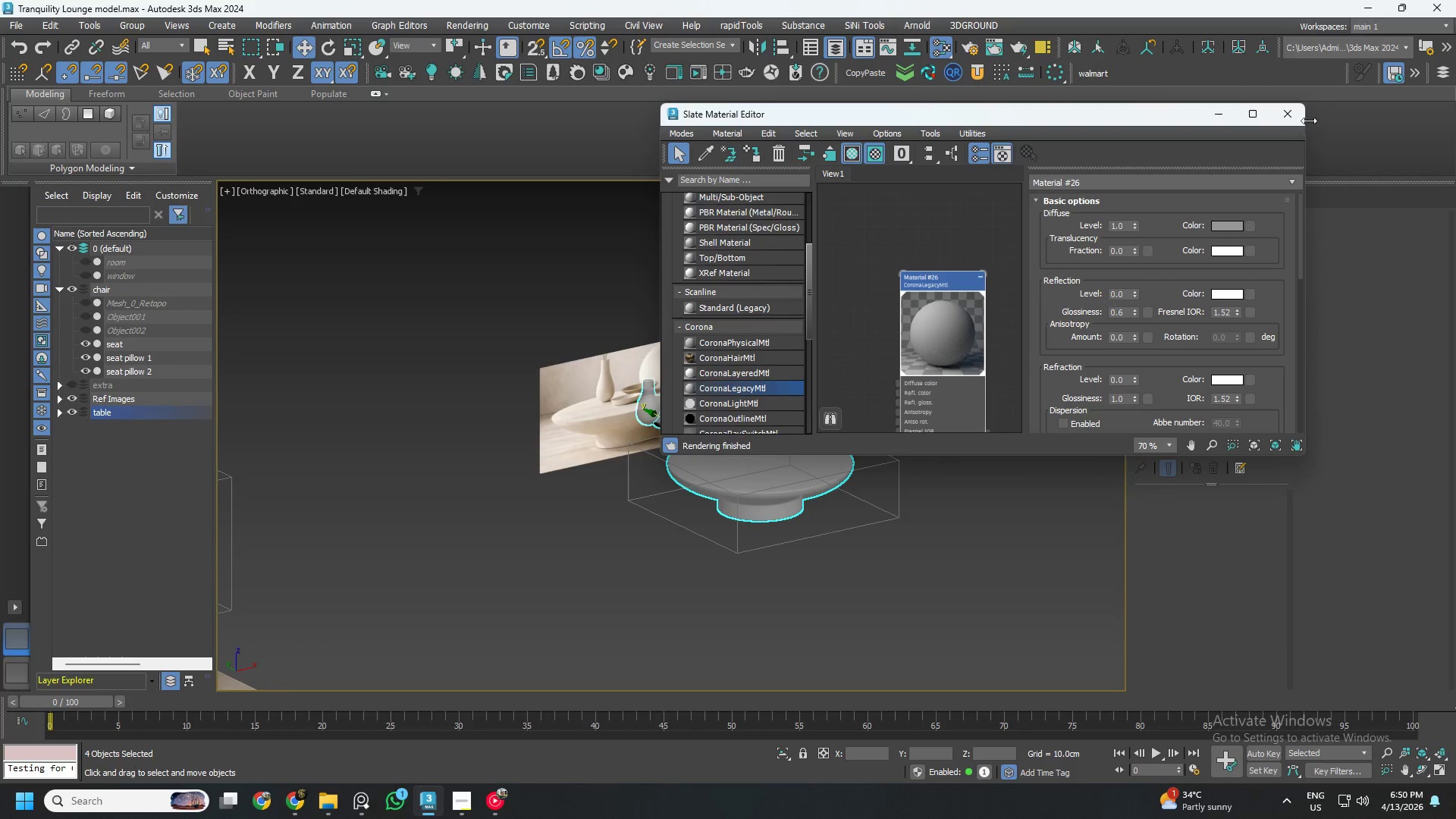 
left_click([1285, 115])
 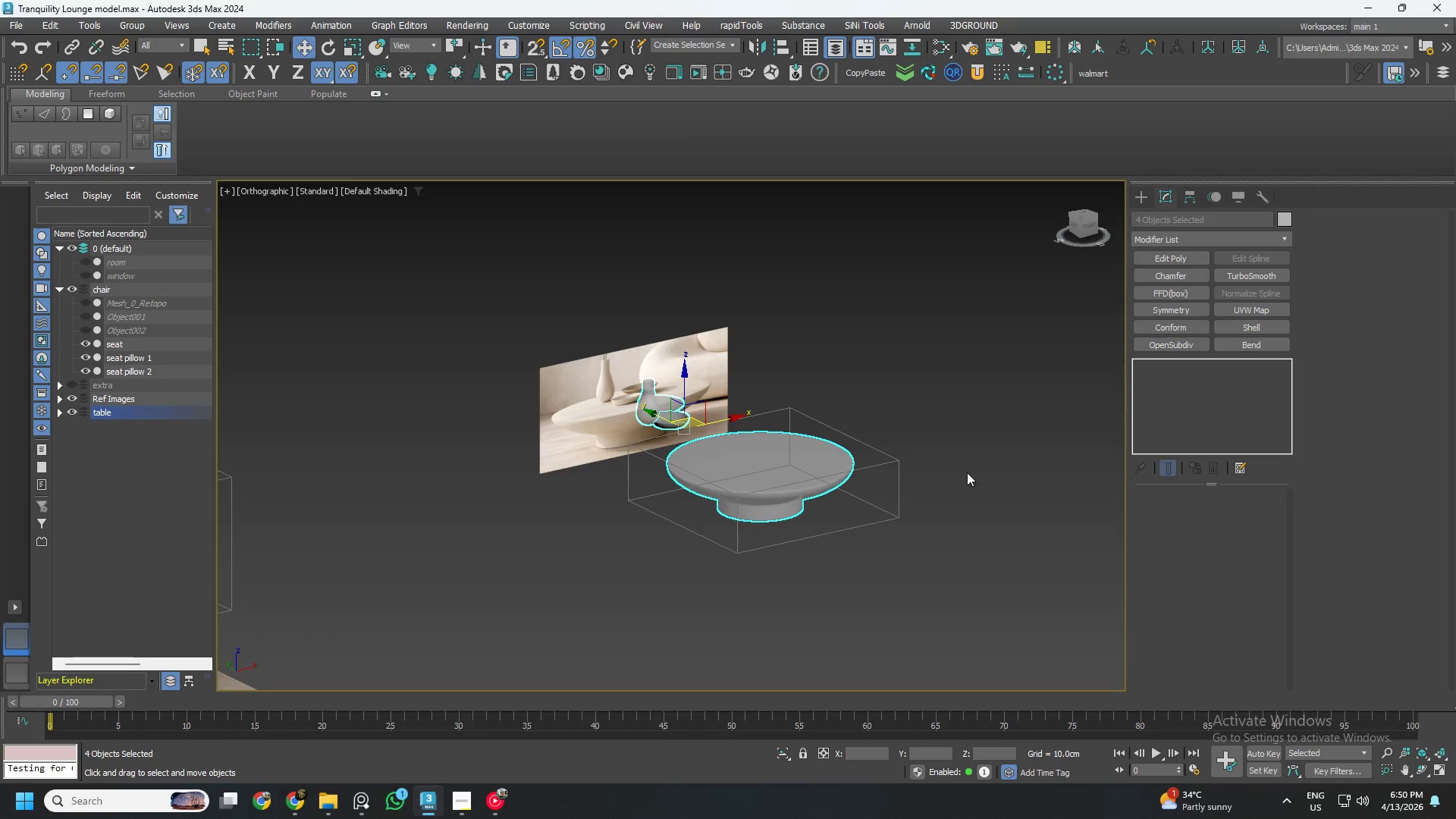 
left_click([788, 575])
 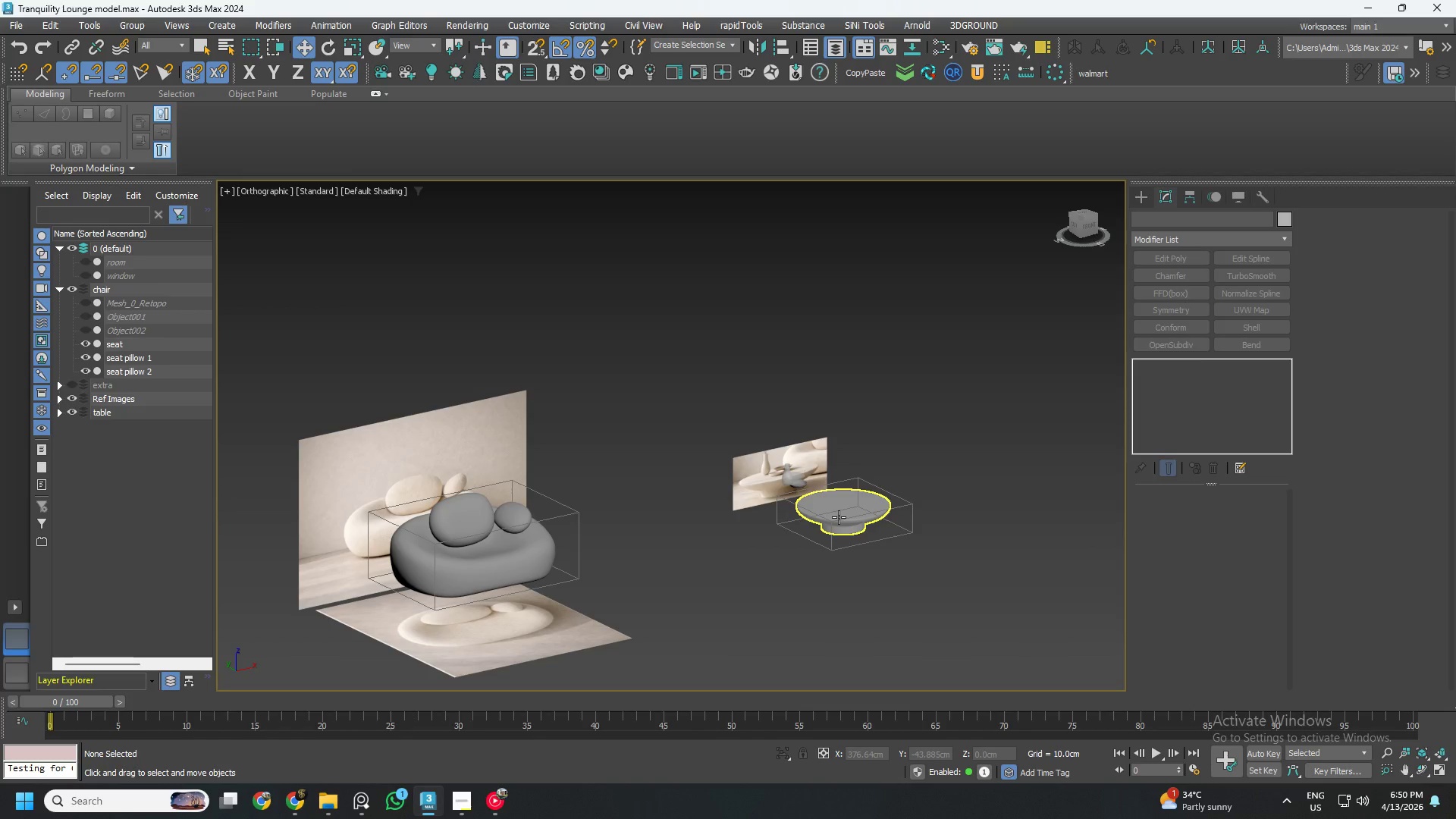 
scroll: coordinate [926, 548], scroll_direction: down, amount: 2.0
 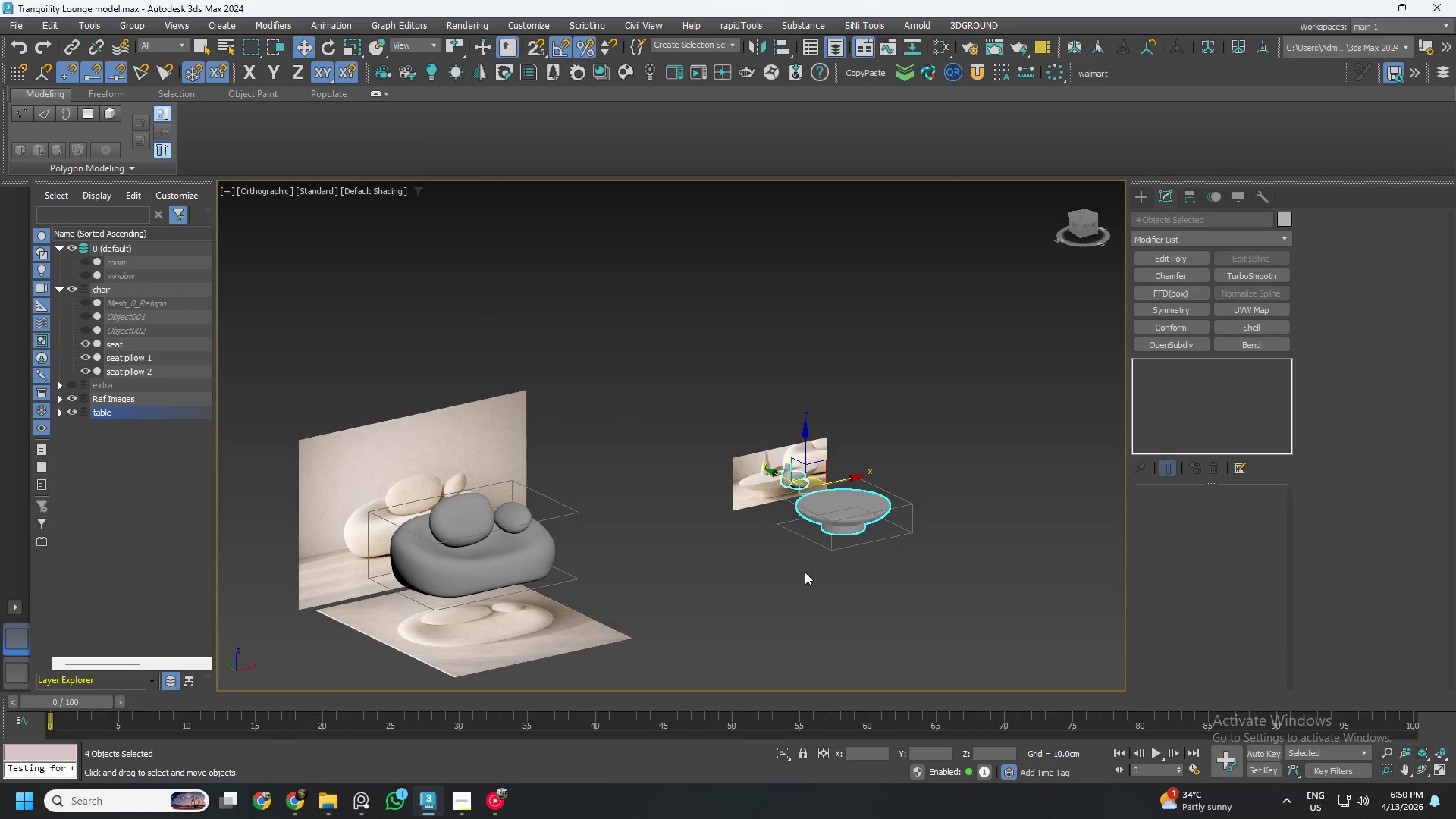 
left_click_drag(start_coordinate=[912, 616], to_coordinate=[768, 410])
 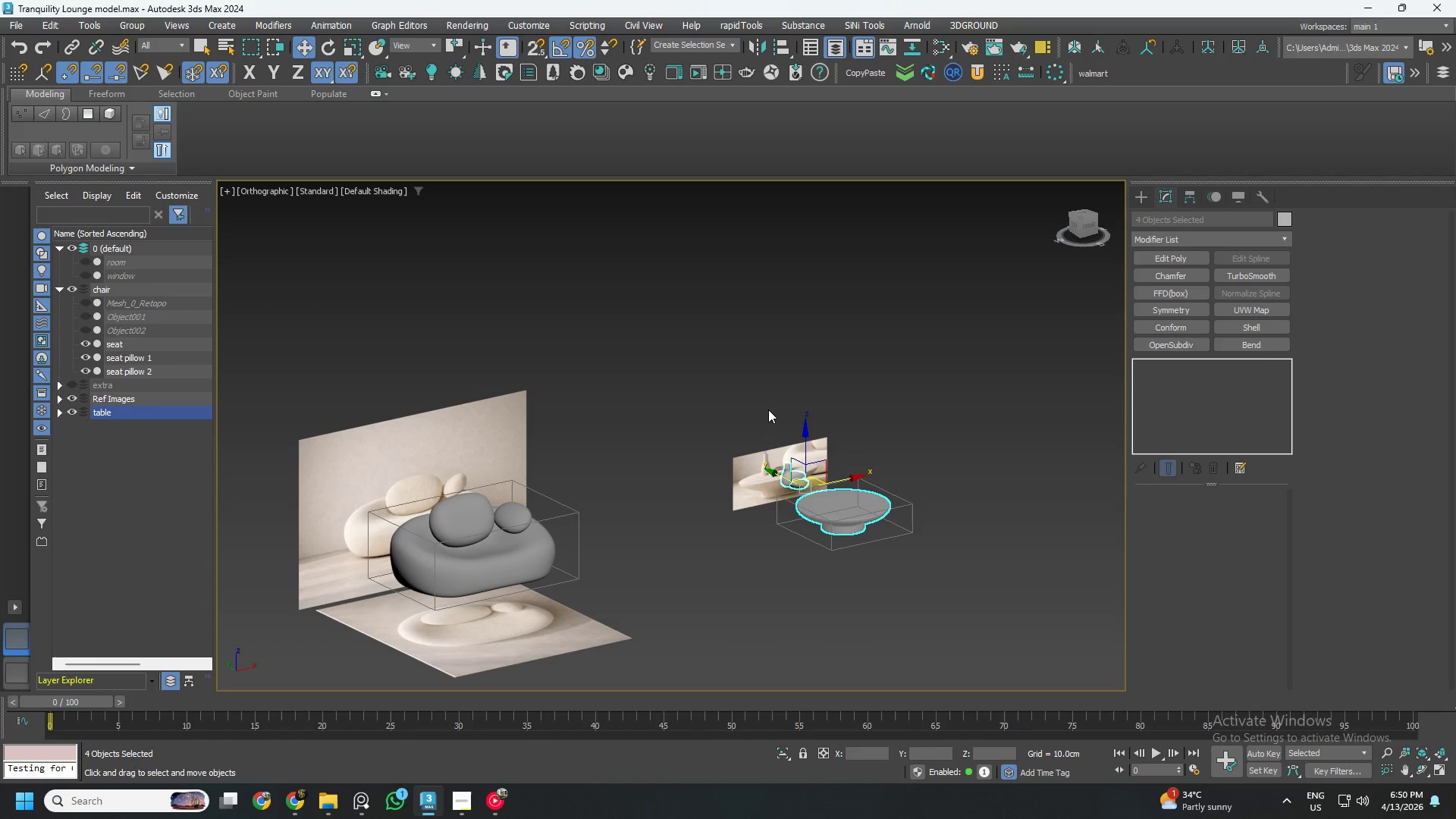 
key(Alt+X)
 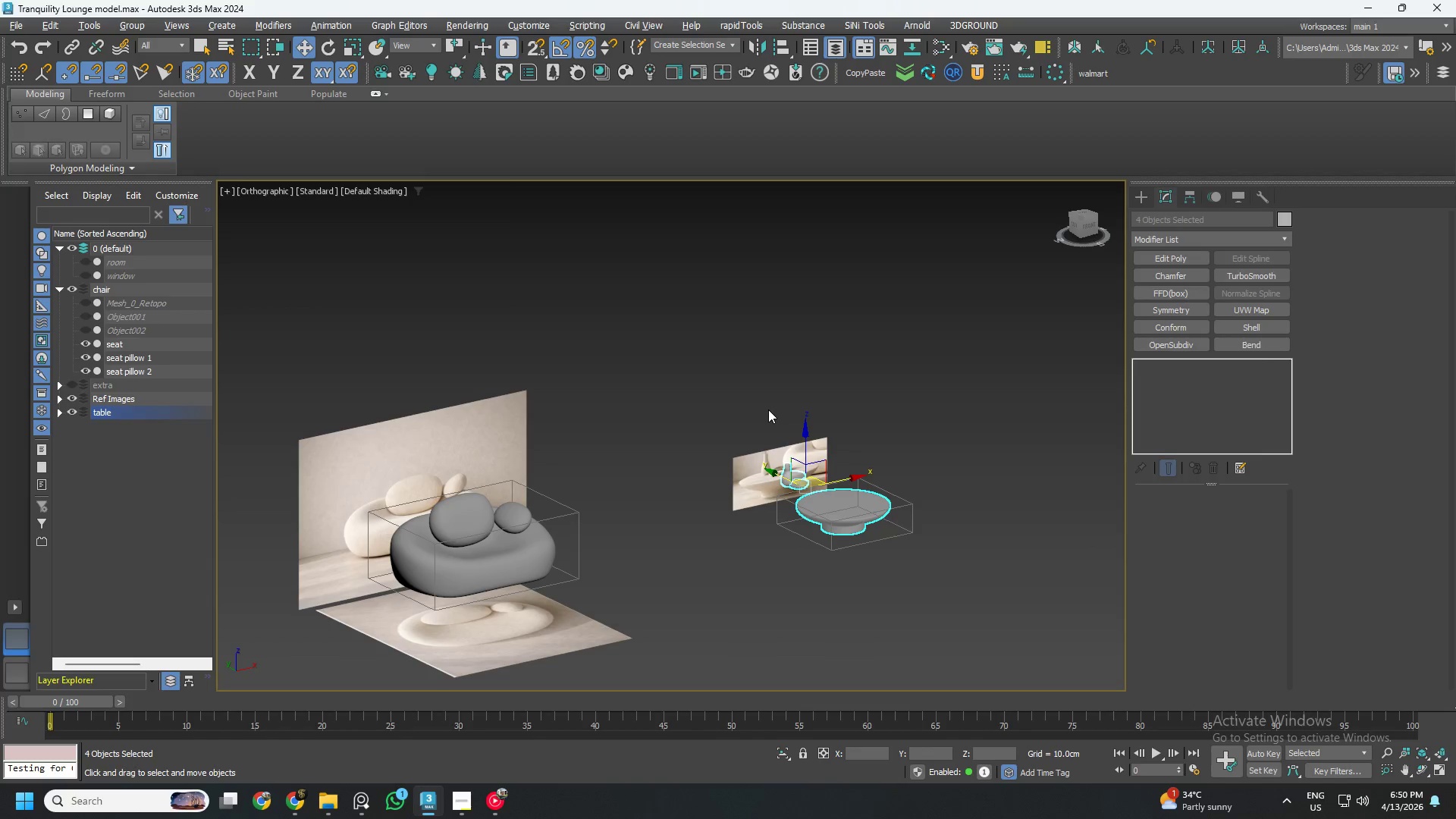 
key(Alt+X)
 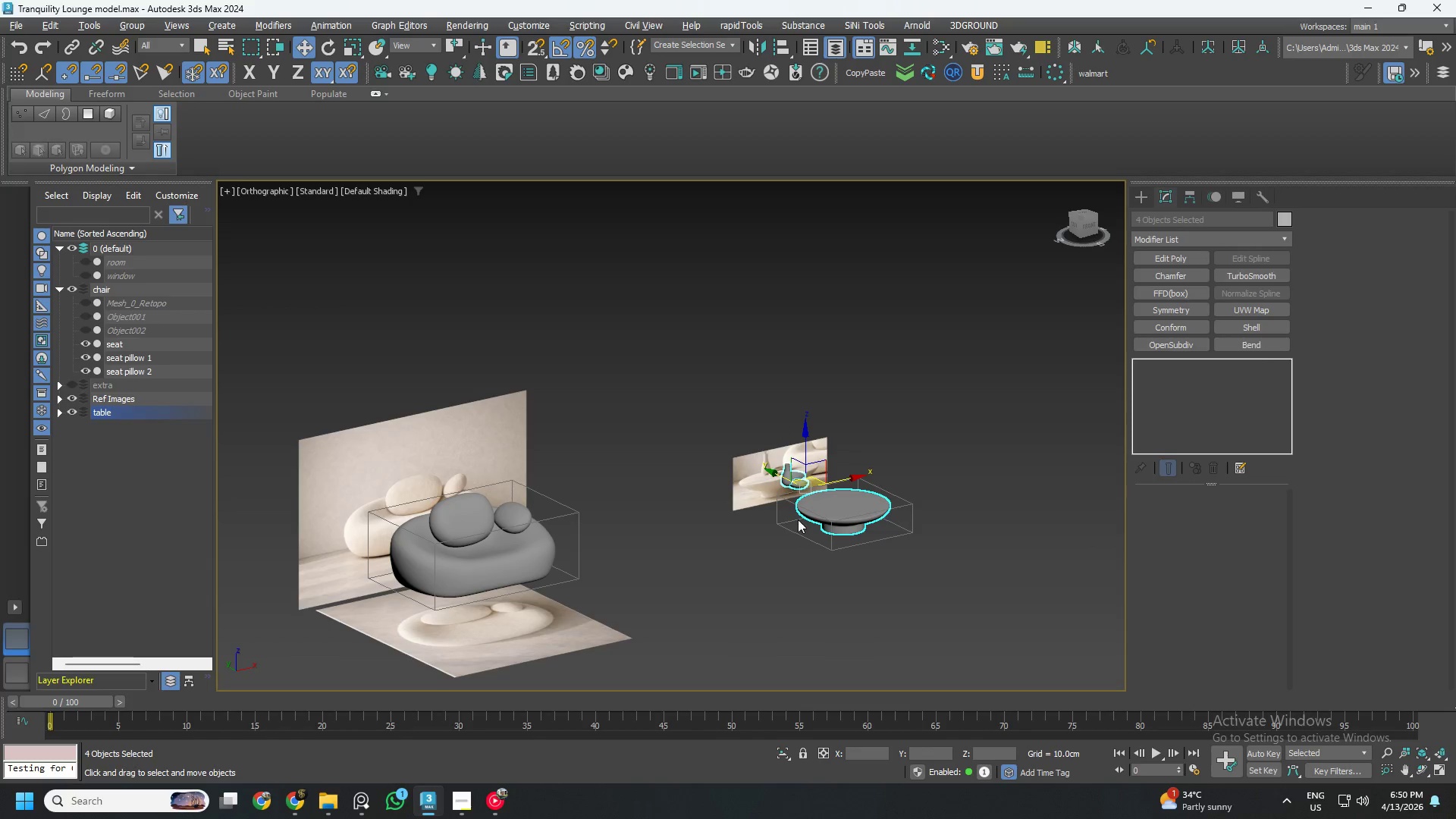 
left_click([784, 548])
 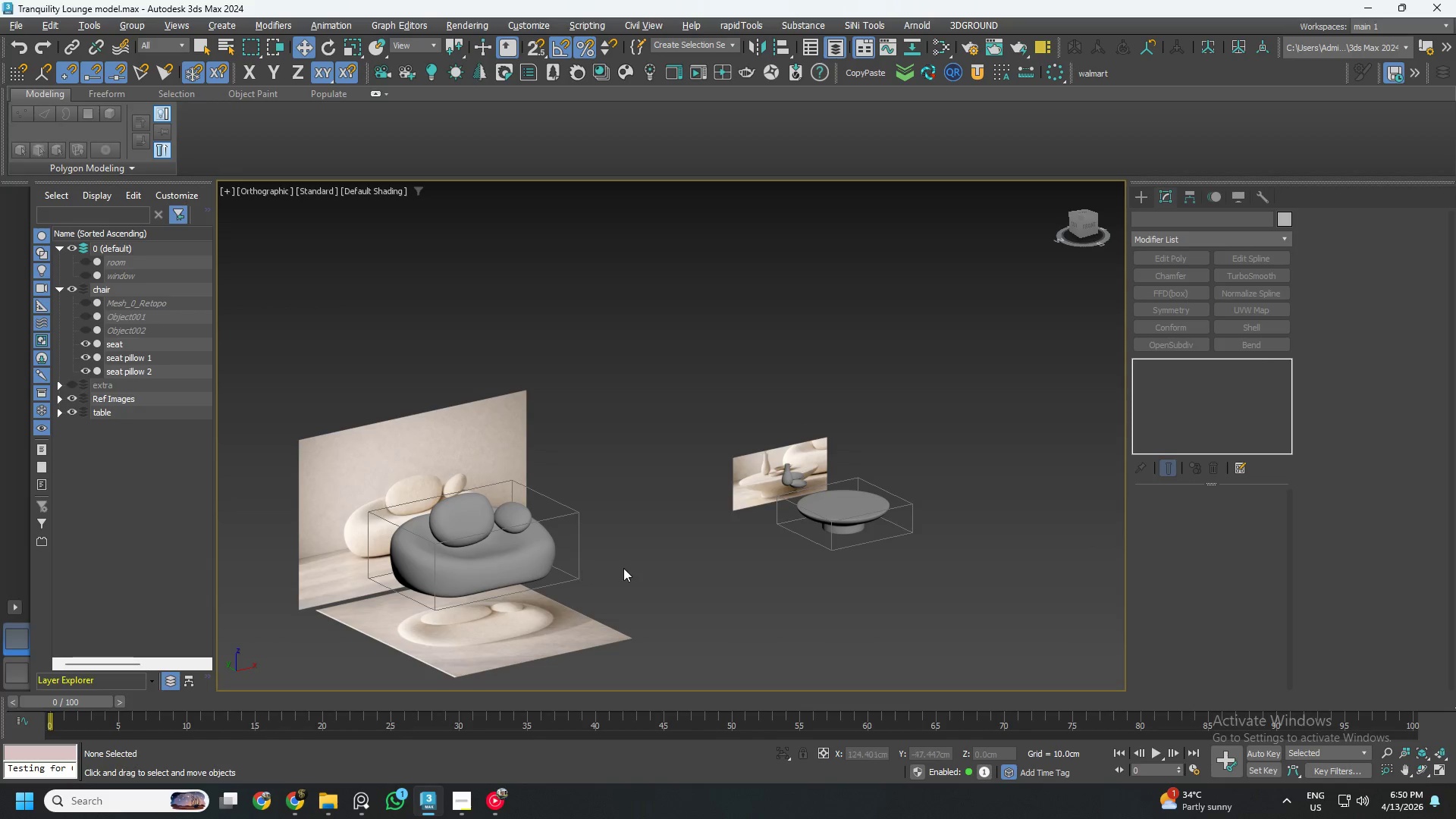 
hold_key(key=AltLeft, duration=0.72)
 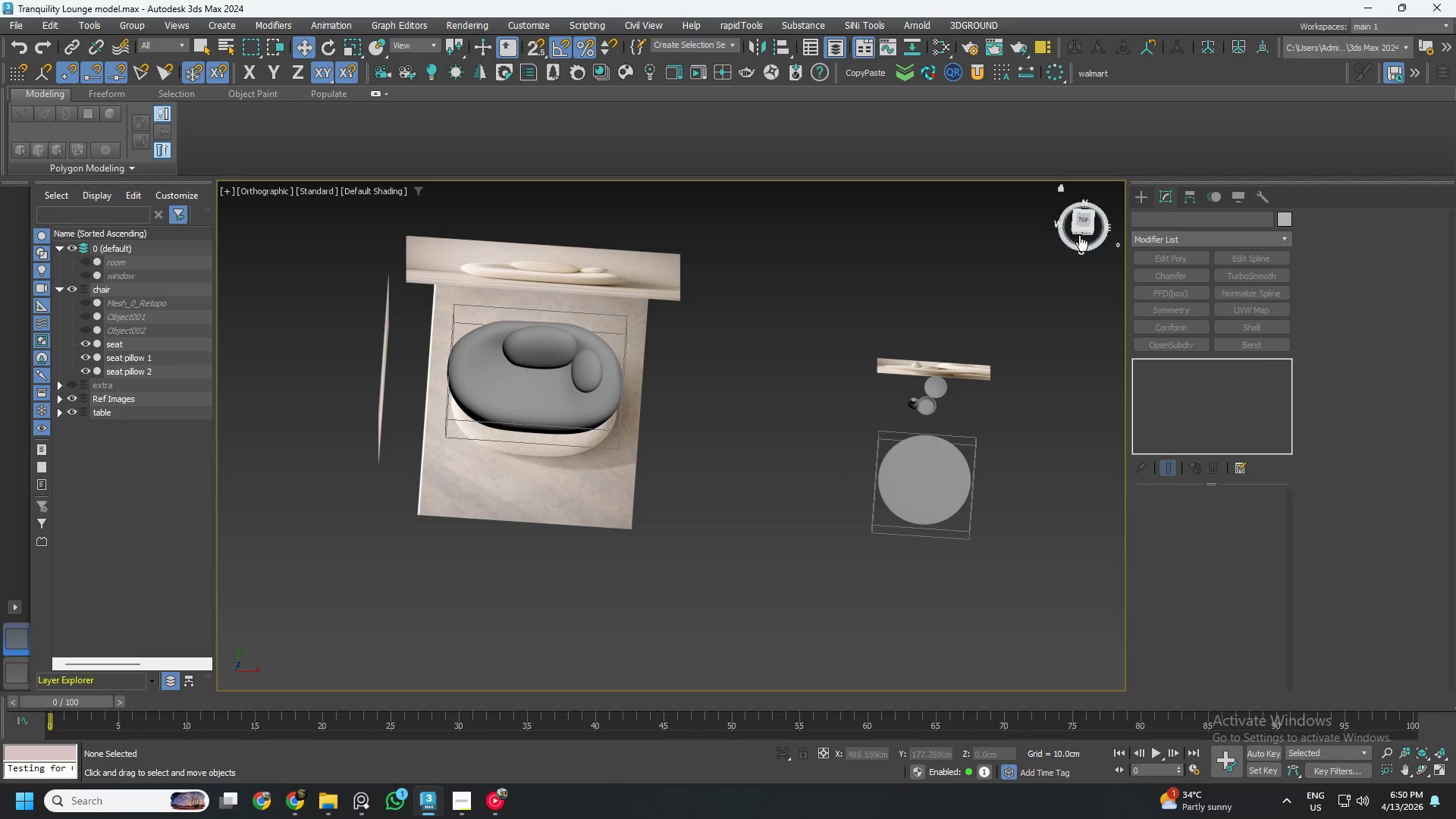 
left_click([1082, 220])
 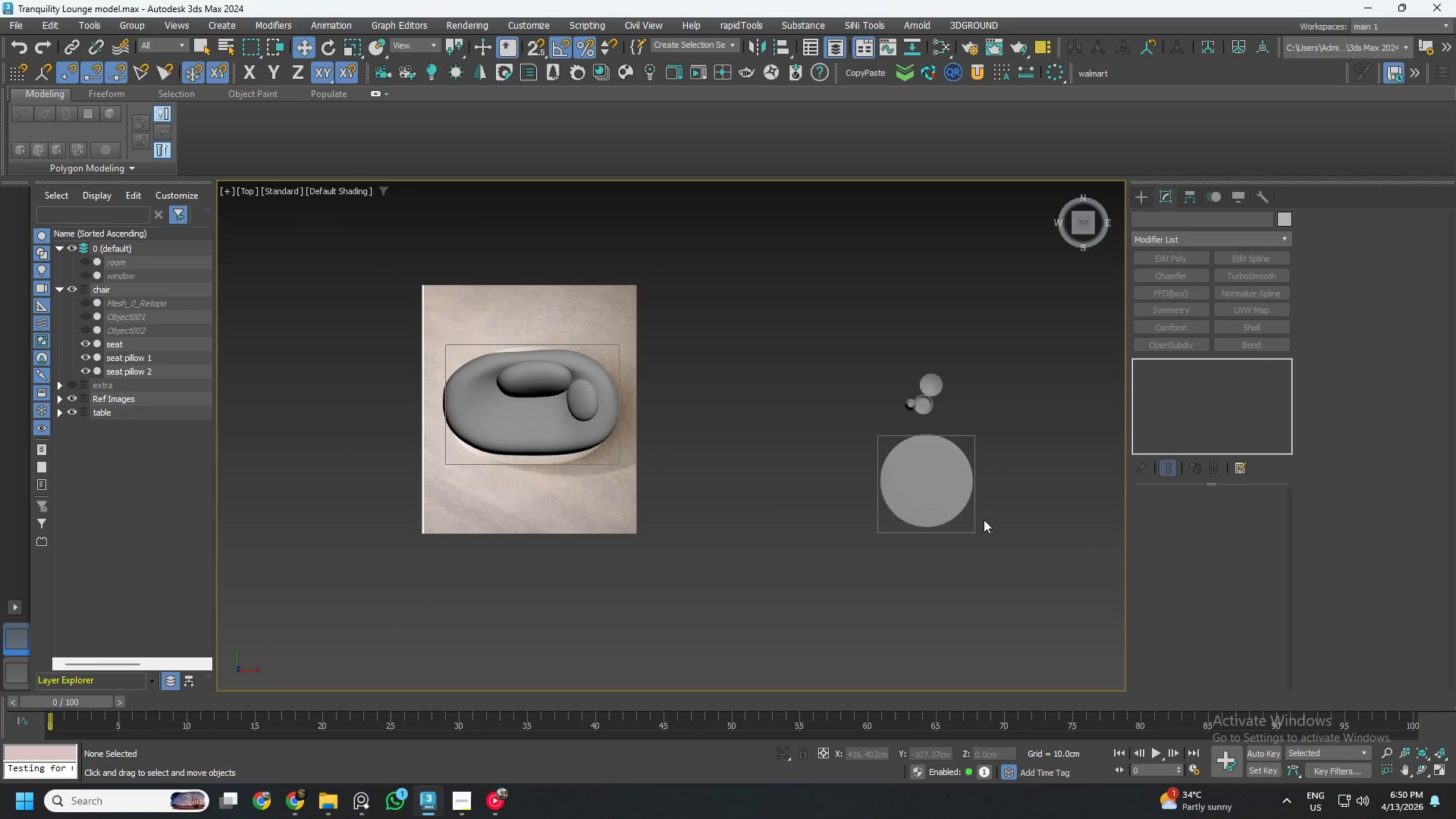 
scroll: coordinate [944, 431], scroll_direction: up, amount: 3.0
 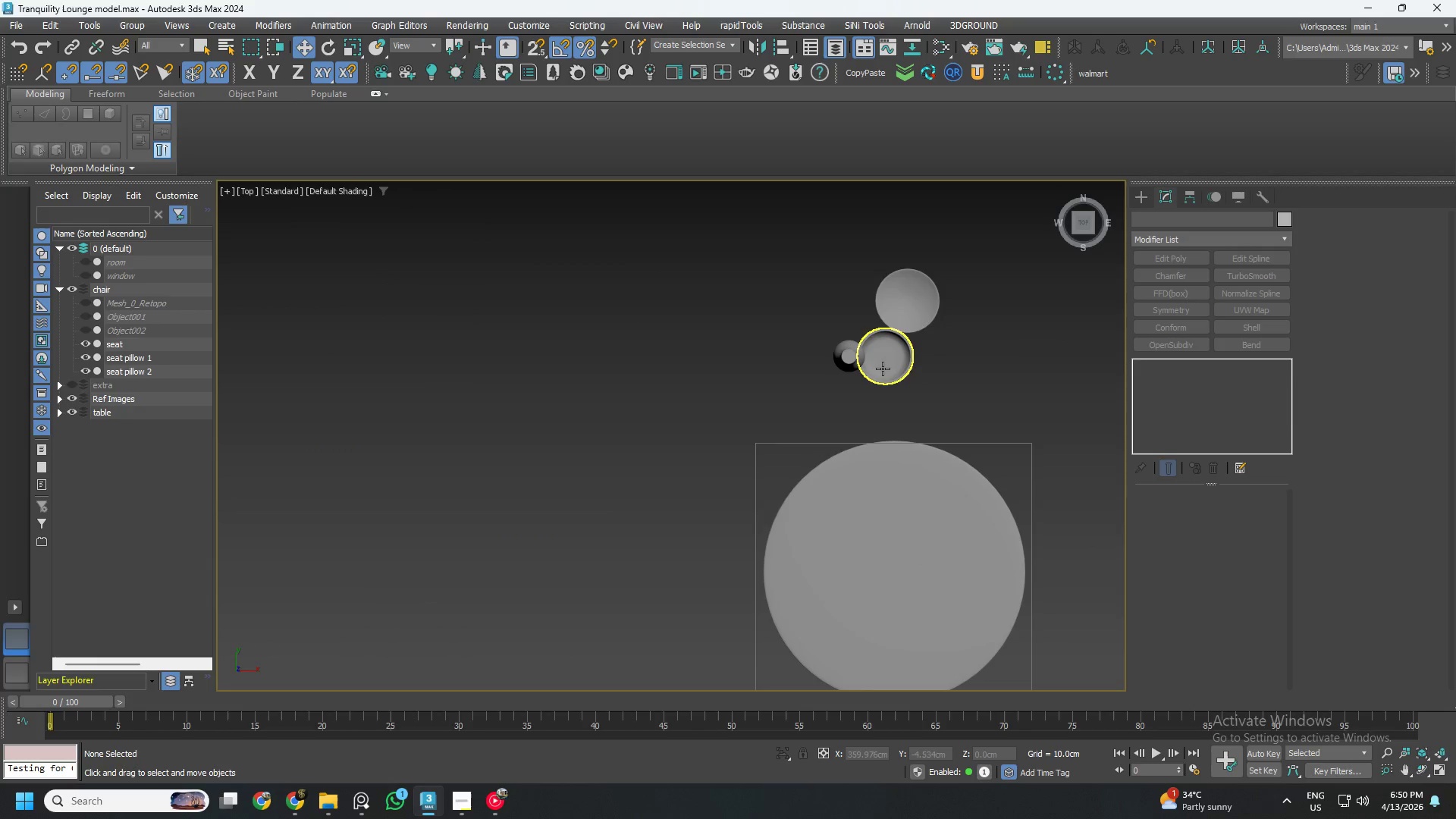 
left_click([883, 365])
 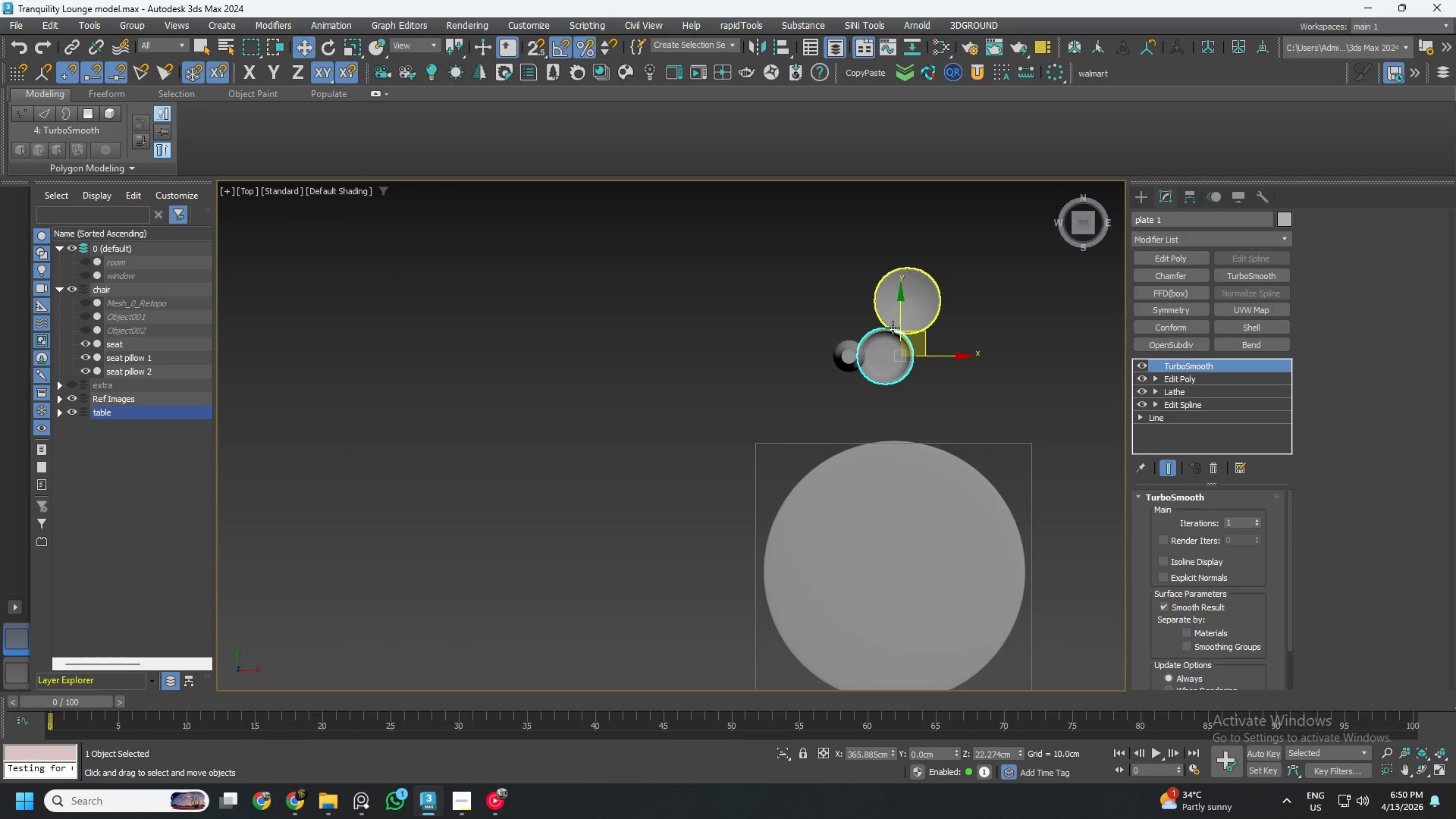 
left_click_drag(start_coordinate=[899, 318], to_coordinate=[886, 551])
 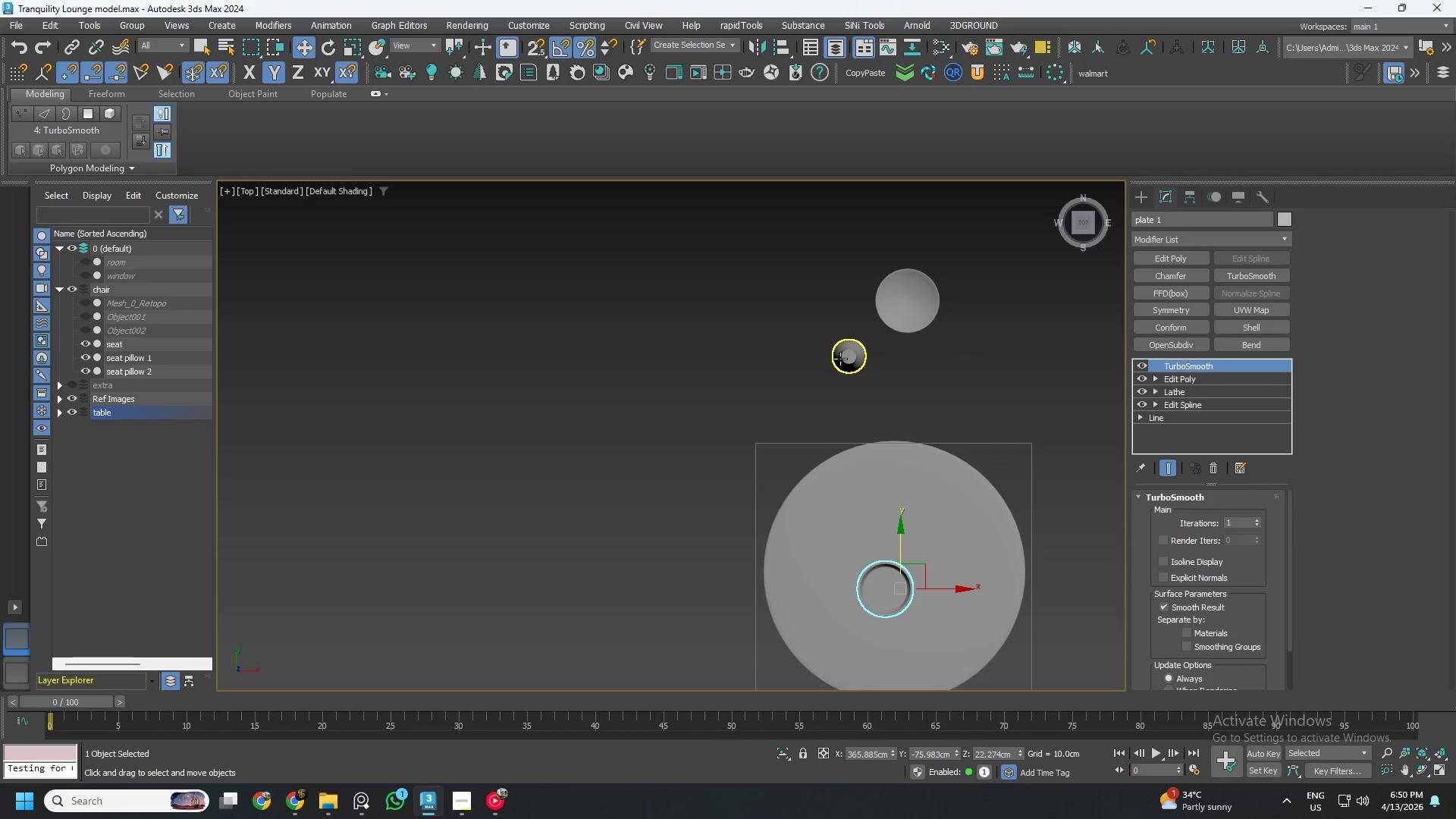 
left_click([840, 359])
 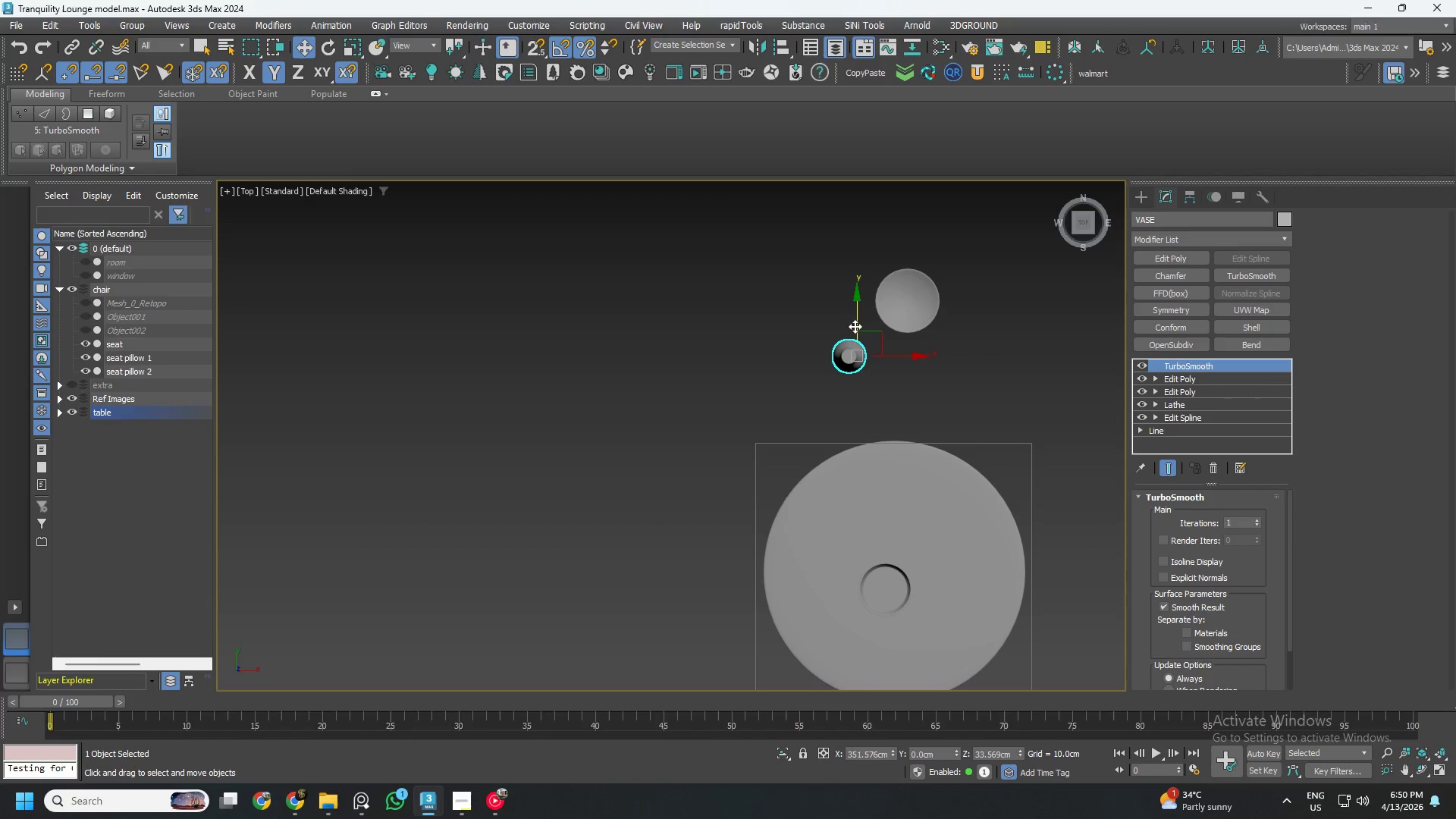 
left_click_drag(start_coordinate=[856, 320], to_coordinate=[870, 593])
 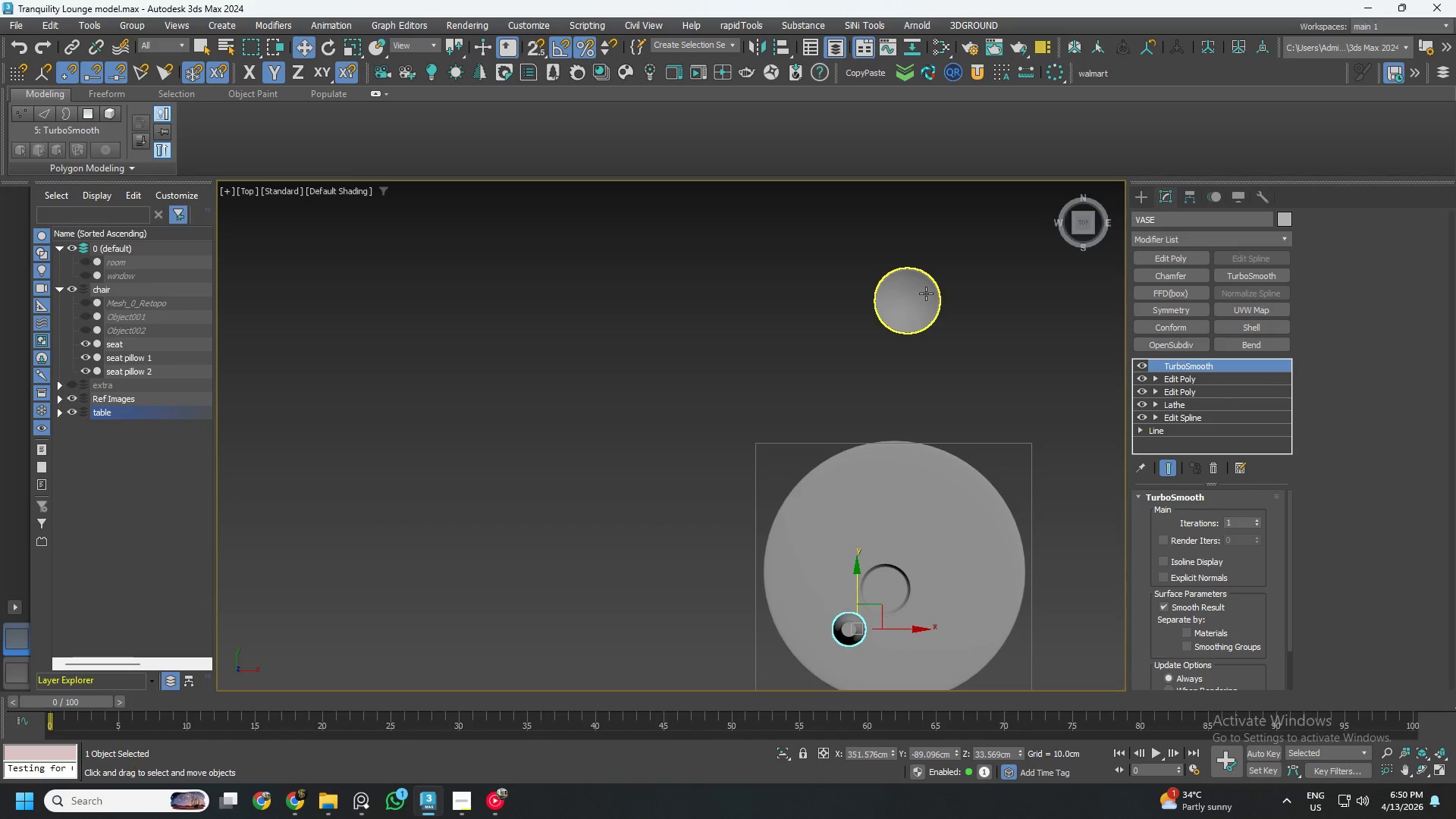 
left_click([926, 293])
 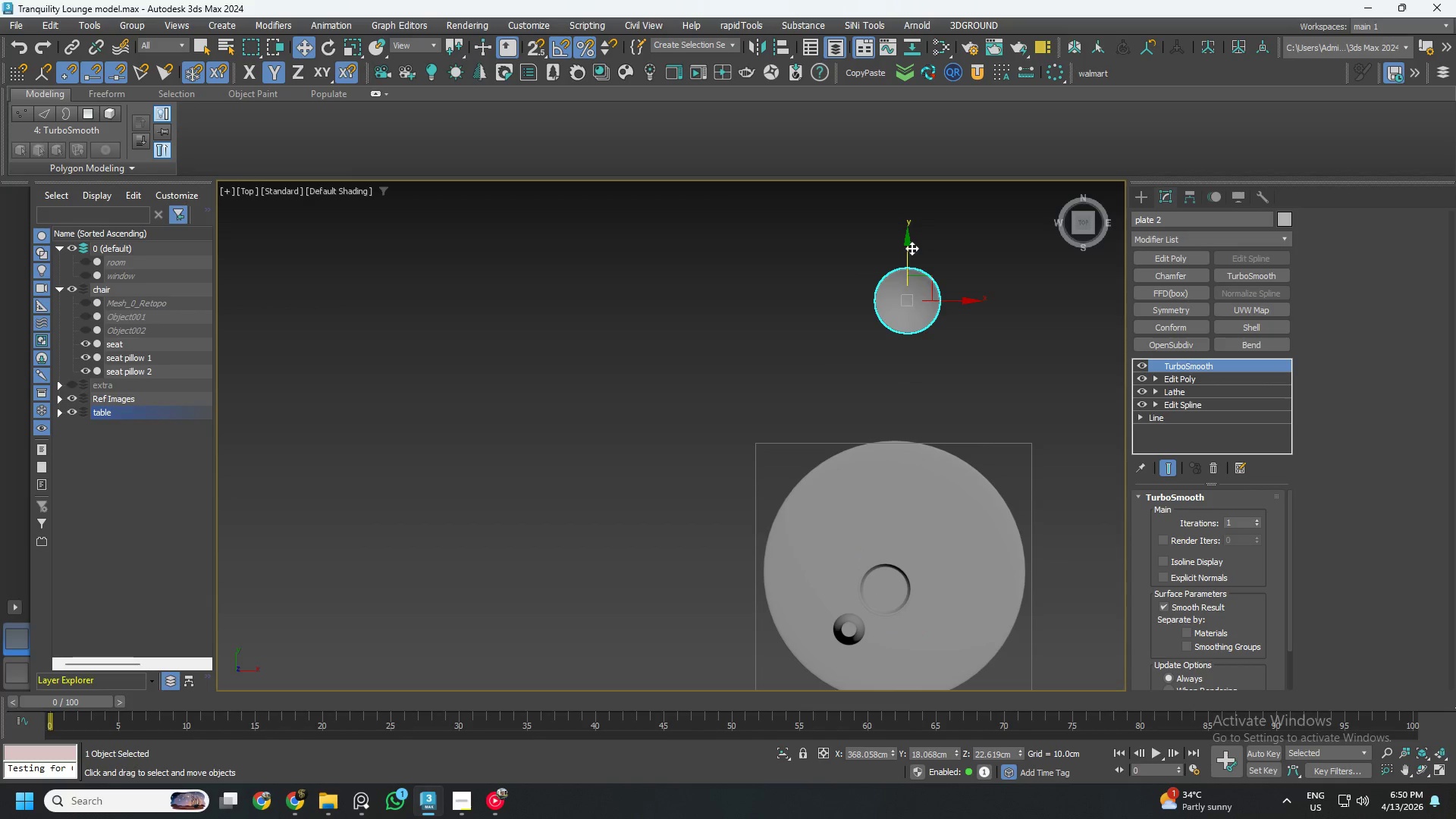 
left_click_drag(start_coordinate=[911, 250], to_coordinate=[953, 487])
 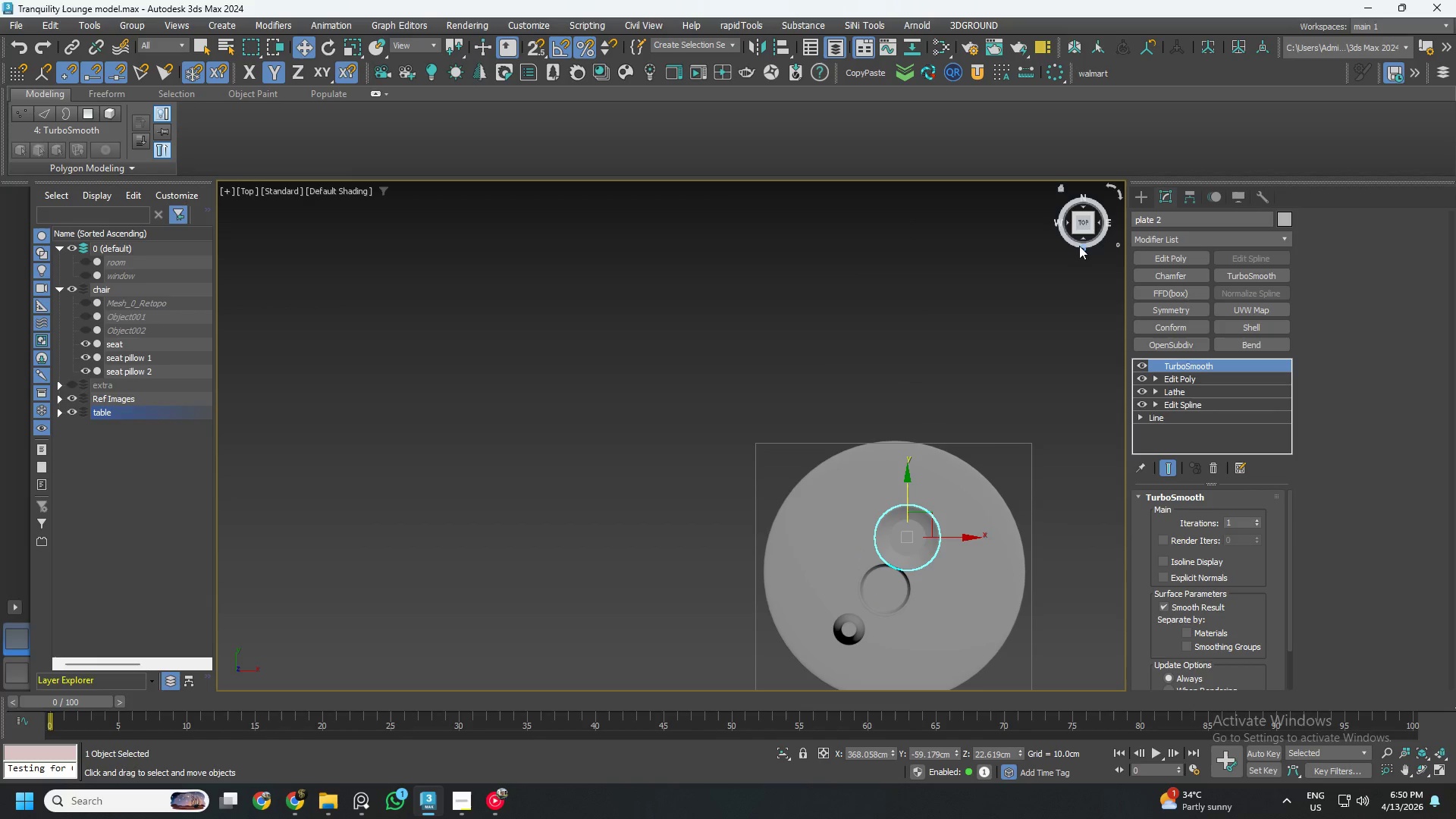 
left_click([1083, 238])
 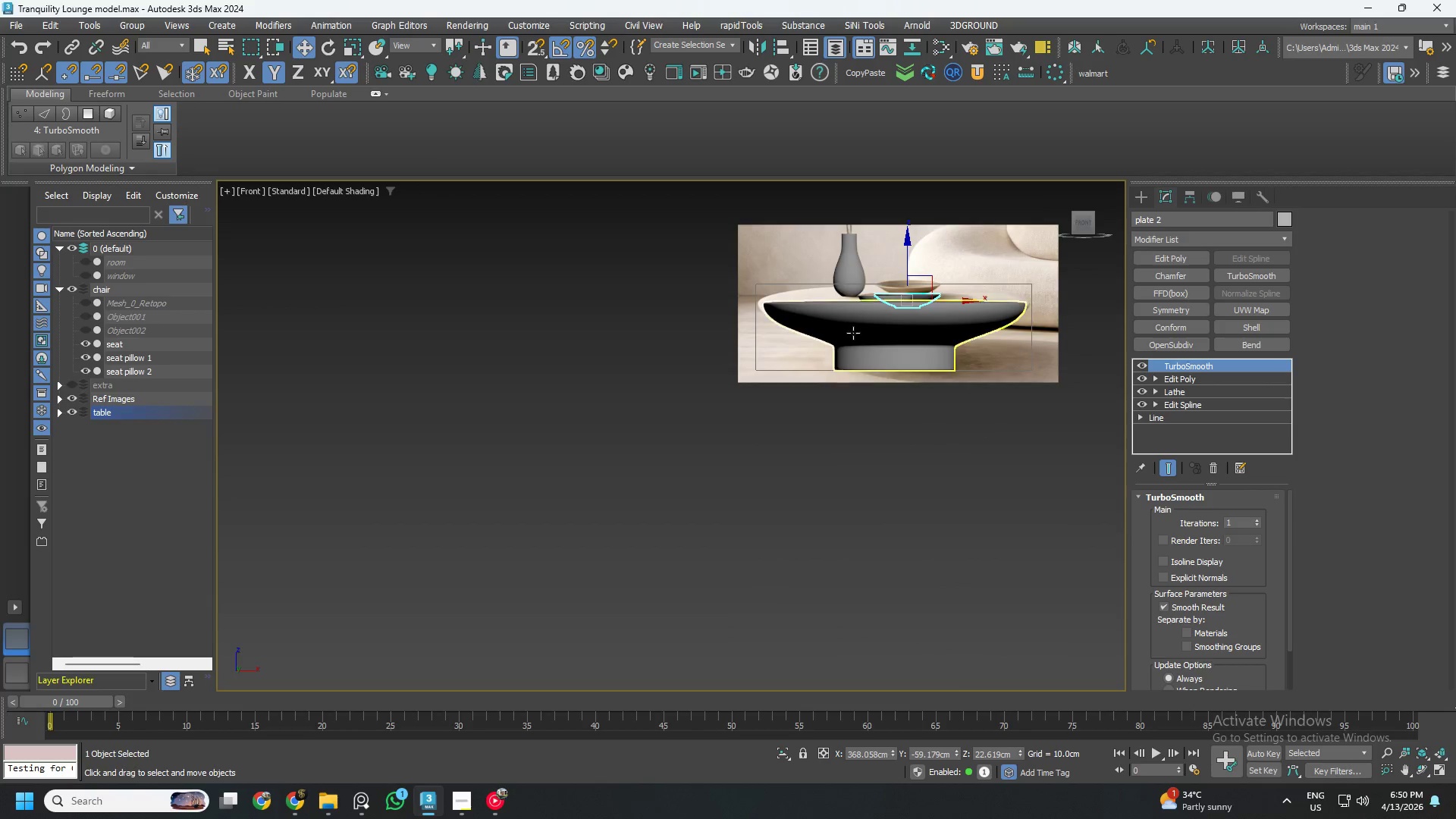 
scroll: coordinate [867, 275], scroll_direction: up, amount: 4.0
 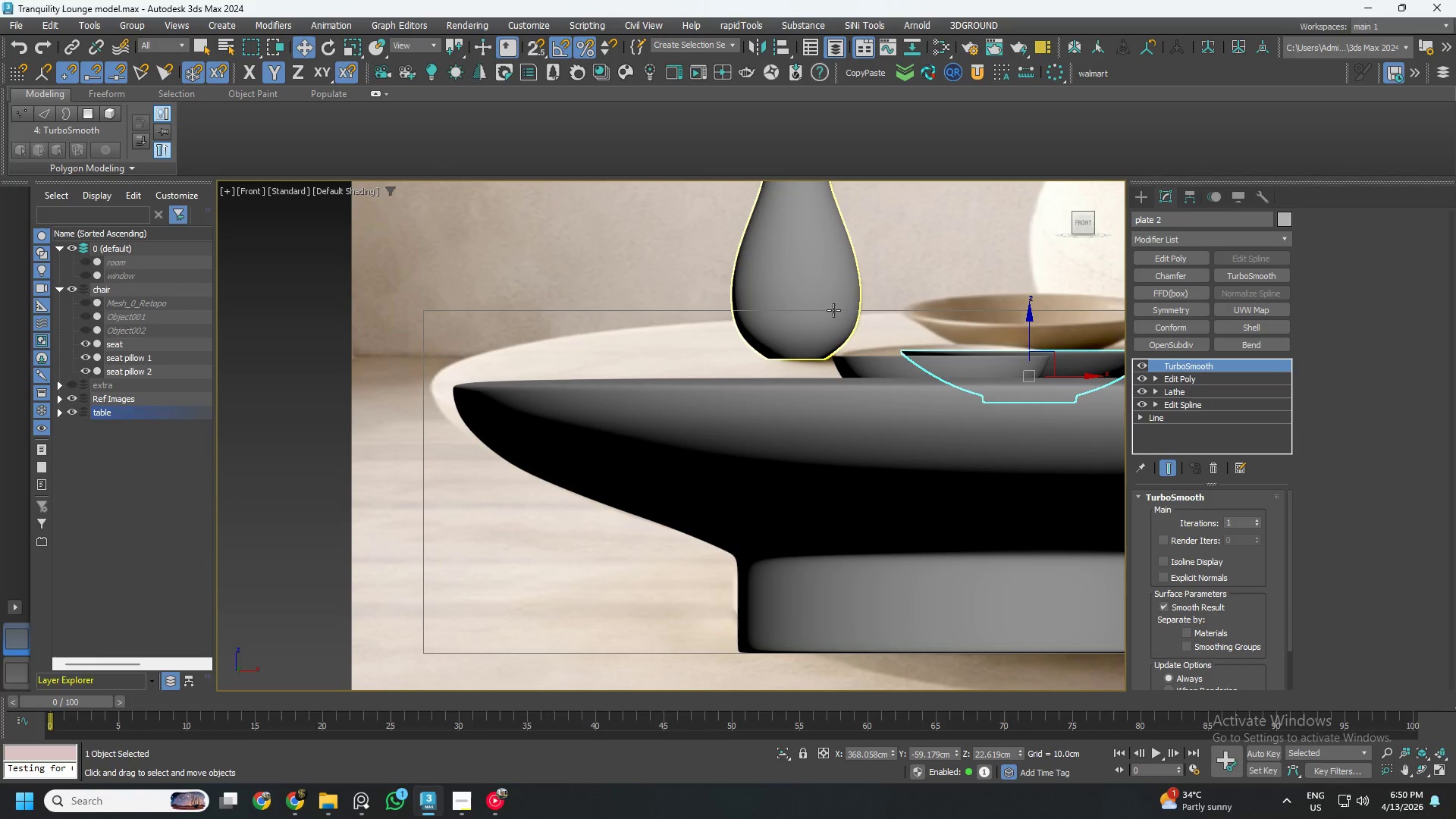 
left_click([830, 309])
 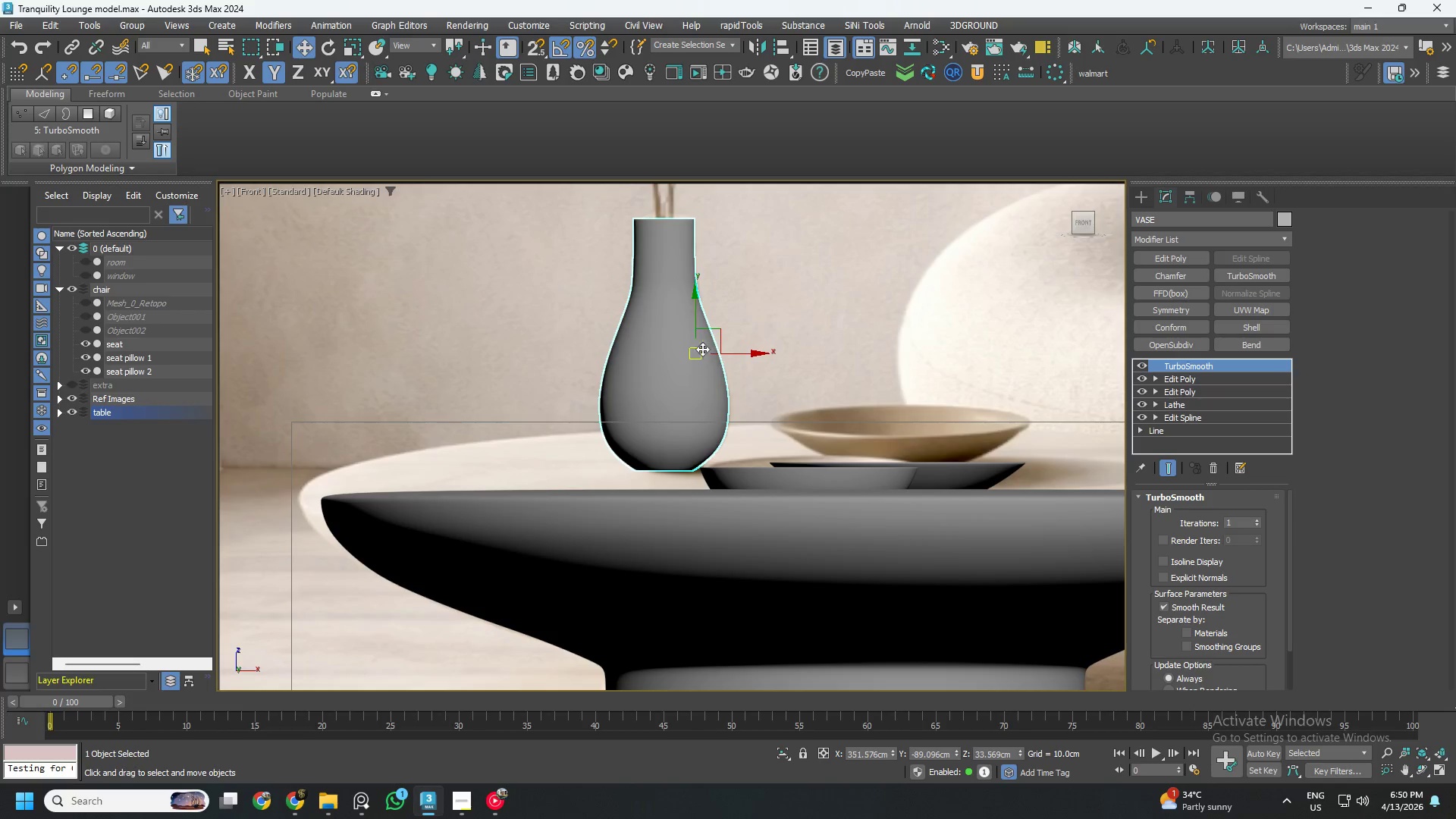 
left_click_drag(start_coordinate=[697, 306], to_coordinate=[695, 322])
 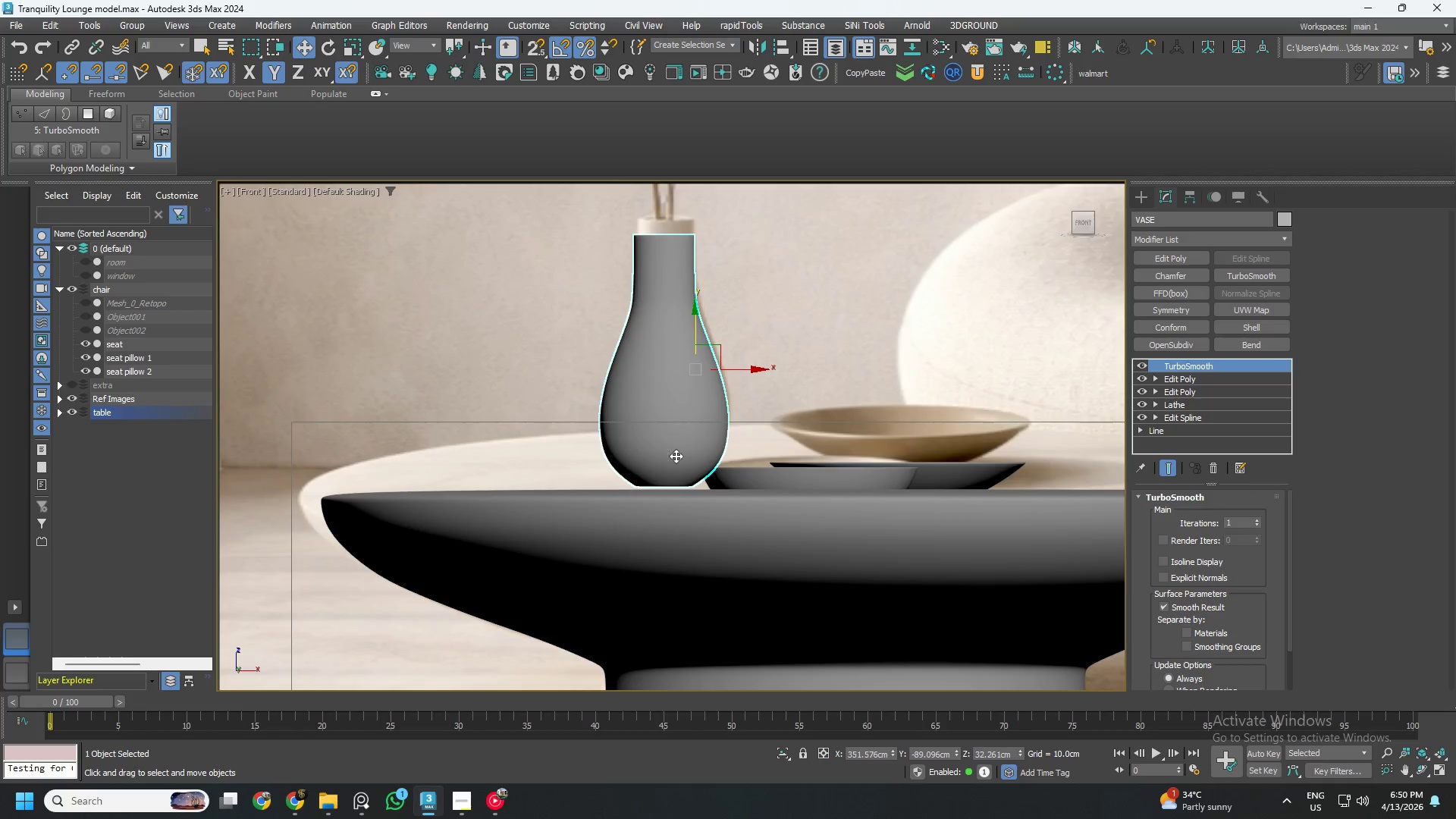 
scroll: coordinate [673, 482], scroll_direction: up, amount: 5.0
 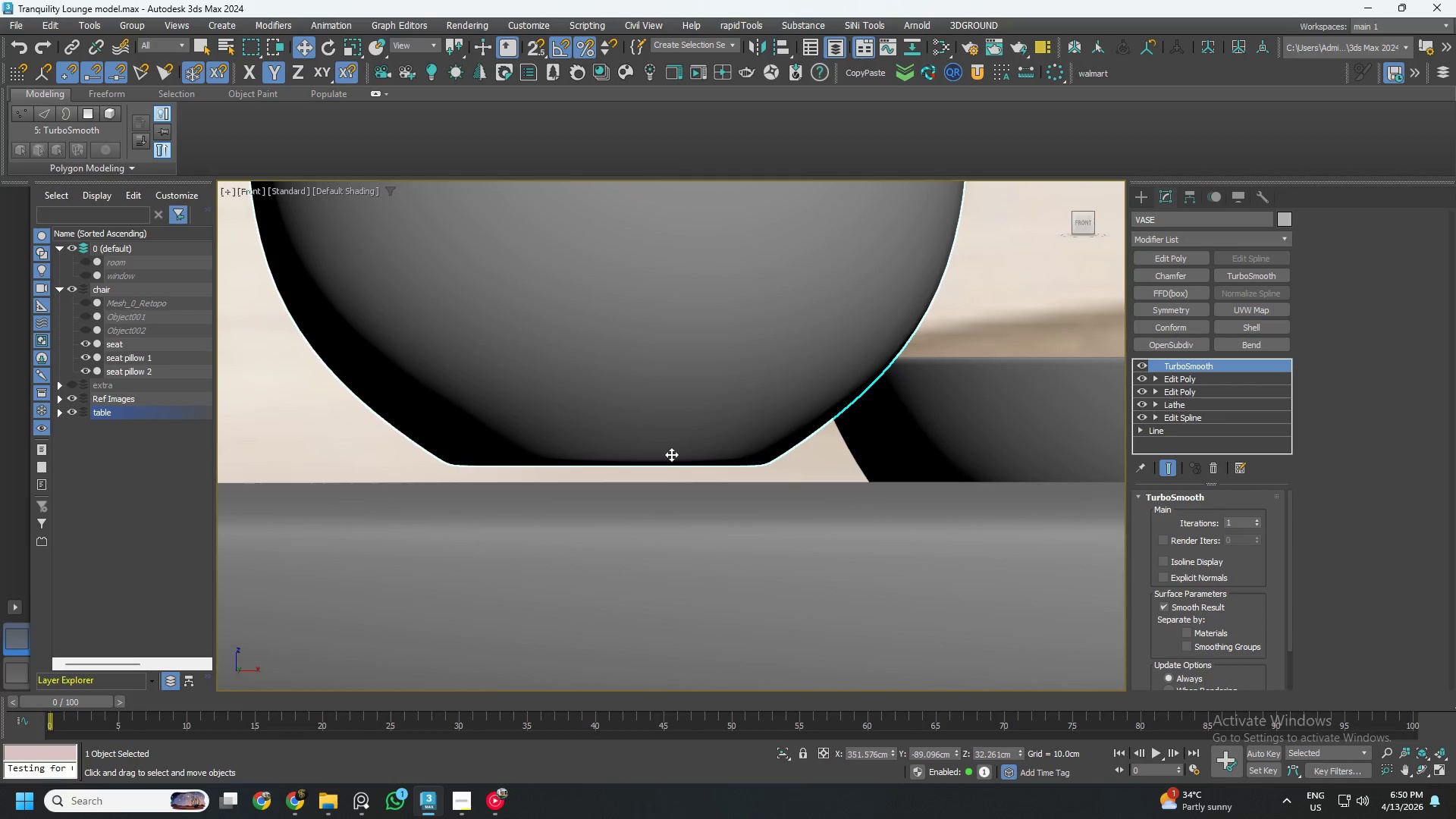 
left_click_drag(start_coordinate=[671, 454], to_coordinate=[677, 470])
 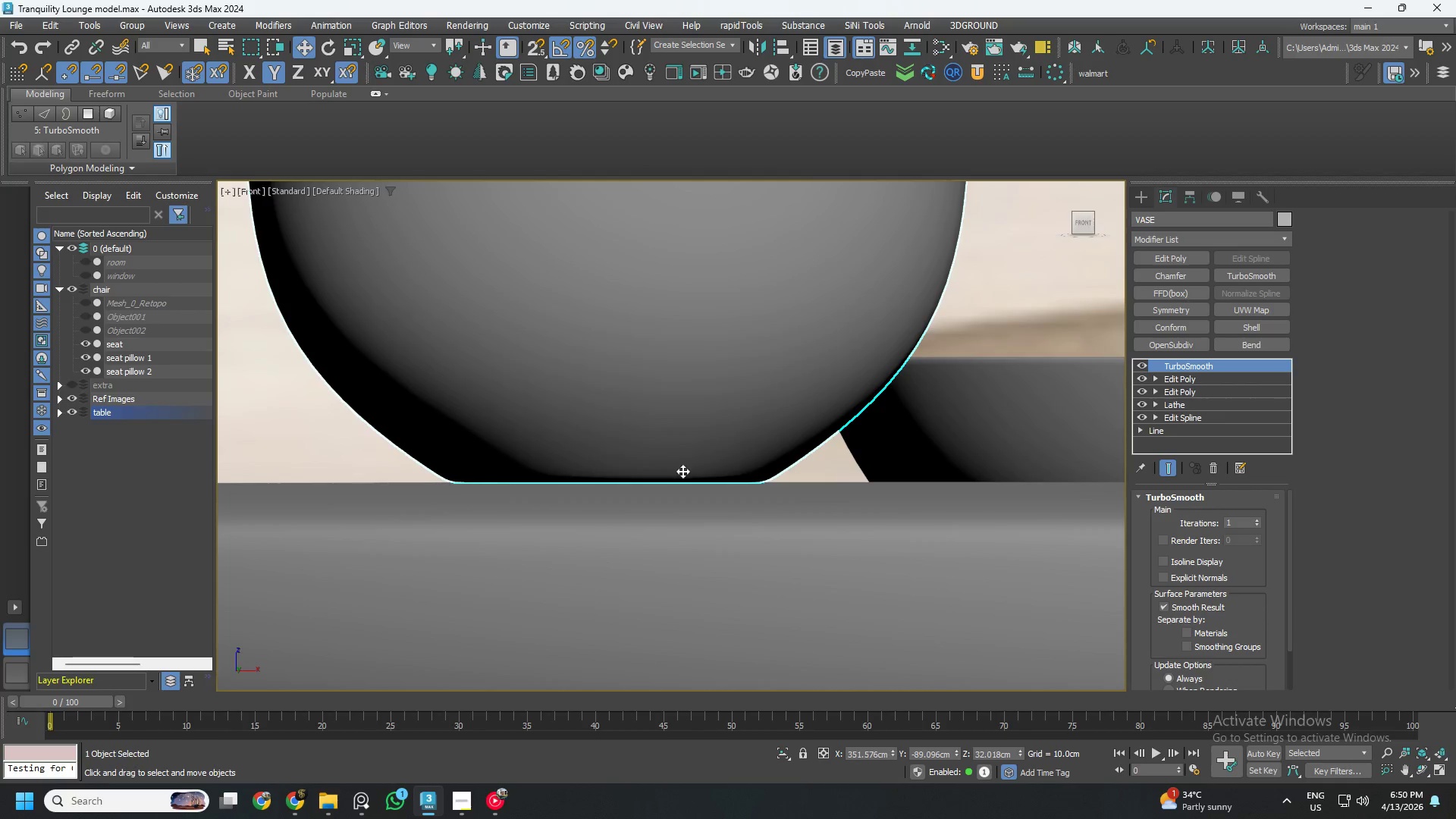 
scroll: coordinate [664, 492], scroll_direction: down, amount: 7.0
 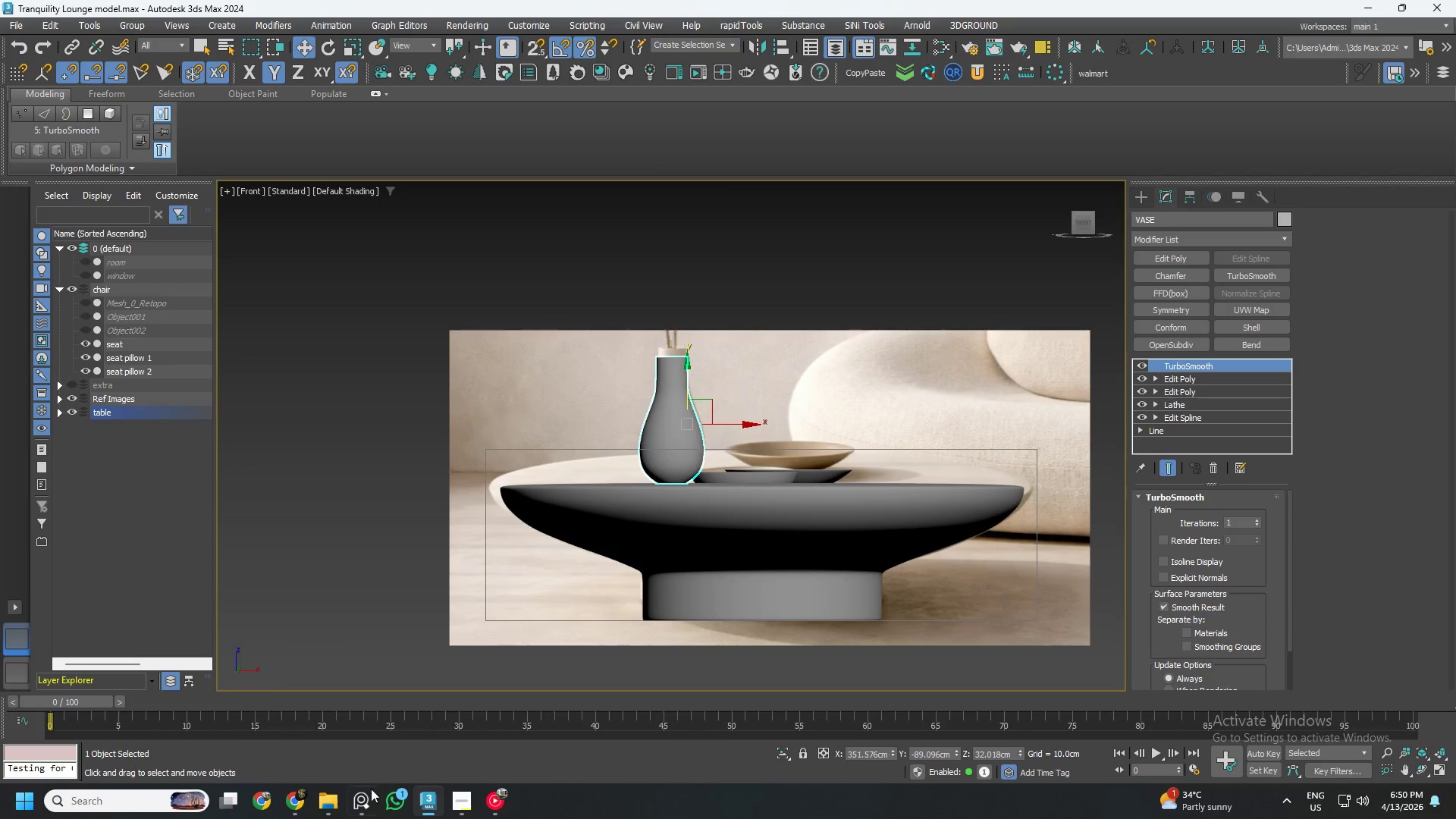 
left_click([366, 805])
 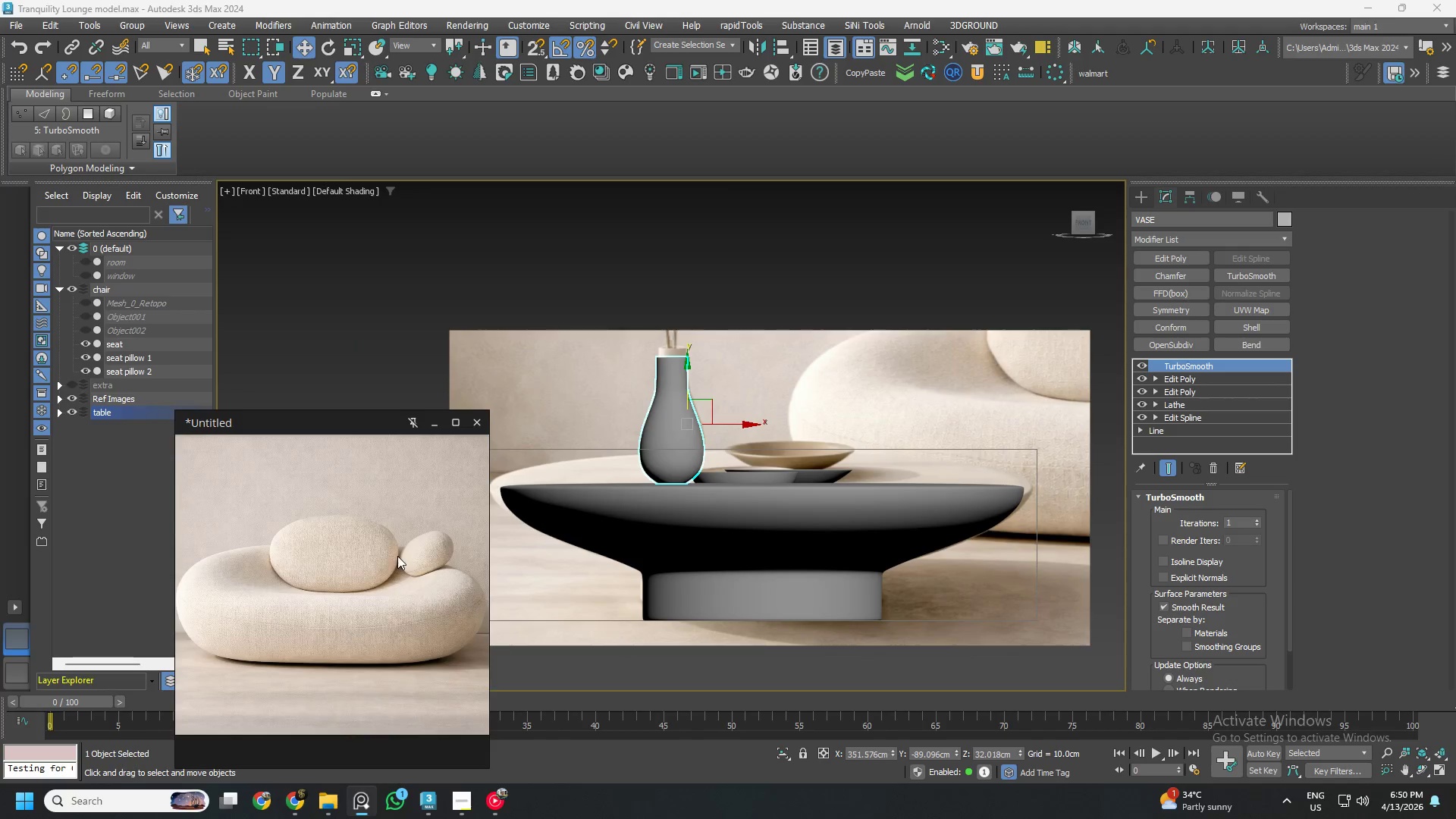 
scroll: coordinate [305, 598], scroll_direction: up, amount: 2.0
 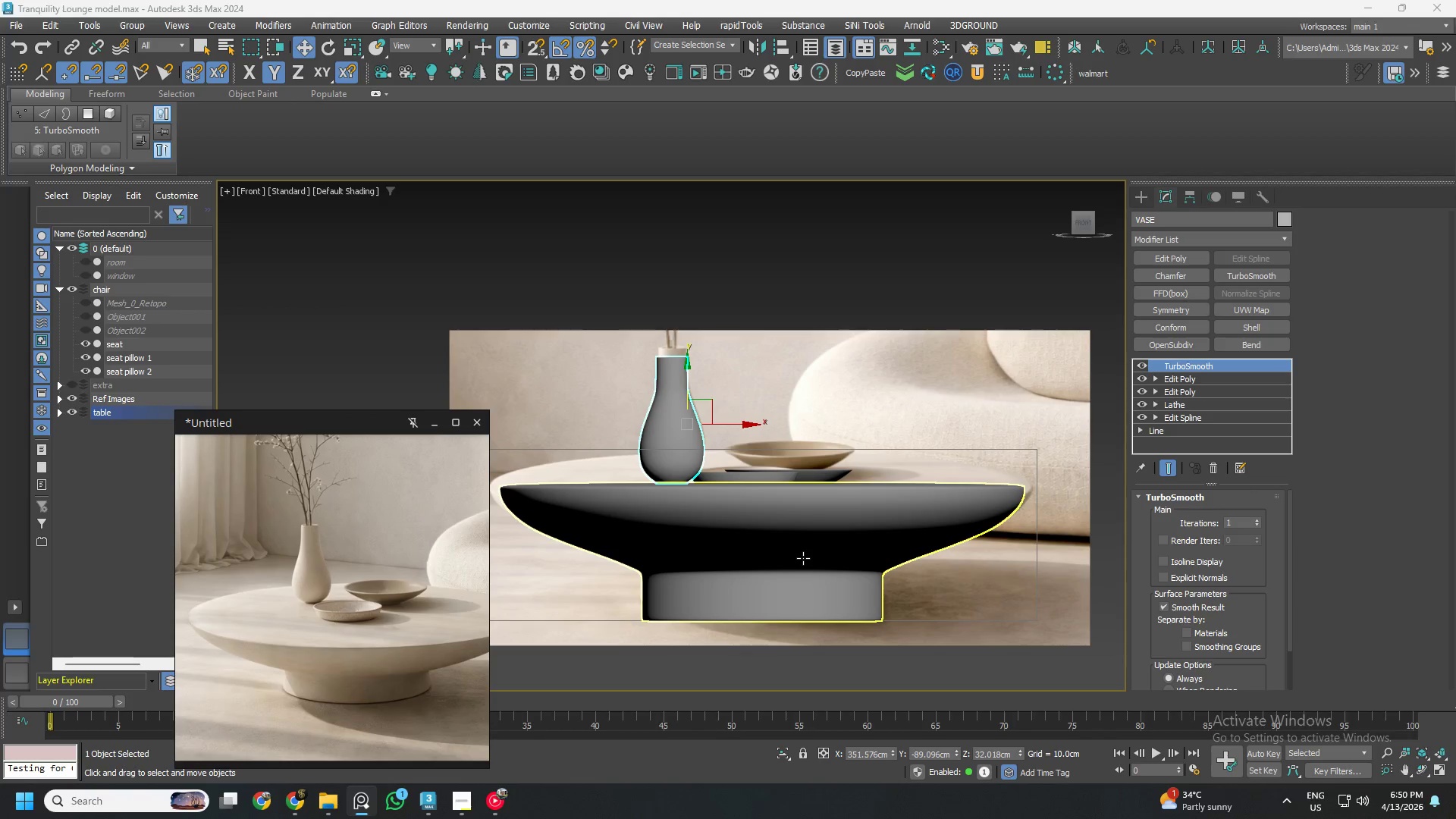 
hold_key(key=AltLeft, duration=0.69)
 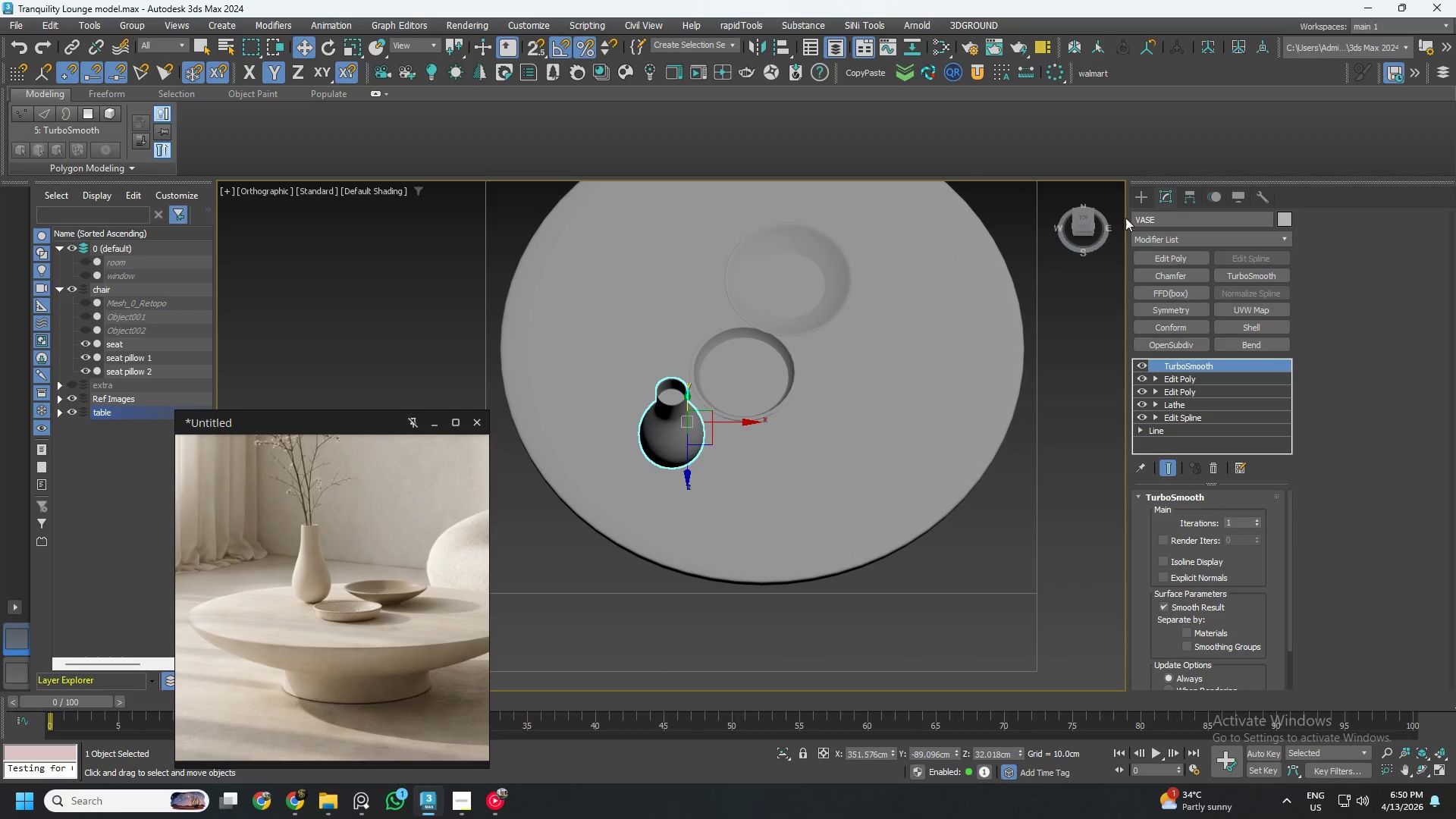 
hold_key(key=AltLeft, duration=15.09)
left_click([1089, 218])
 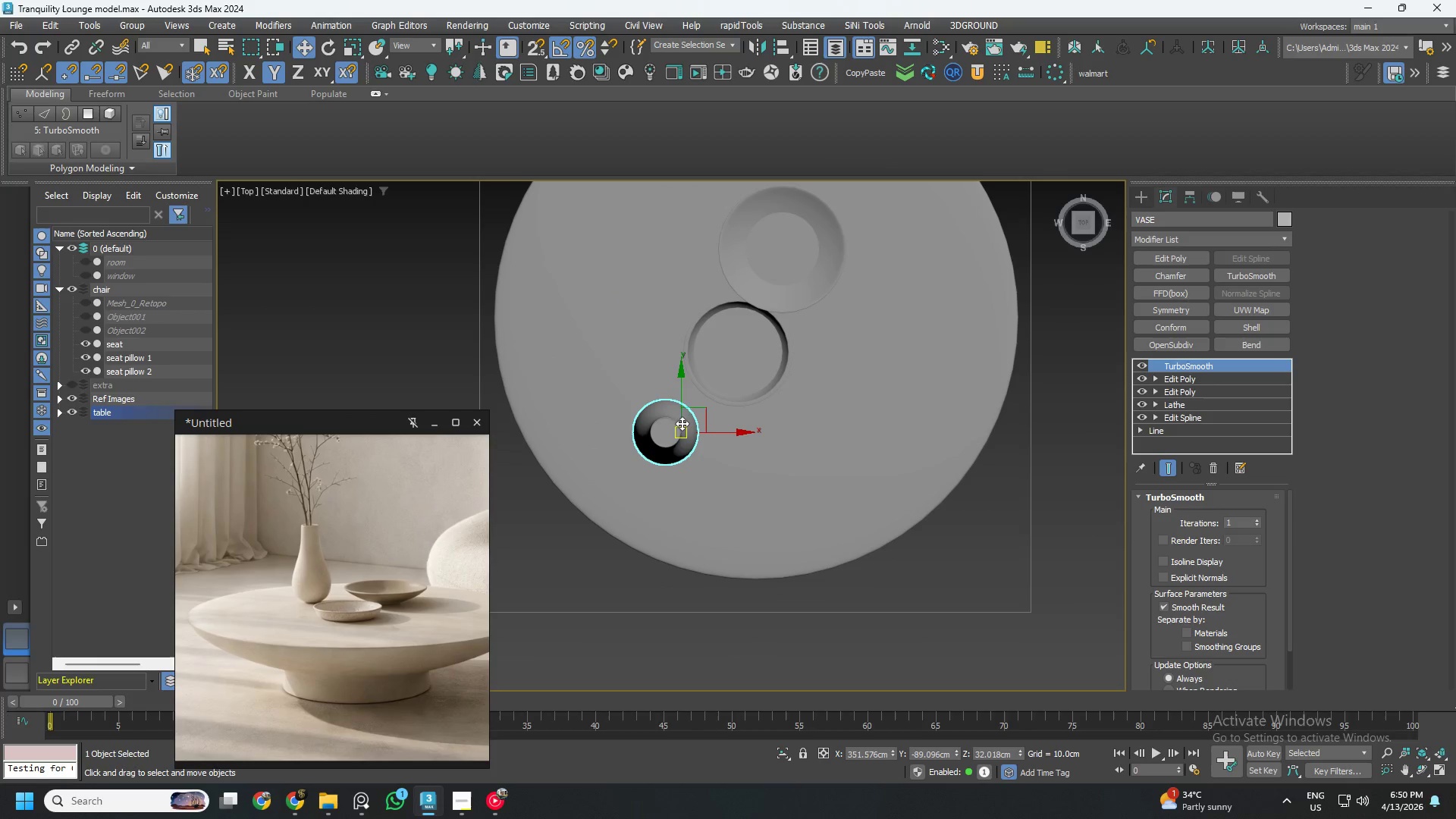 
left_click_drag(start_coordinate=[681, 394], to_coordinate=[682, 275])
 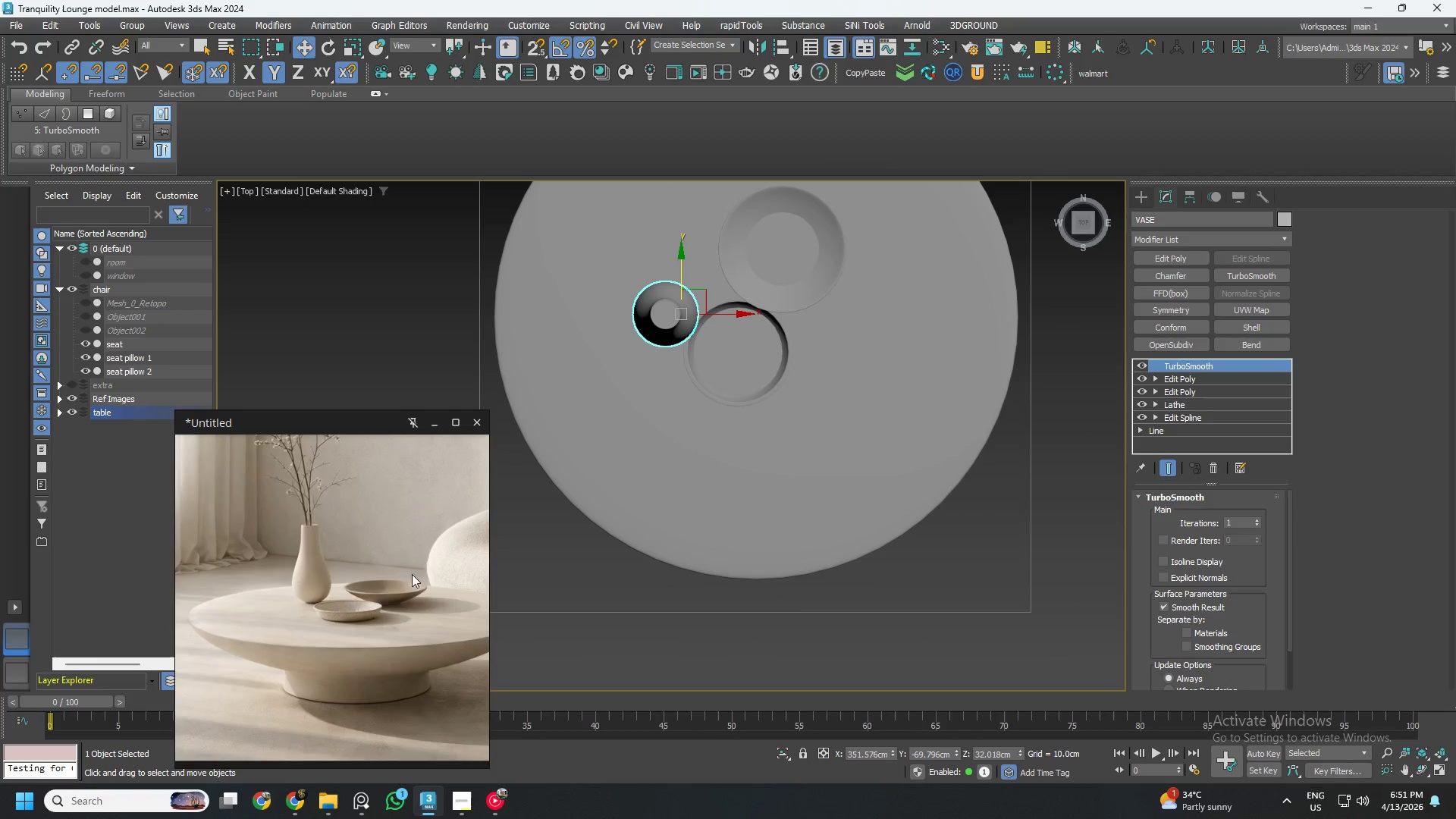 
scroll: coordinate [391, 616], scroll_direction: down, amount: 2.0
 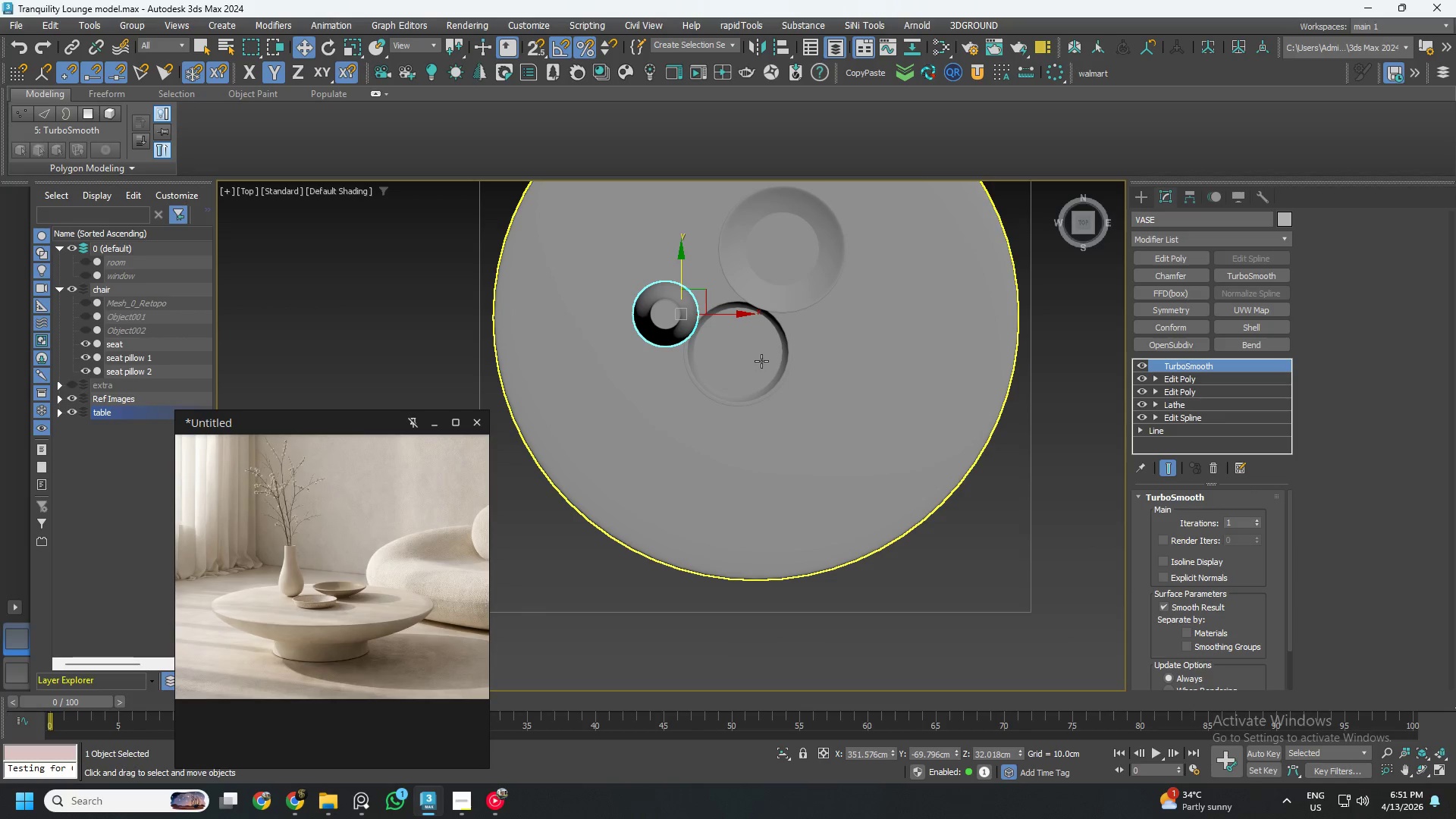 
left_click([785, 345])
 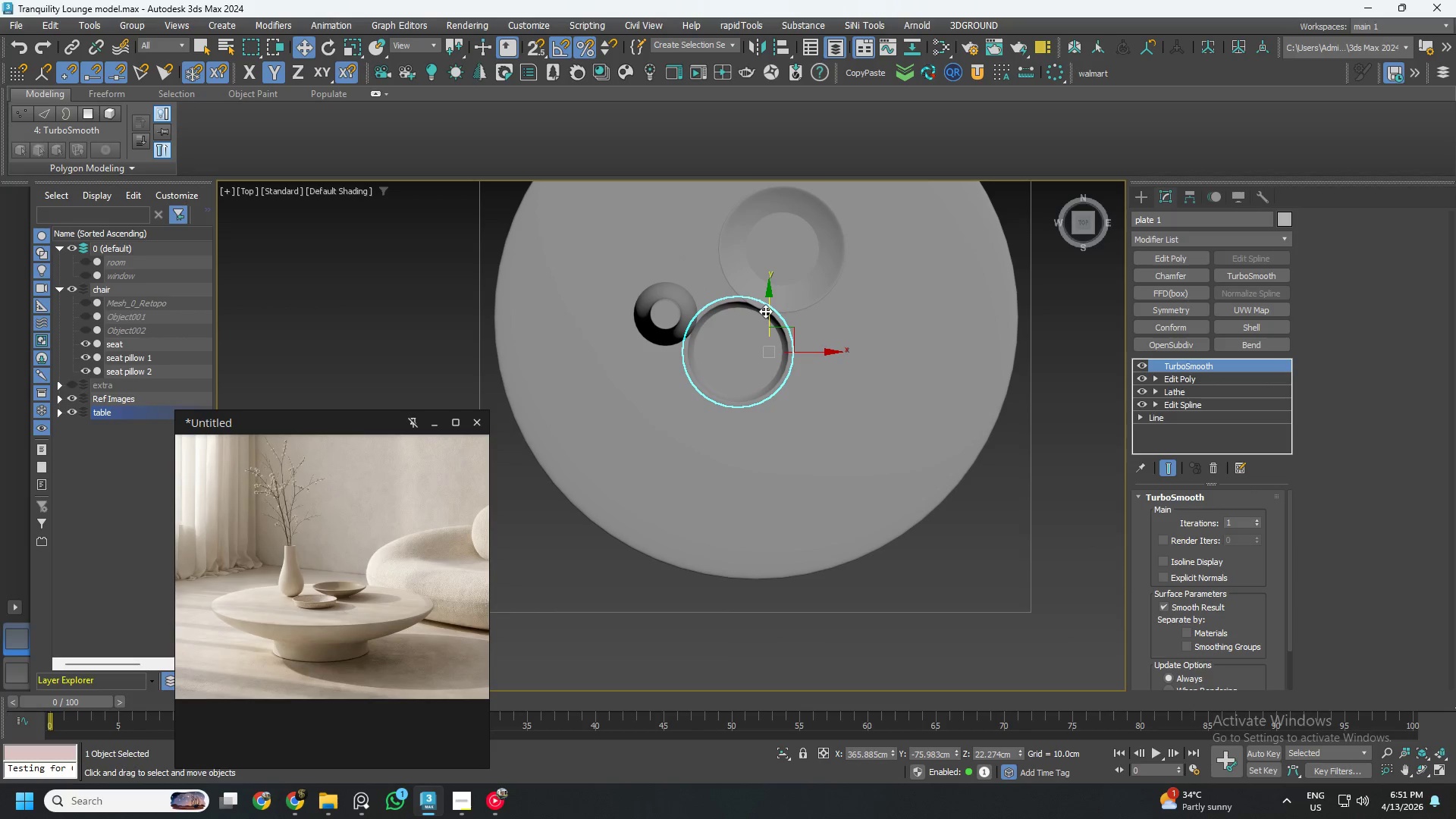 
left_click_drag(start_coordinate=[765, 311], to_coordinate=[767, 356])
 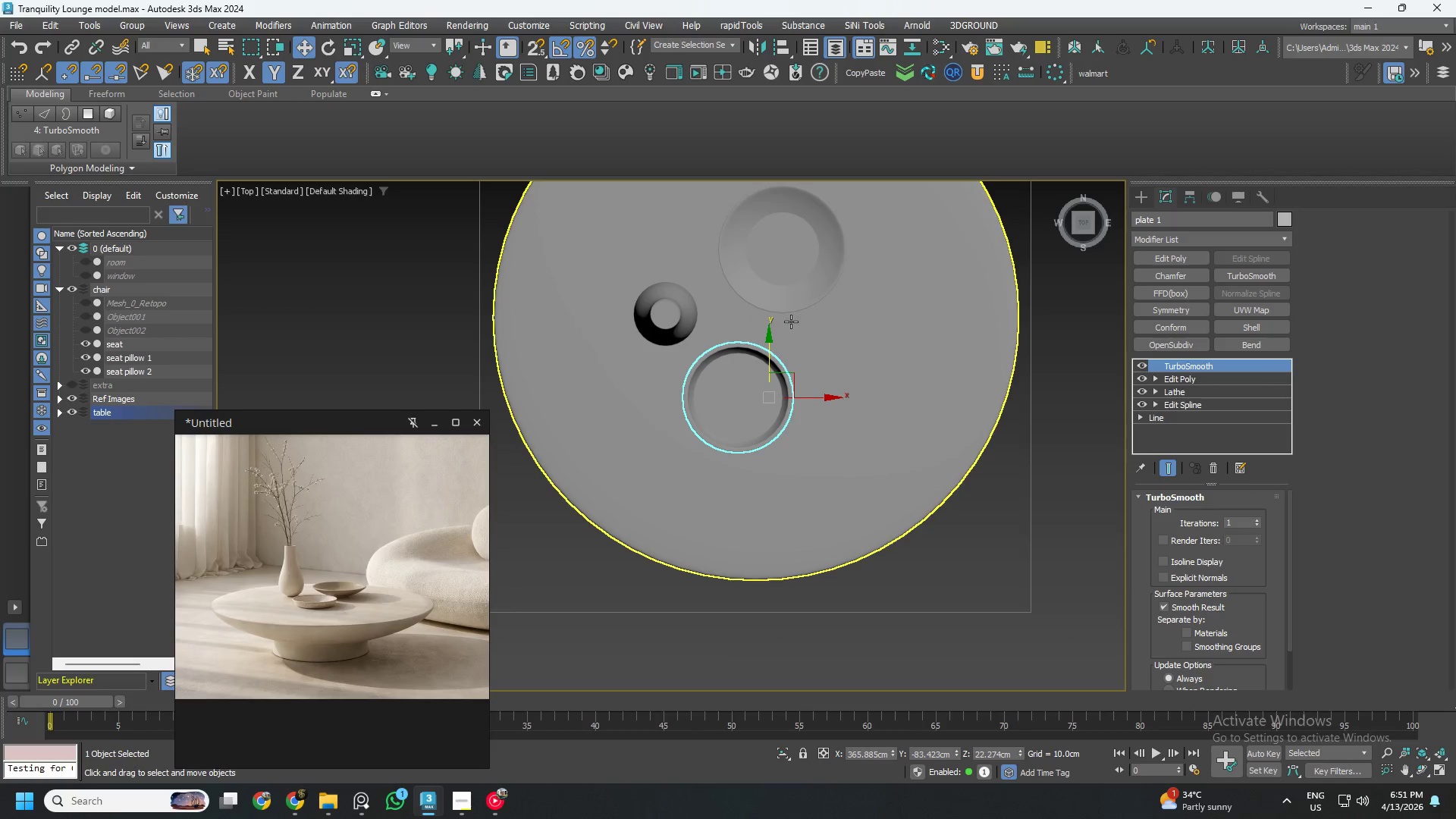 
left_click([805, 301])
 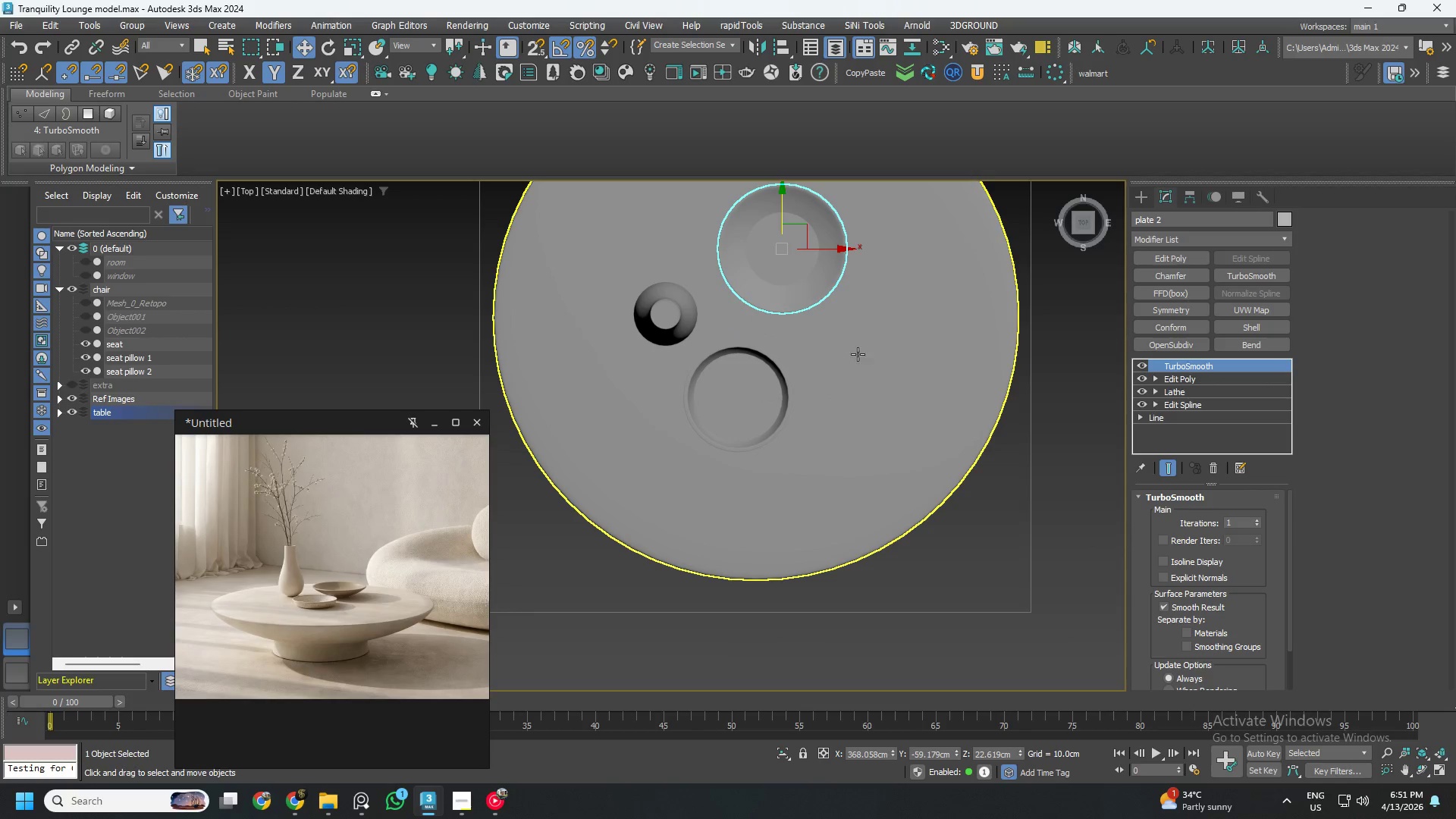 
hold_key(key=AltLeft, duration=0.86)
 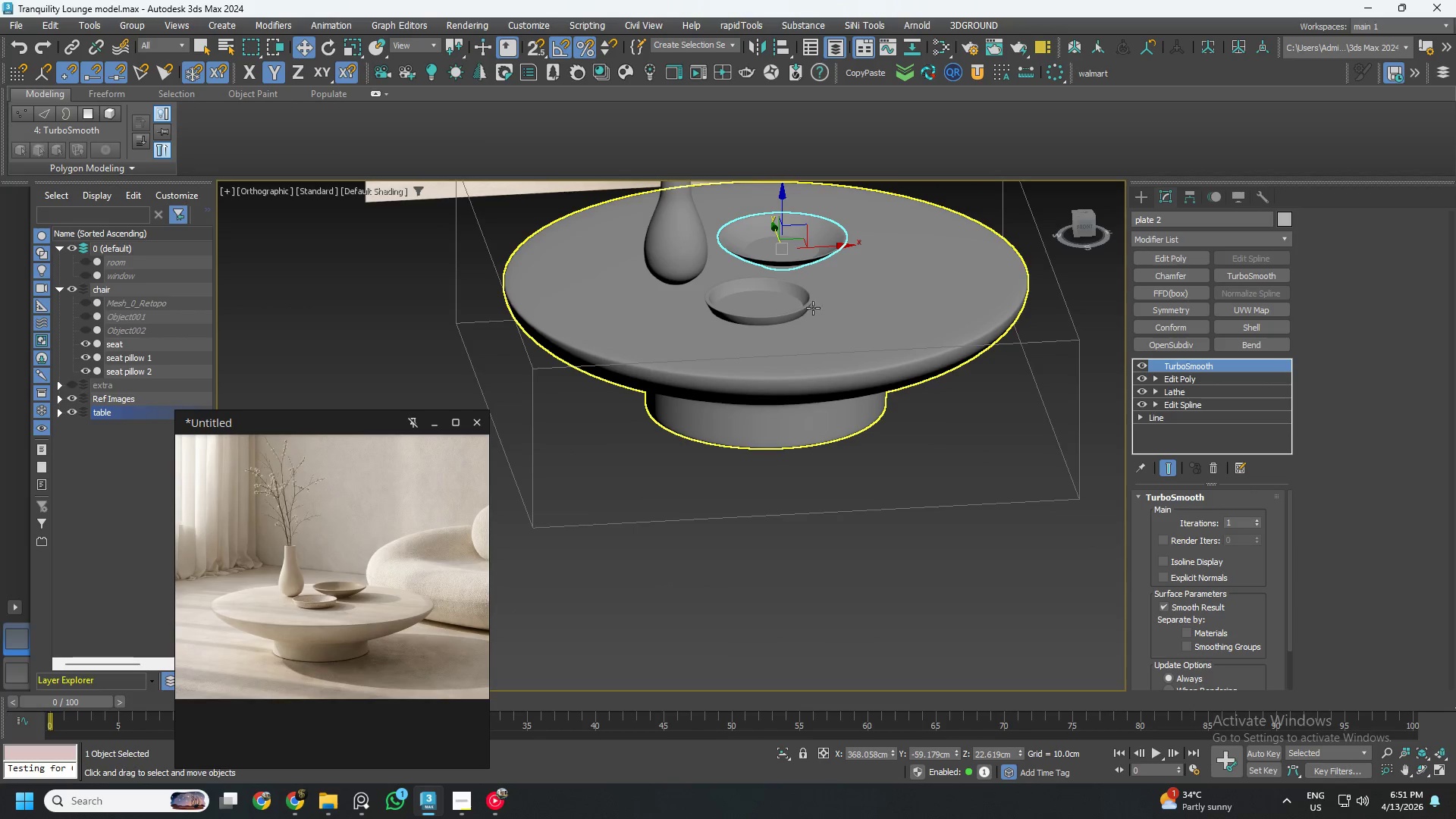 
hold_key(key=ControlLeft, duration=0.59)
left_click([795, 300])
 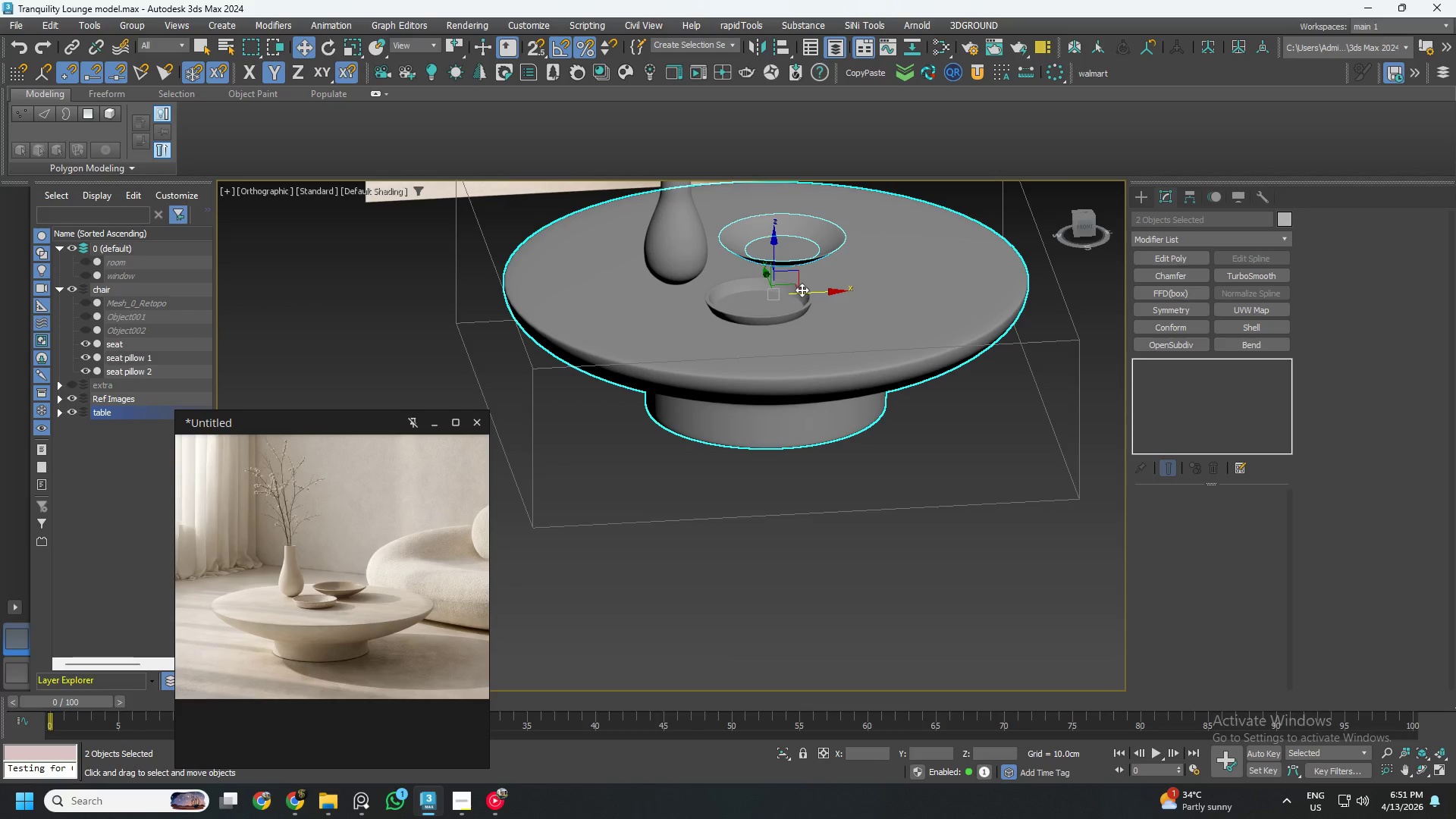 
hold_key(key=ControlLeft, duration=0.42)
left_click([802, 290])
 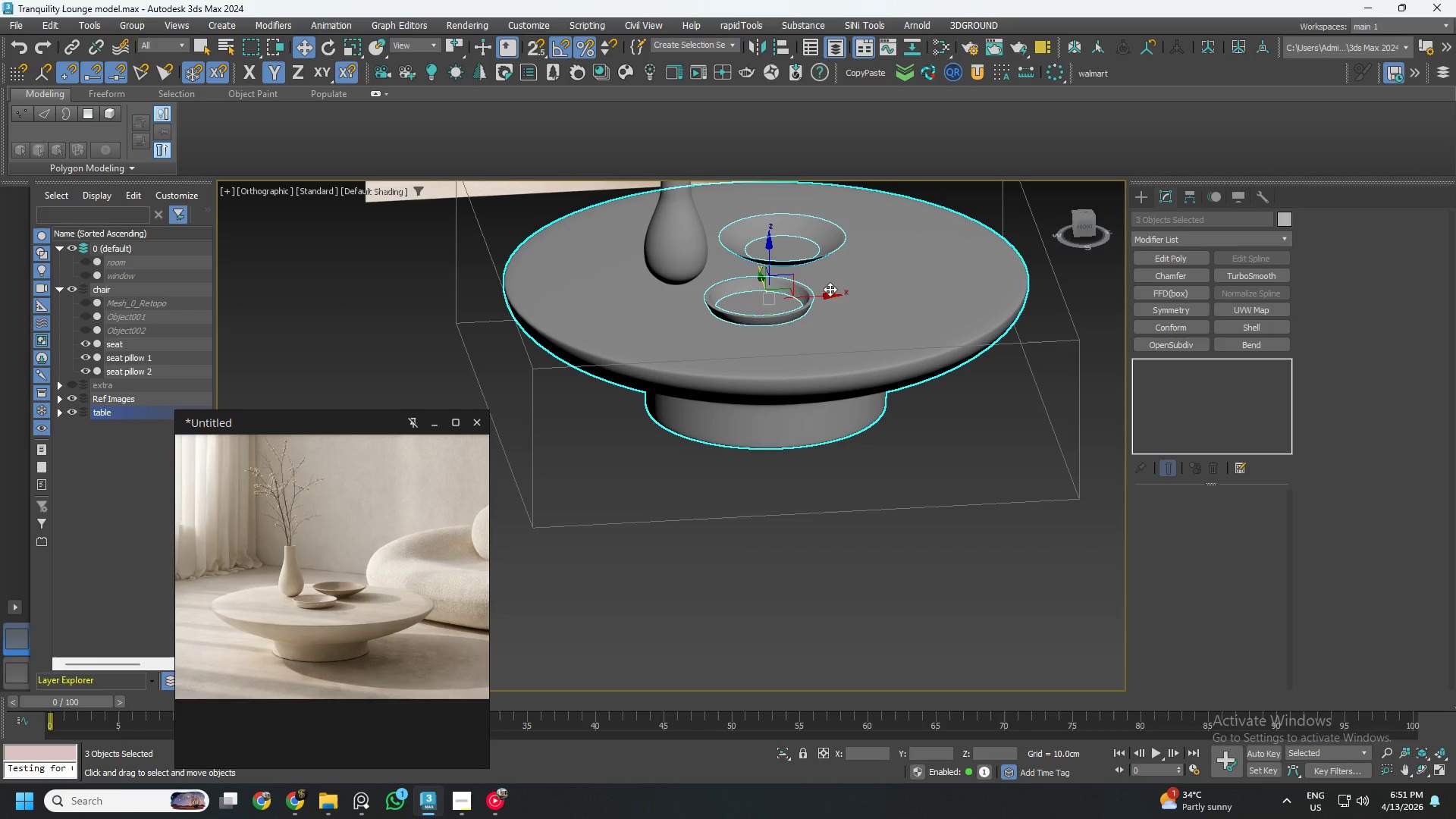 
hold_key(key=AltLeft, duration=0.36)
left_click([894, 289])
 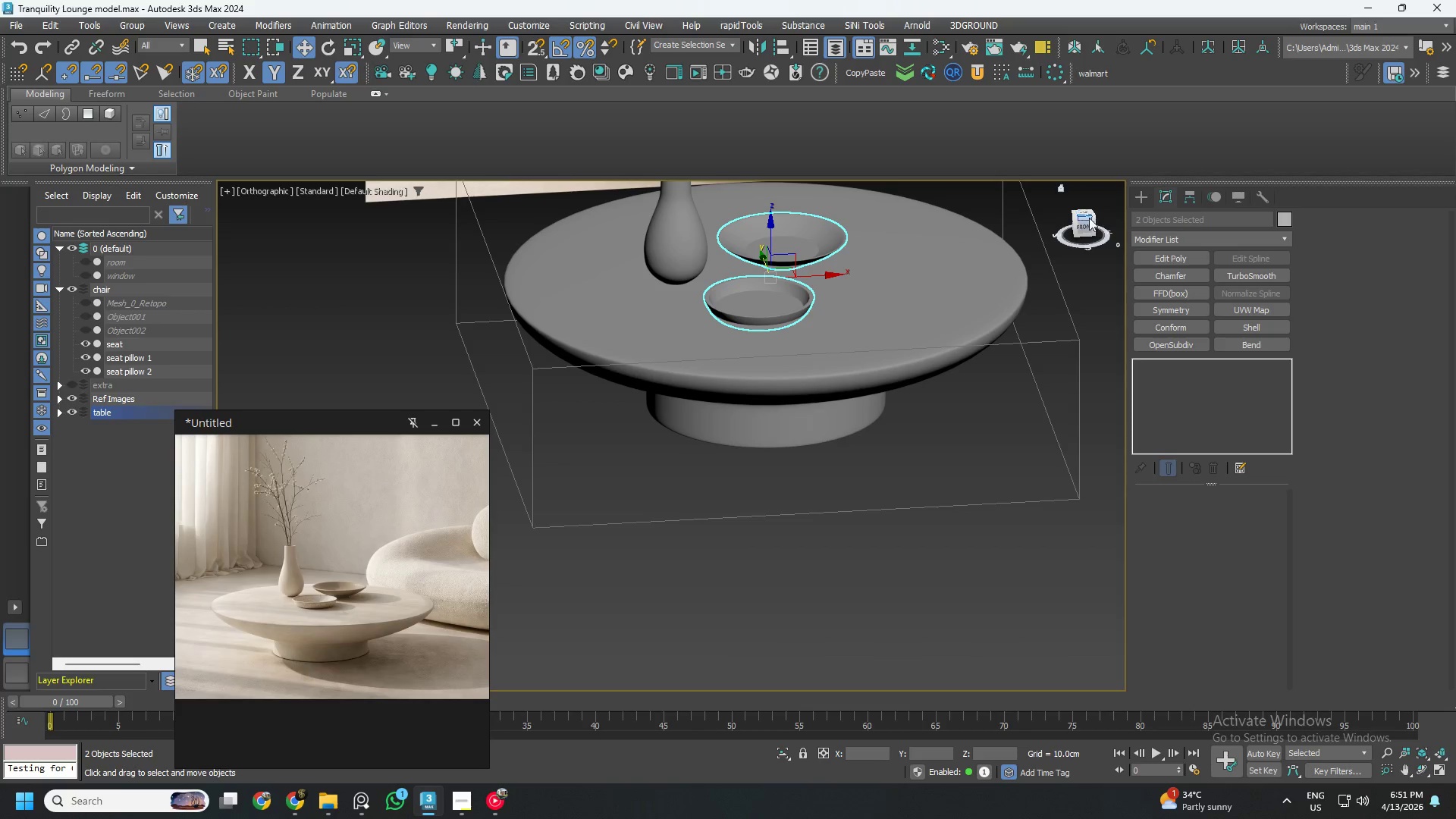 
left_click([1088, 224])
 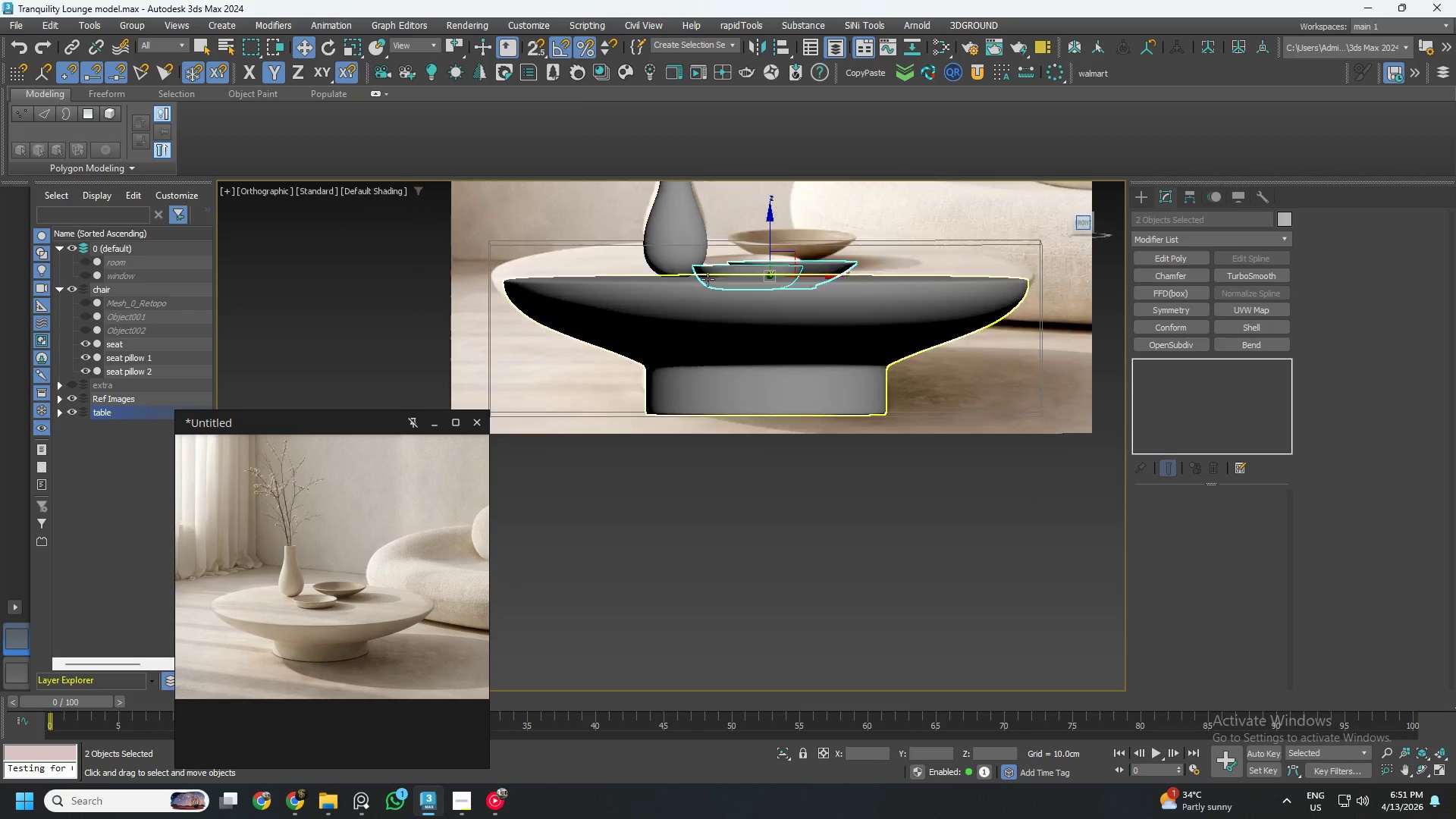 
scroll: coordinate [792, 248], scroll_direction: up, amount: 4.0
 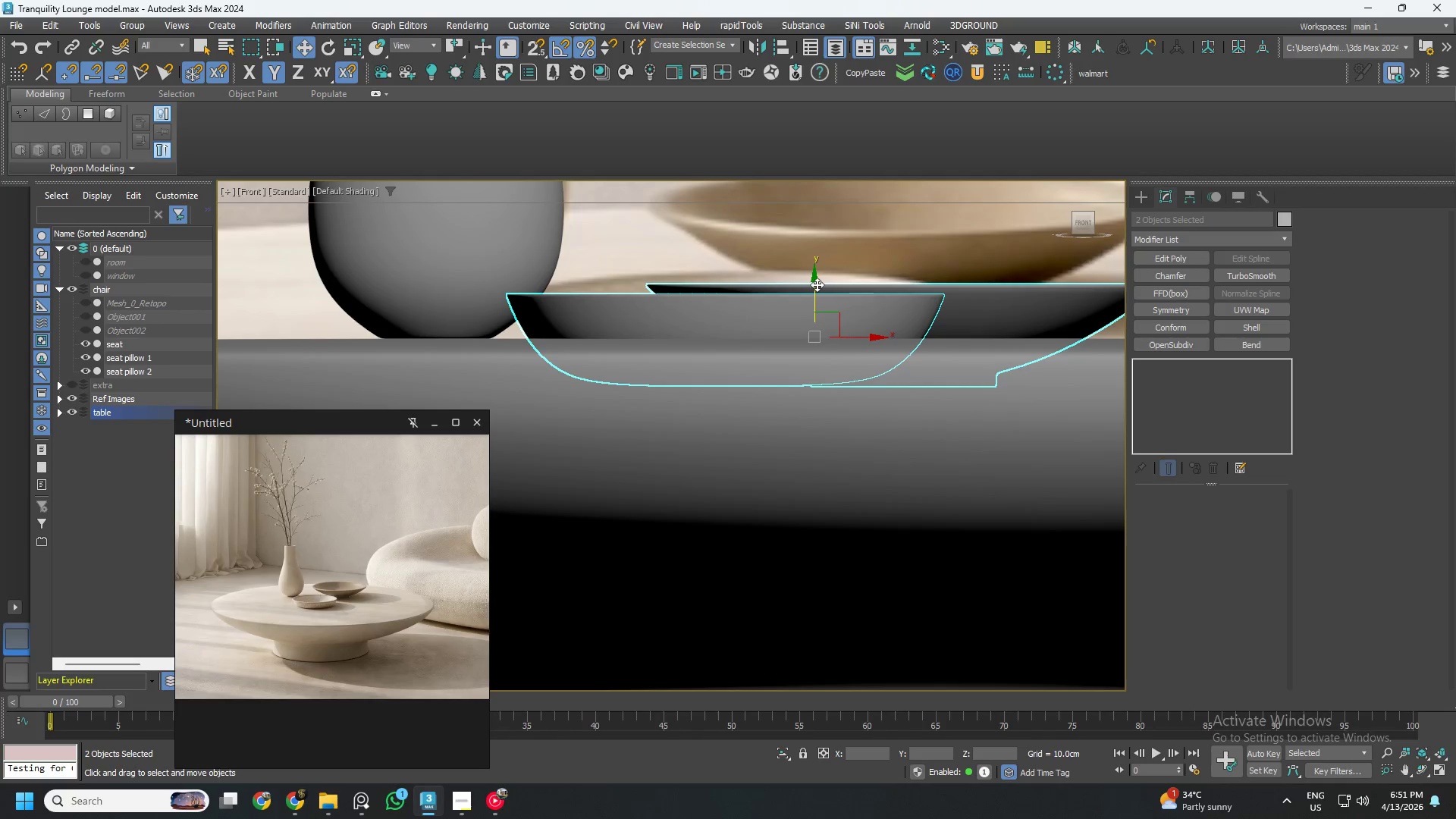 
left_click_drag(start_coordinate=[817, 284], to_coordinate=[836, 199])
 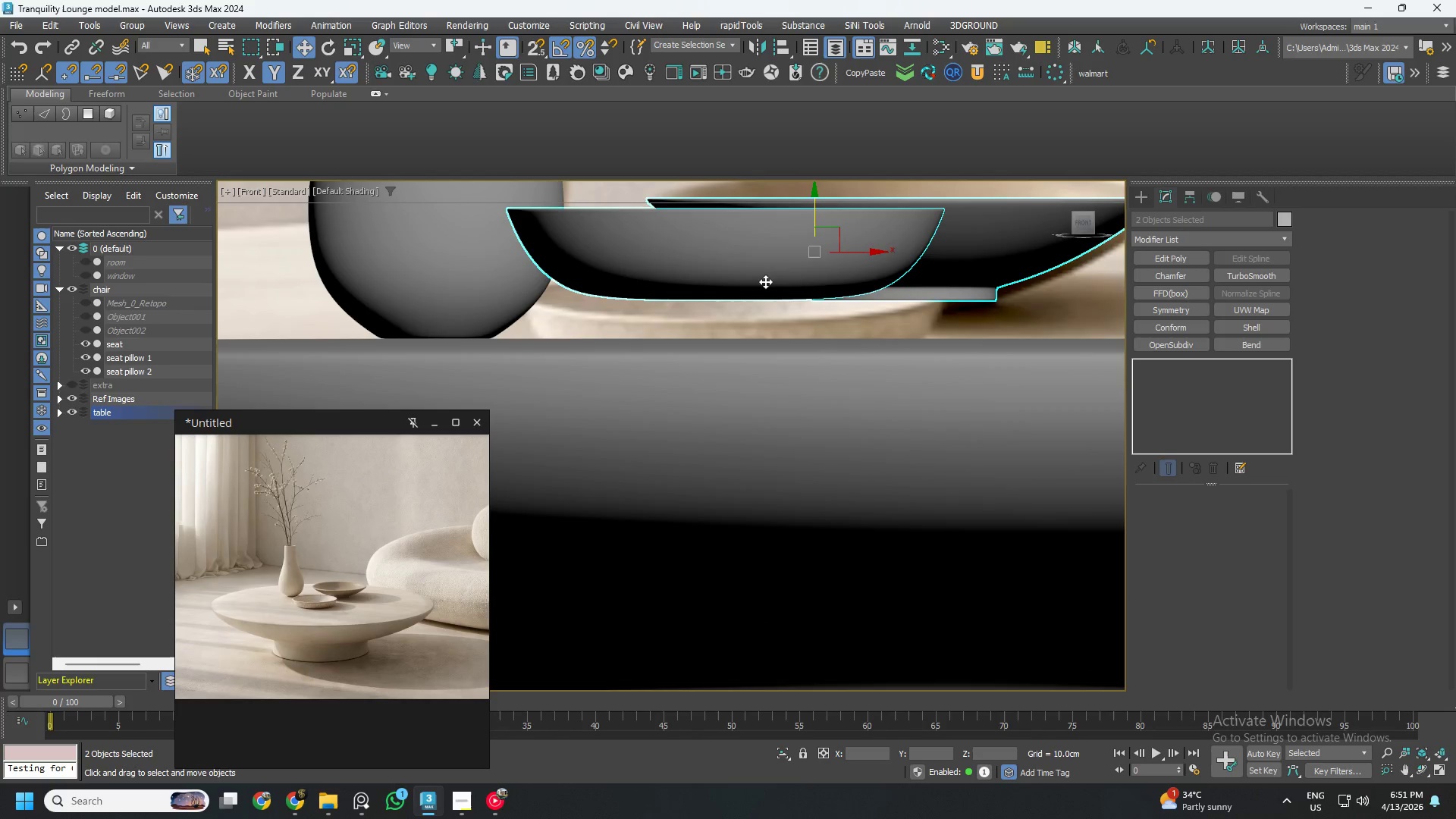 
left_click([744, 287])
 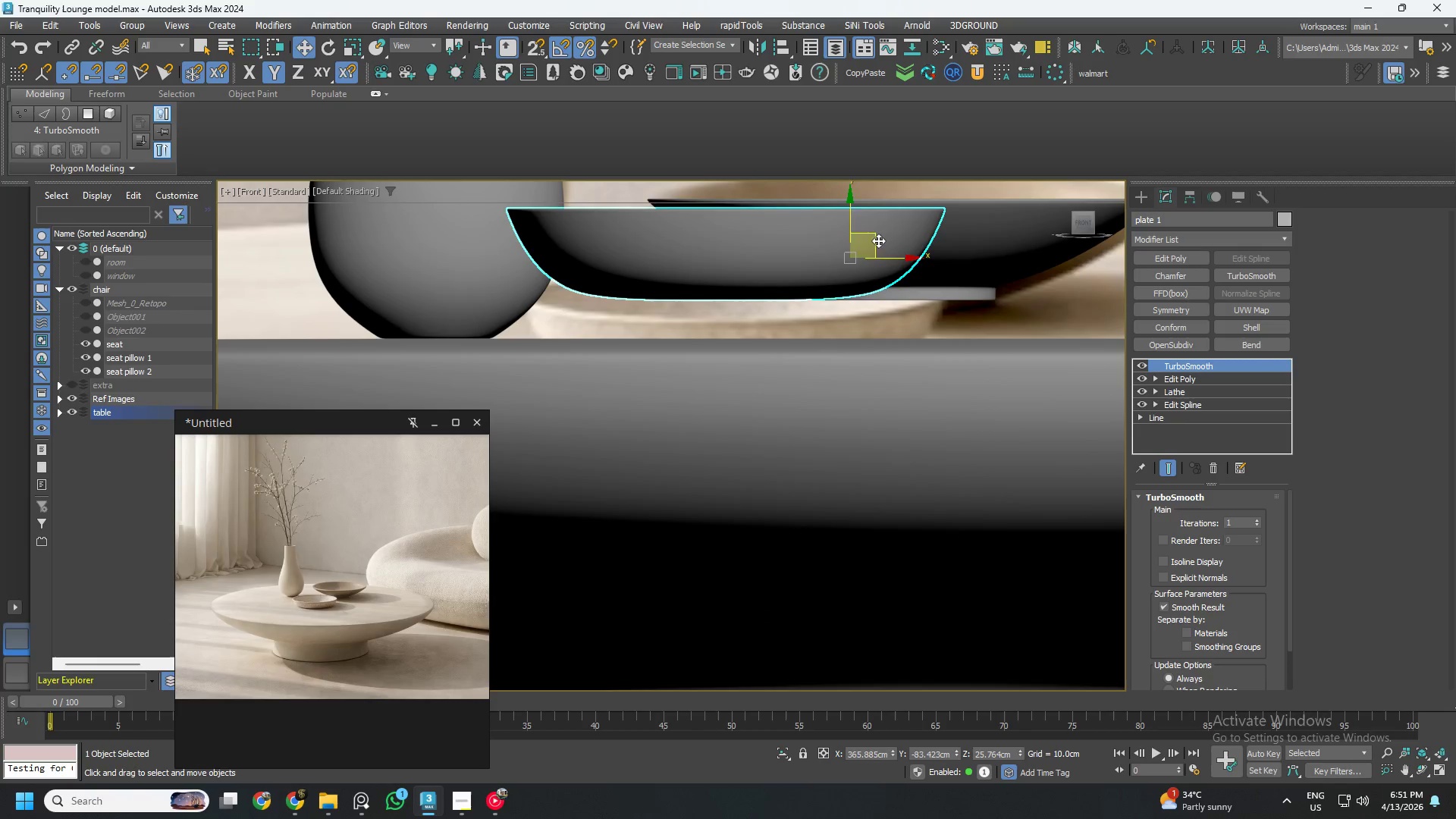 
left_click([939, 288])
 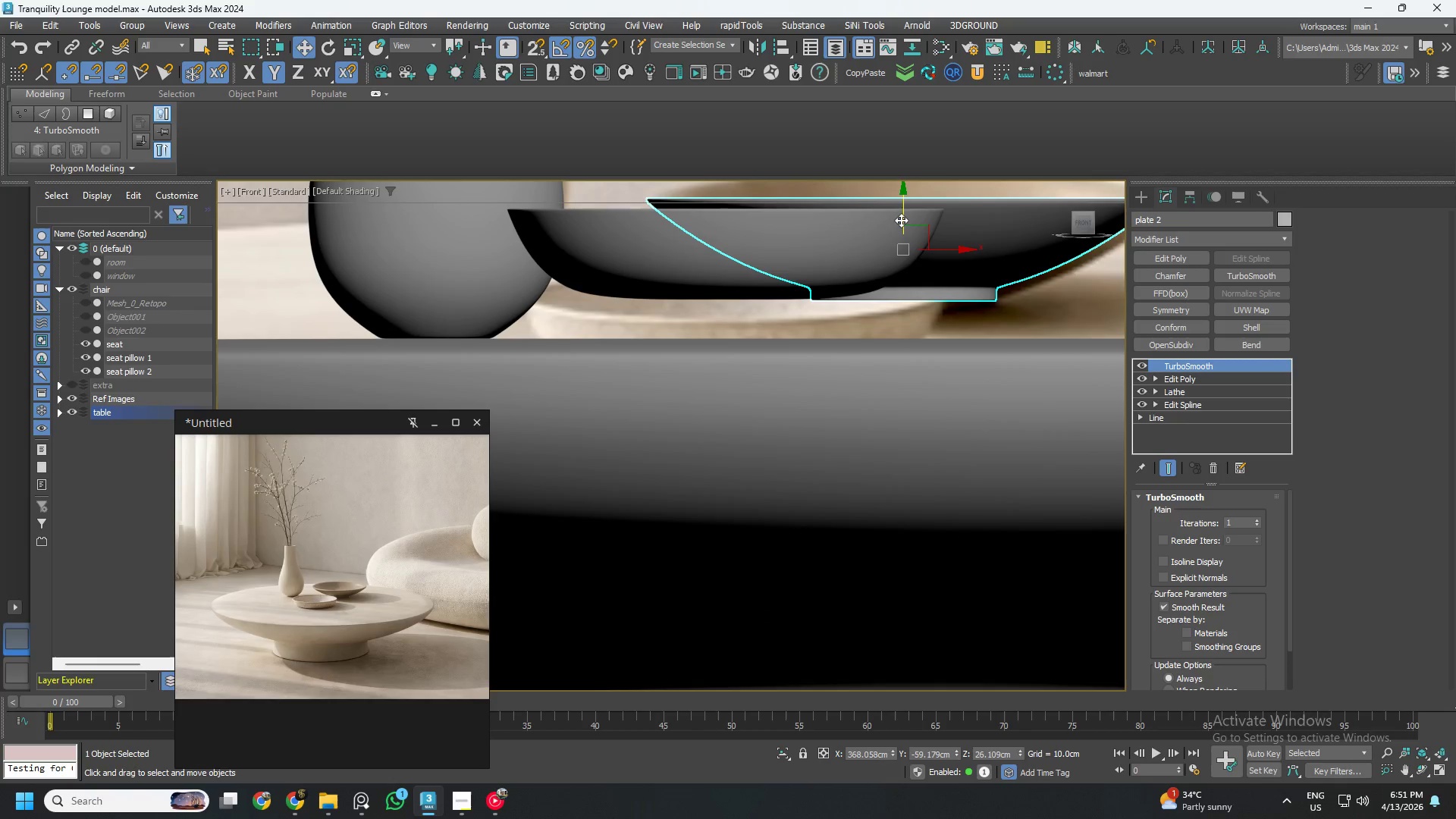 
left_click_drag(start_coordinate=[901, 217], to_coordinate=[904, 249])
 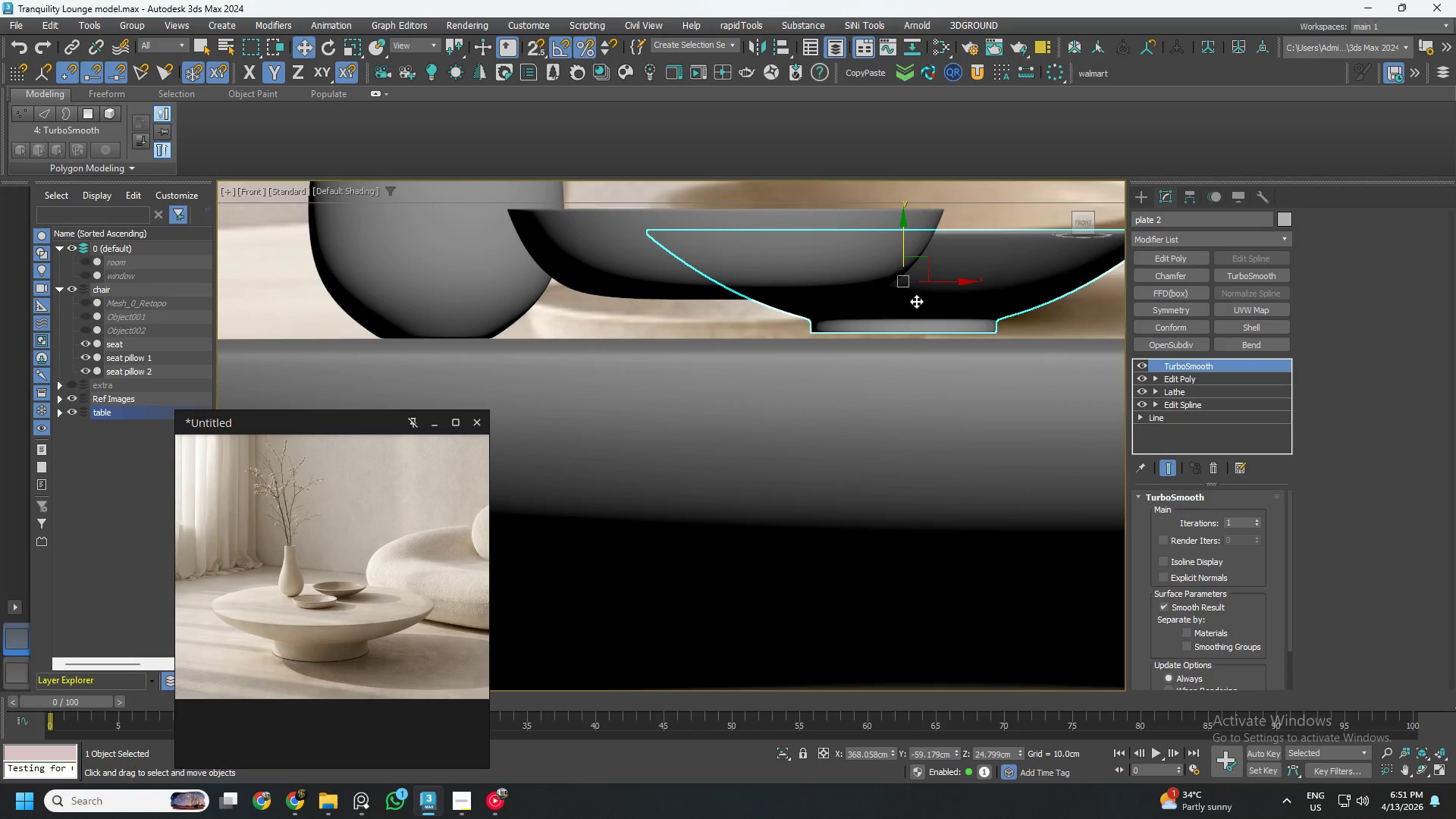 
scroll: coordinate [932, 338], scroll_direction: up, amount: 4.0
 